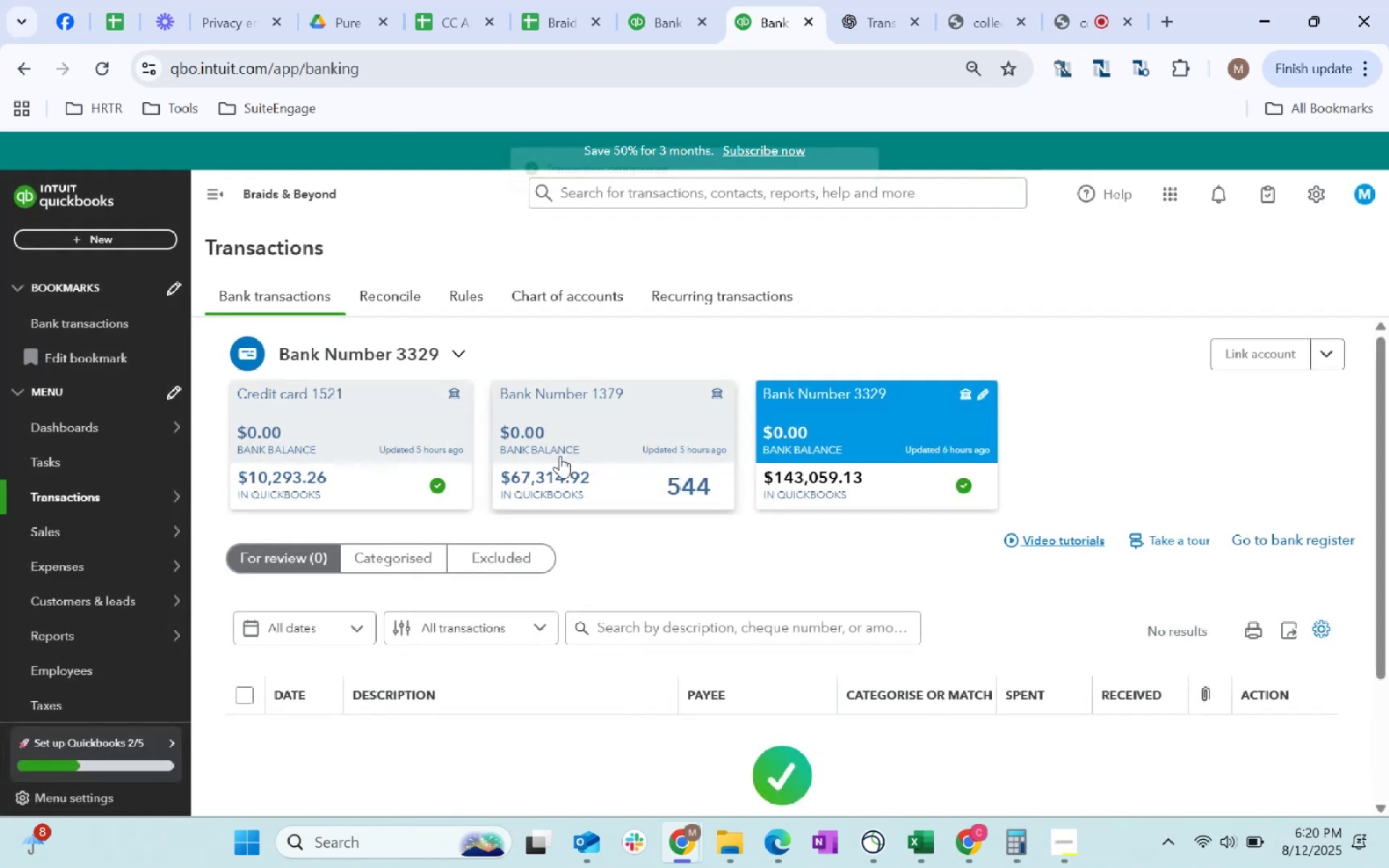 
scroll: coordinate [560, 456], scroll_direction: down, amount: 5.0
 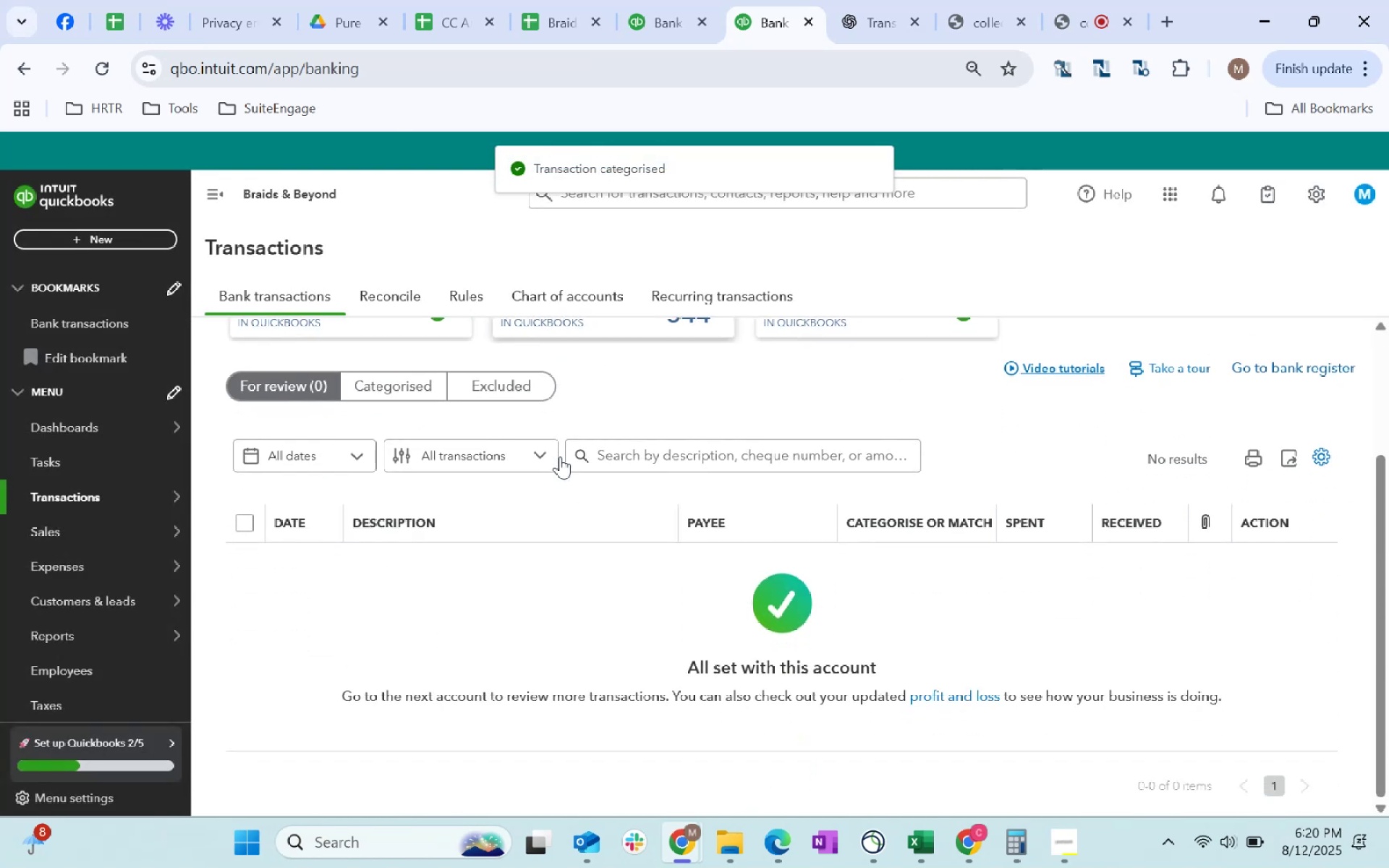 
scroll: coordinate [566, 456], scroll_direction: up, amount: 4.0
 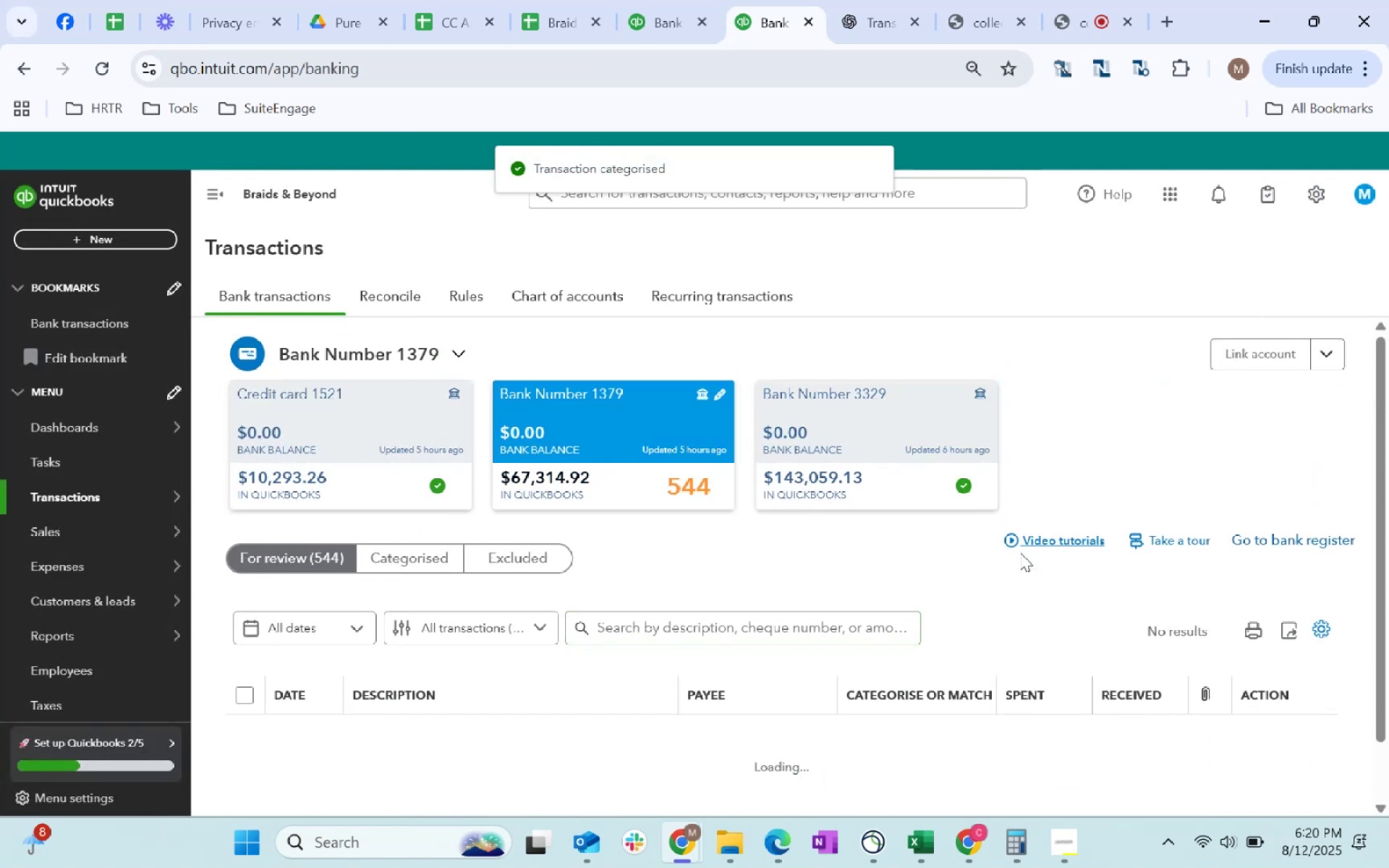 
left_click([865, 441])
 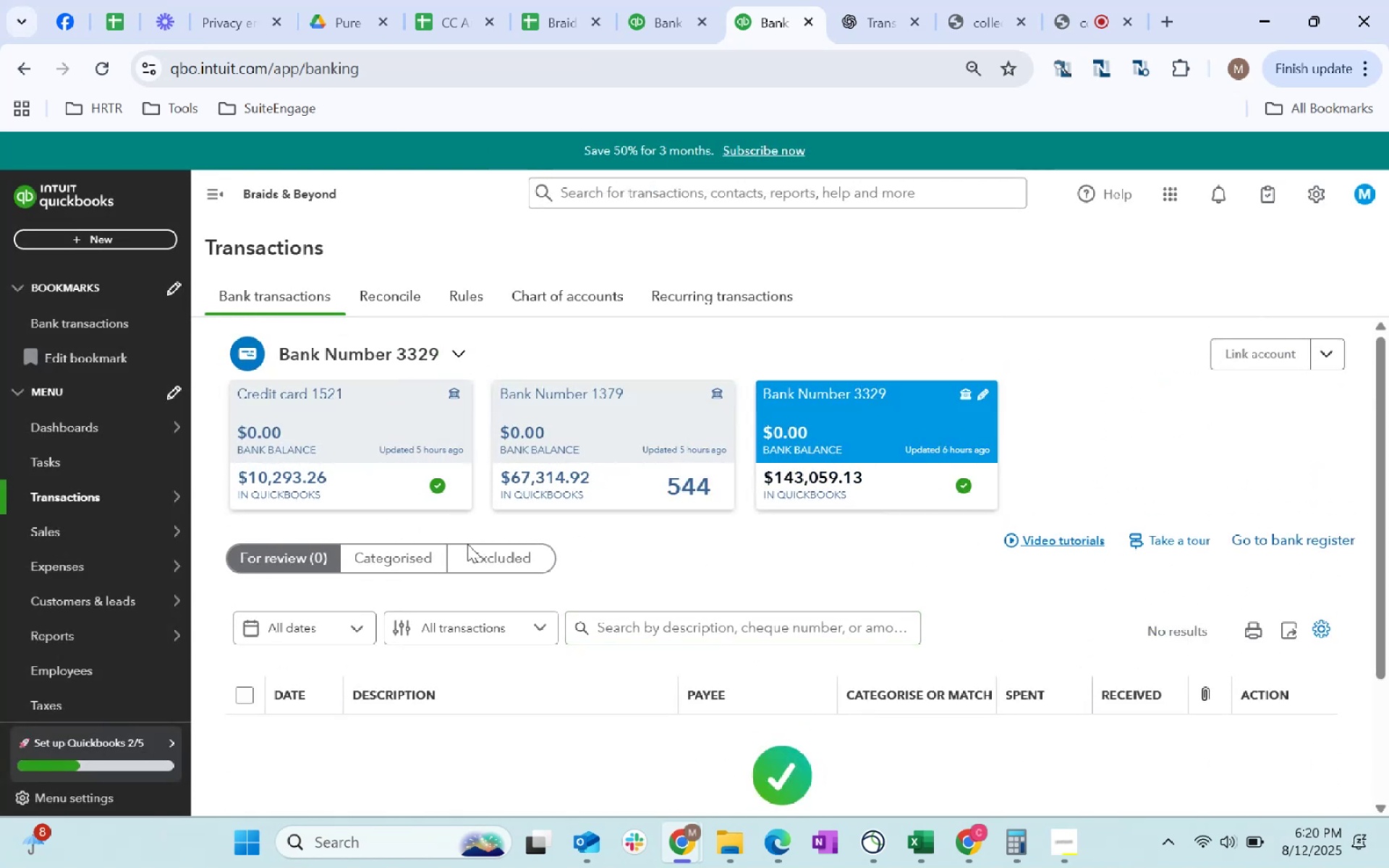 
left_click([419, 564])
 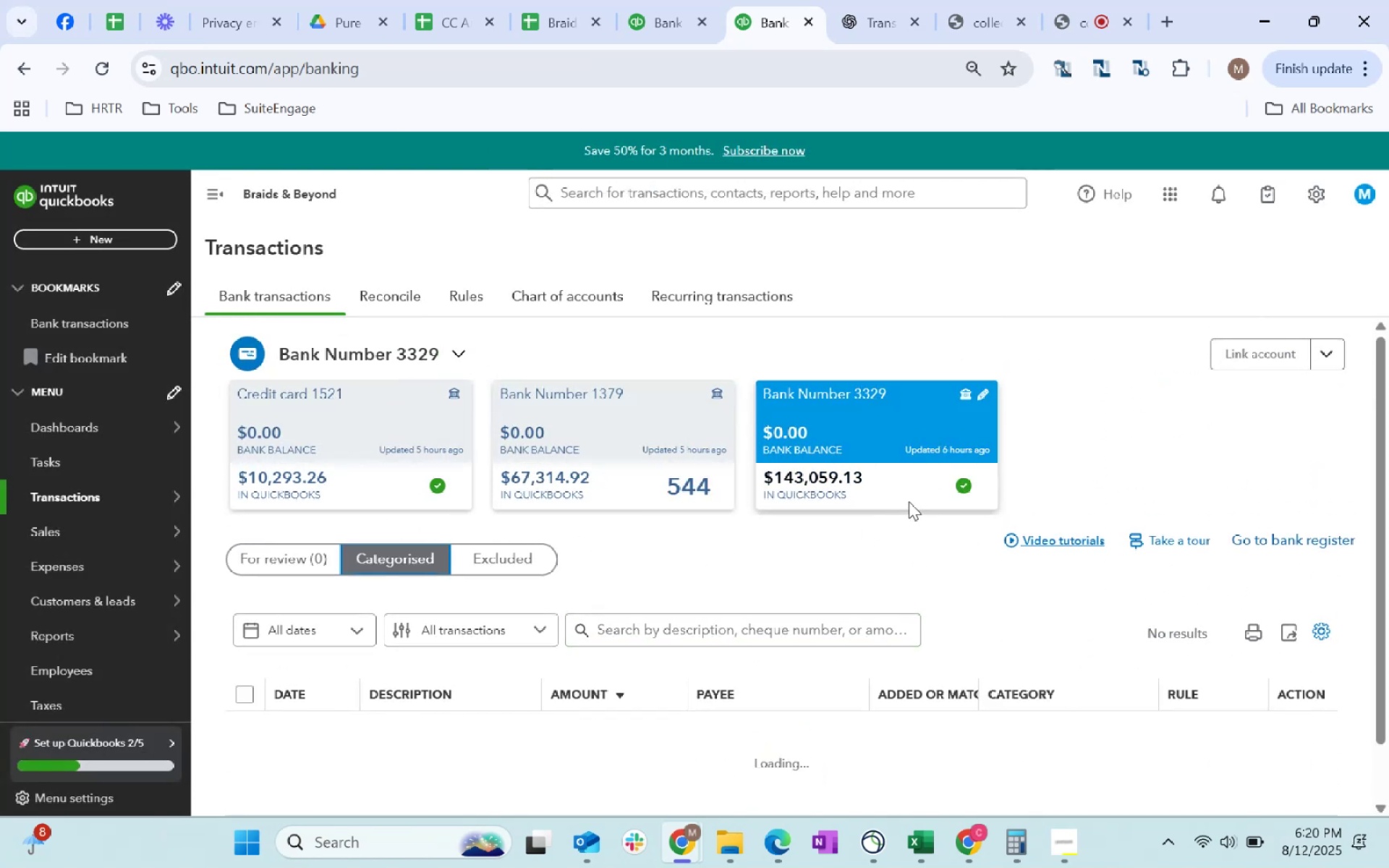 
scroll: coordinate [885, 519], scroll_direction: down, amount: 9.0
 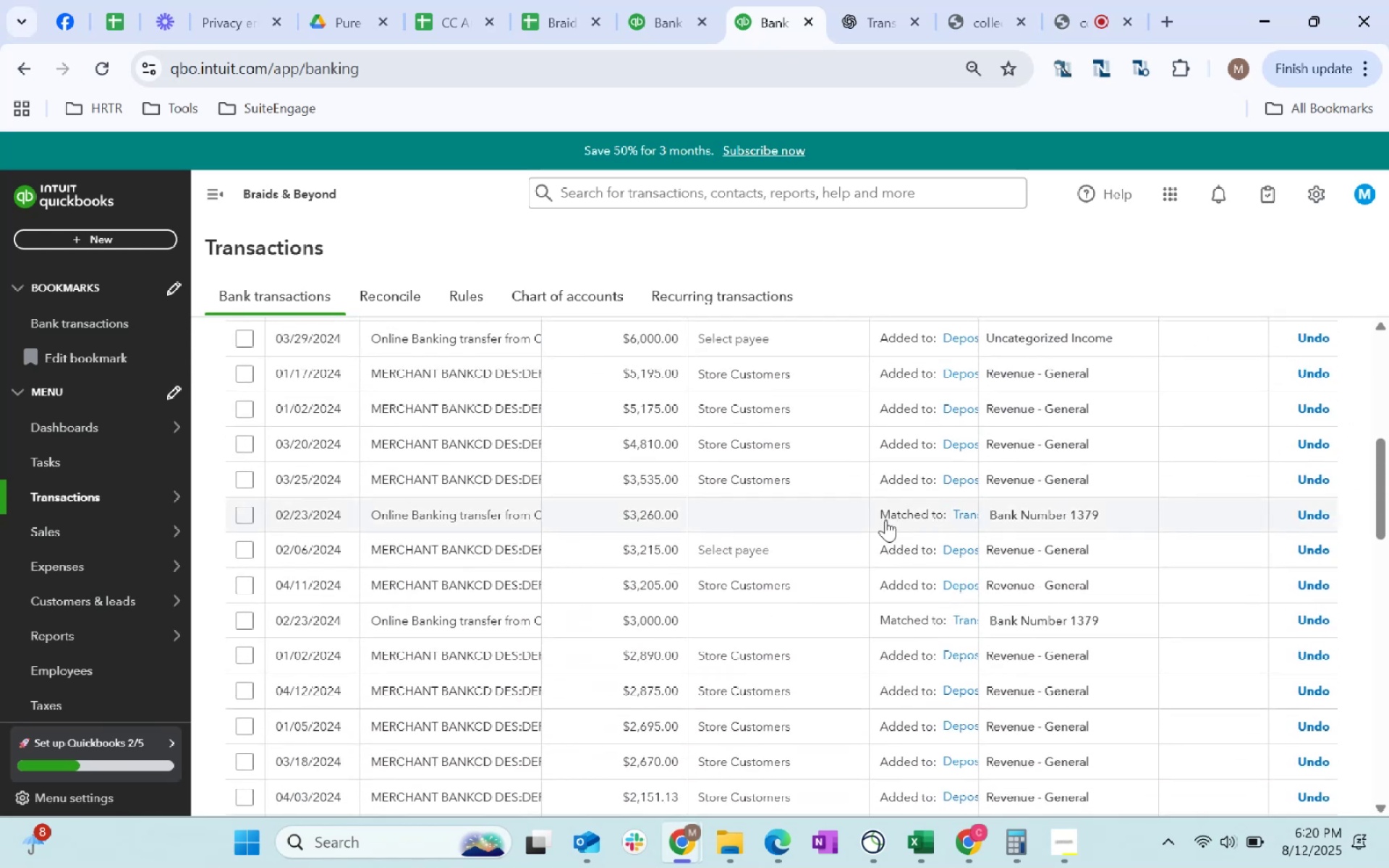 
scroll: coordinate [885, 519], scroll_direction: up, amount: 1.0
 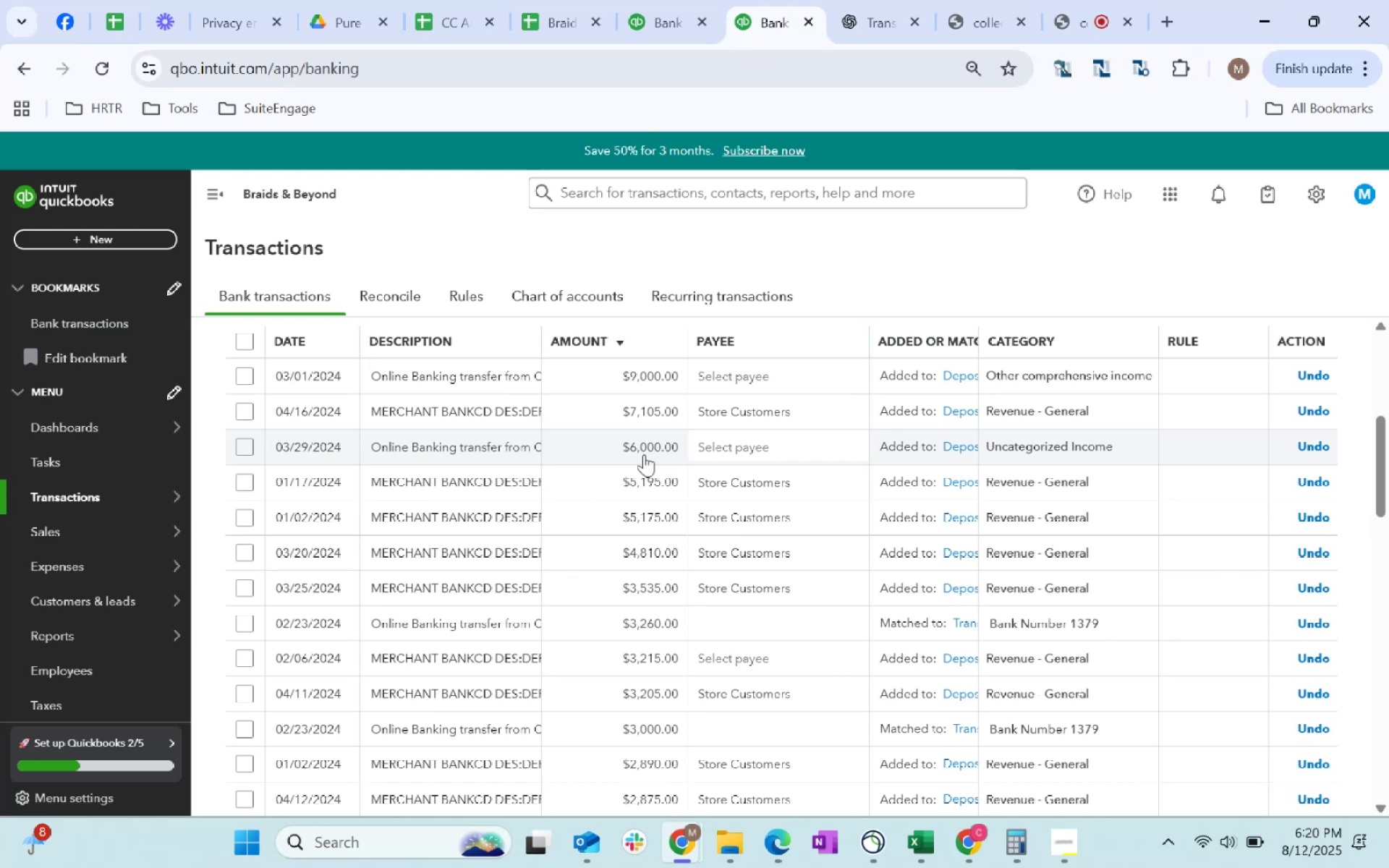 
left_click([1314, 446])
 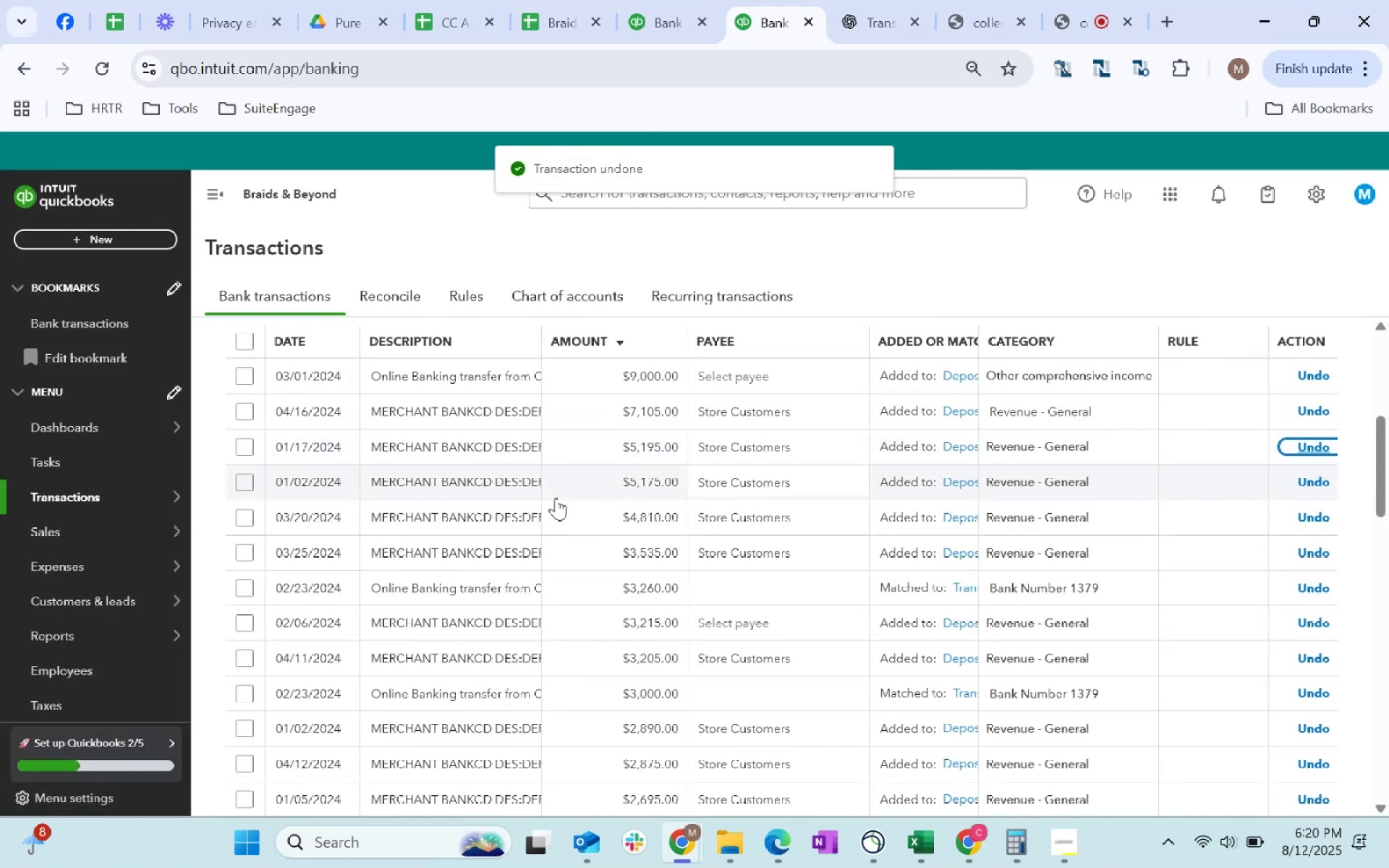 
wait(8.49)
 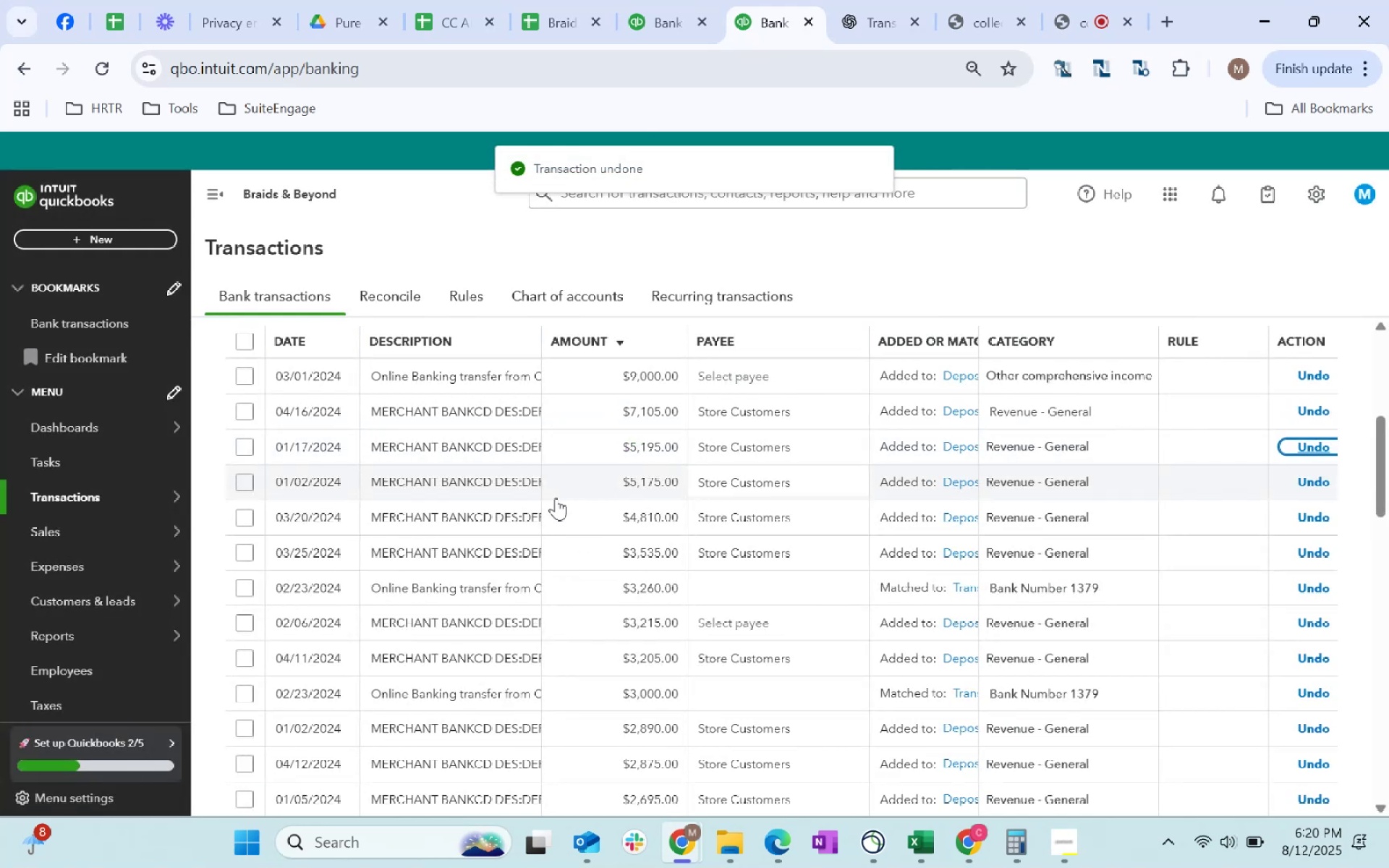 
scroll: coordinate [735, 440], scroll_direction: up, amount: 8.0
 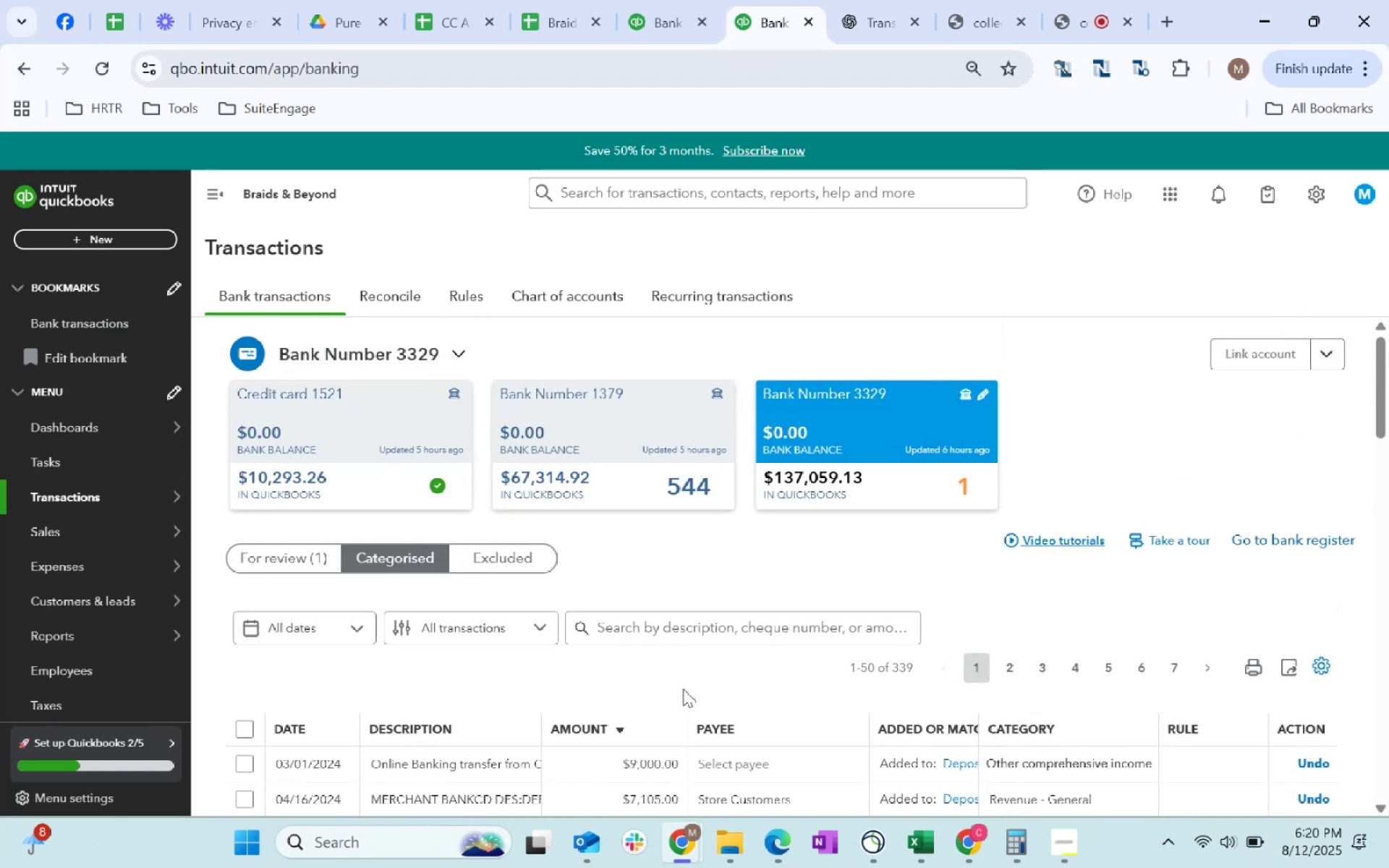 
left_click_drag(start_coordinate=[714, 619], to_coordinate=[713, 626])
 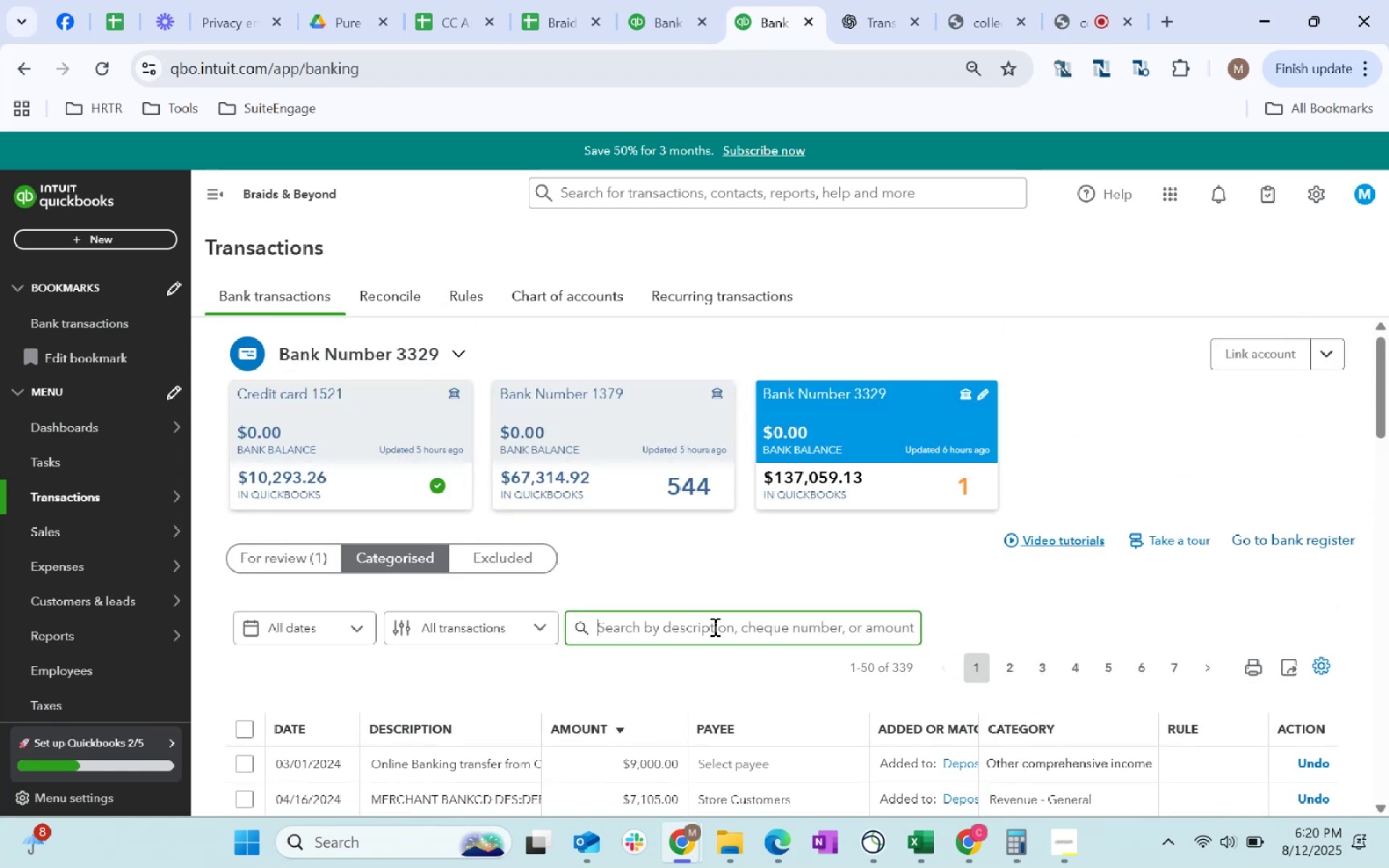 
key(Enter)
 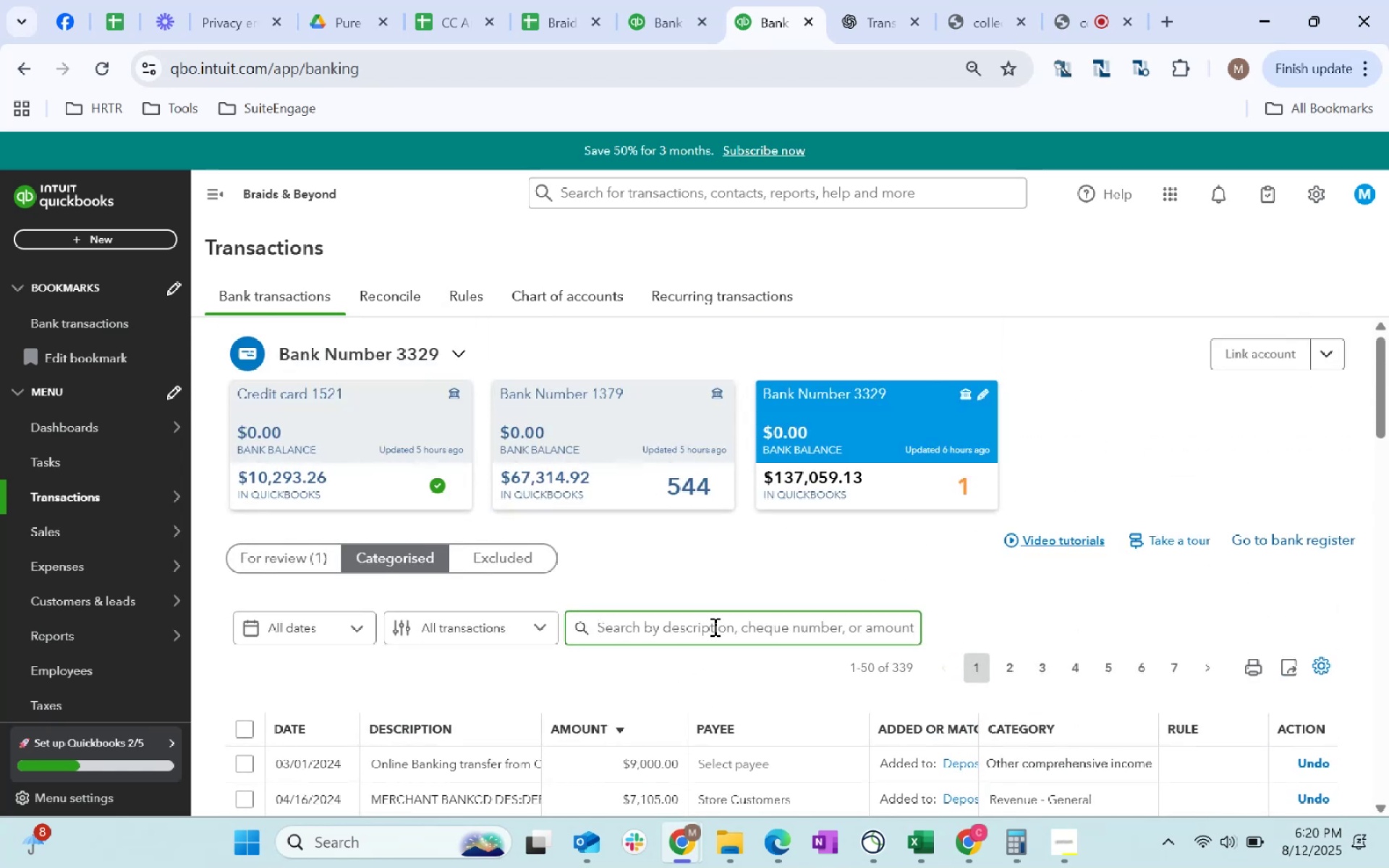 
type(6000)
 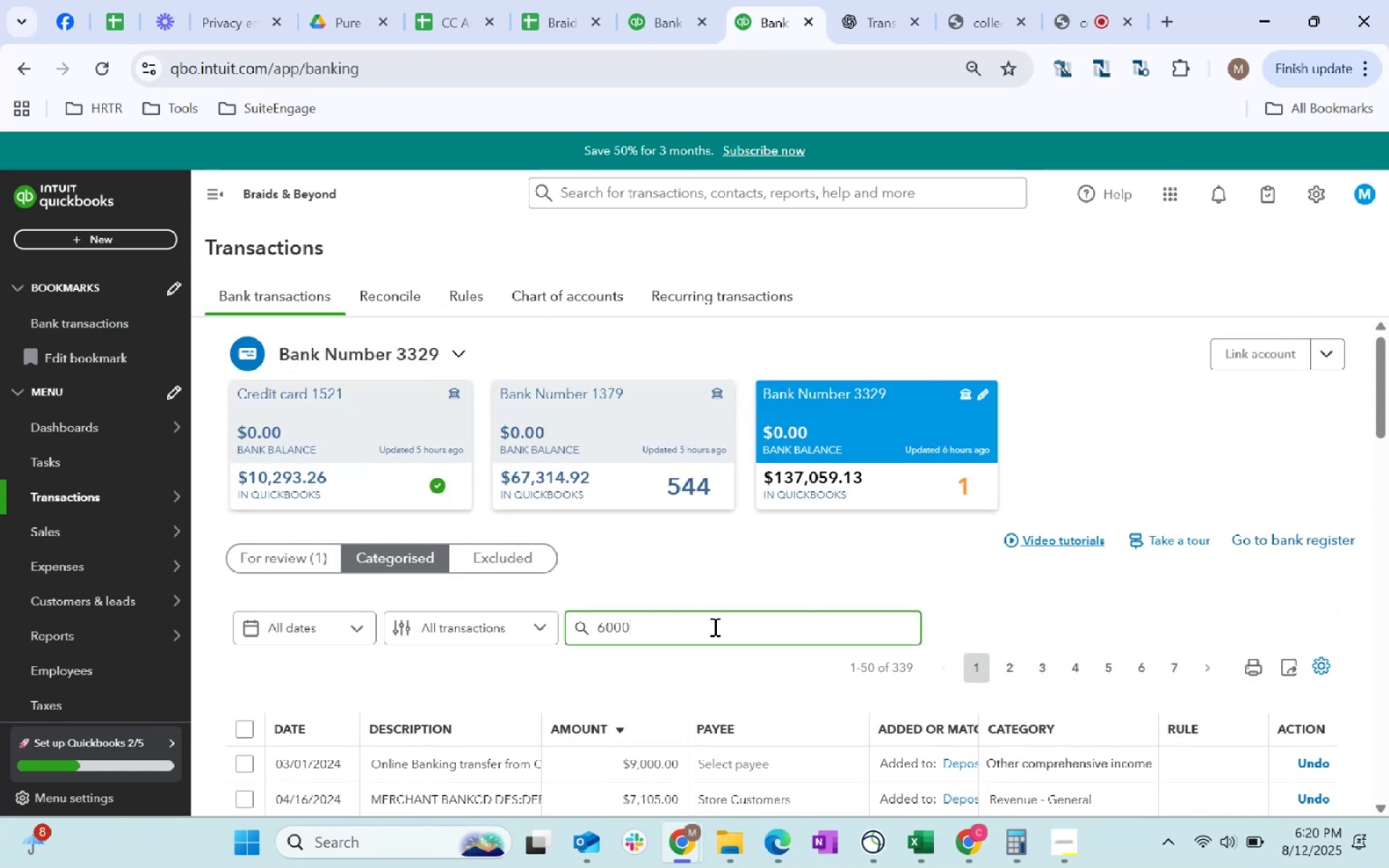 
left_click([713, 626])
 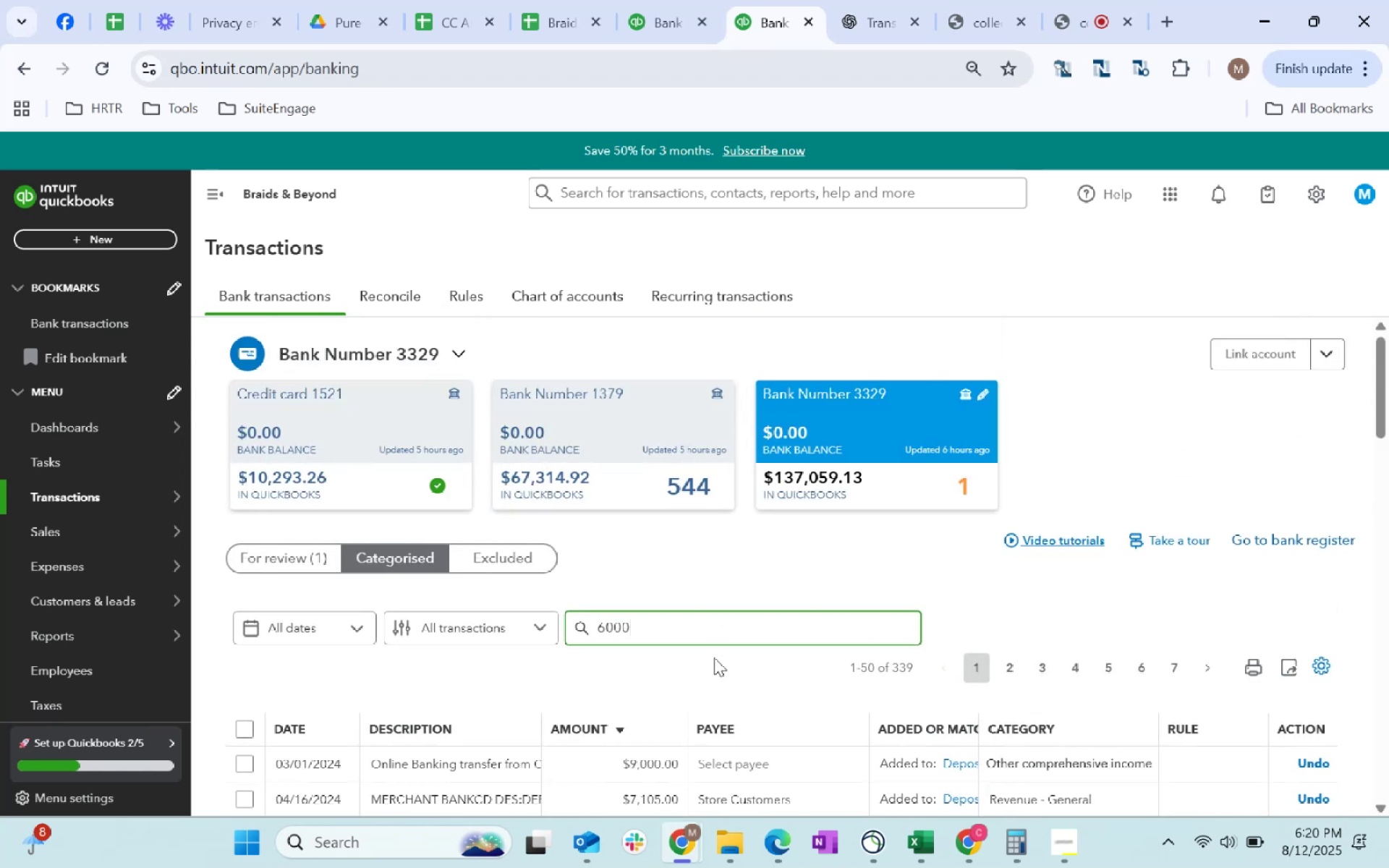 
left_click([724, 670])
 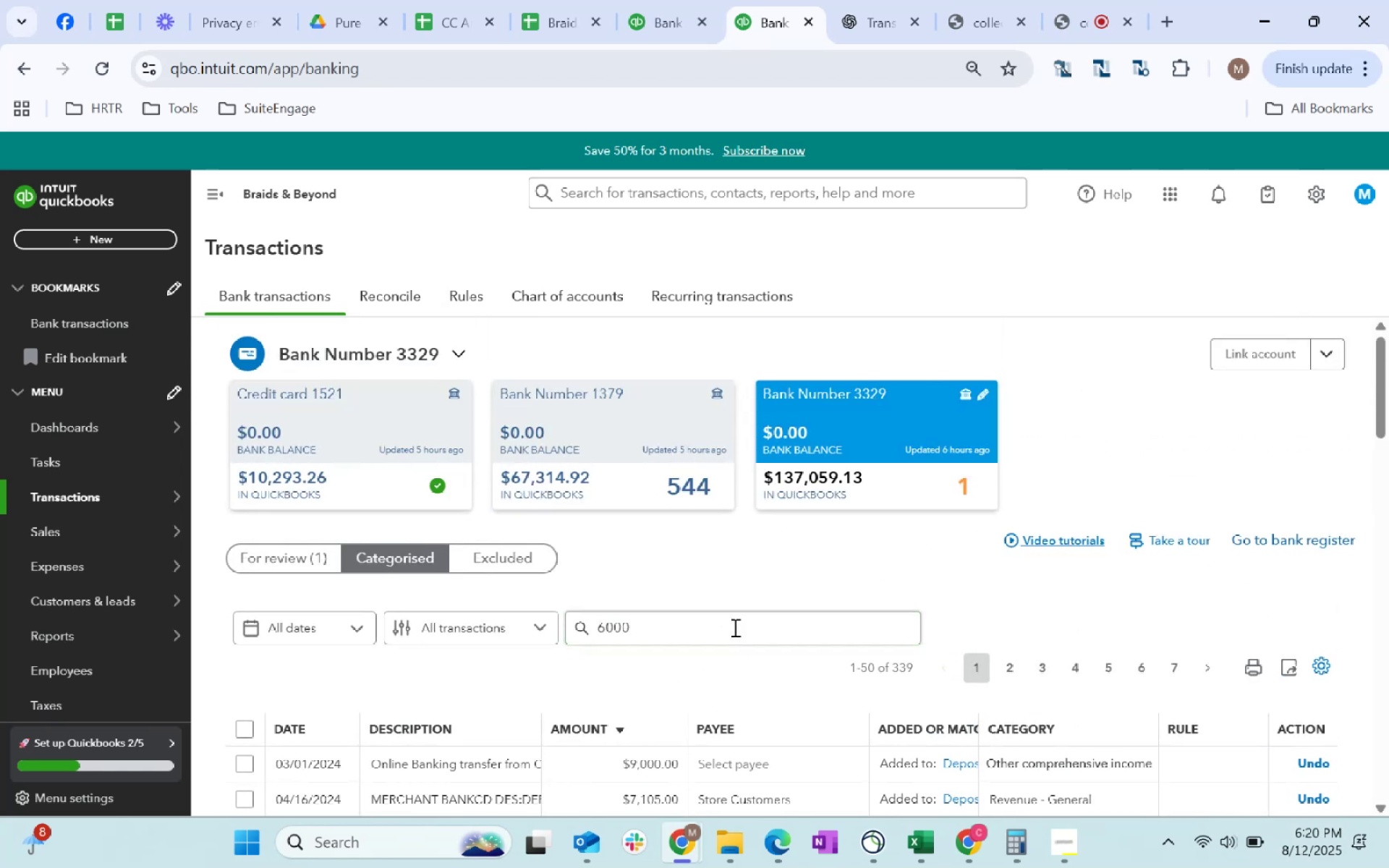 
left_click([732, 624])
 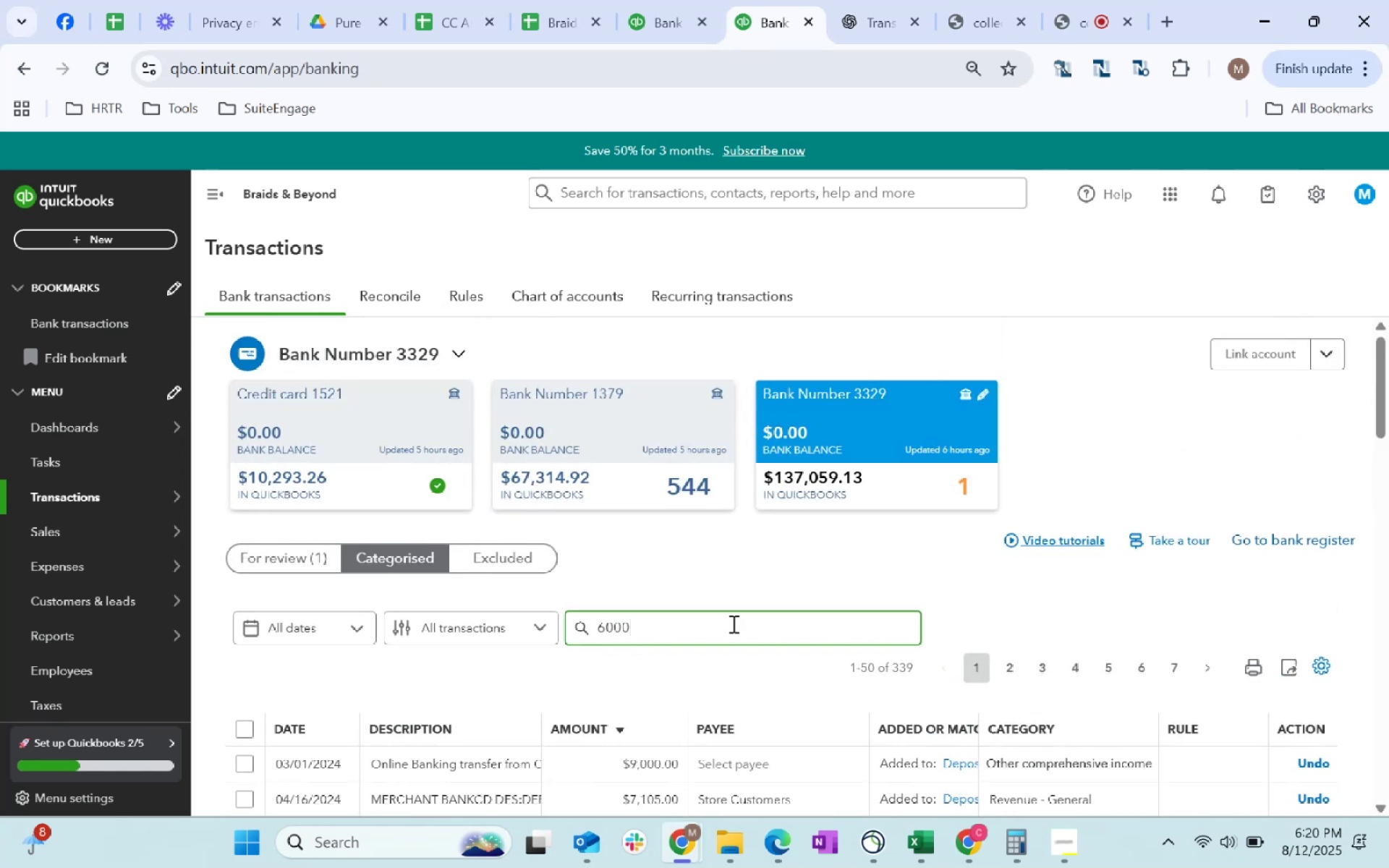 
key(Enter)
 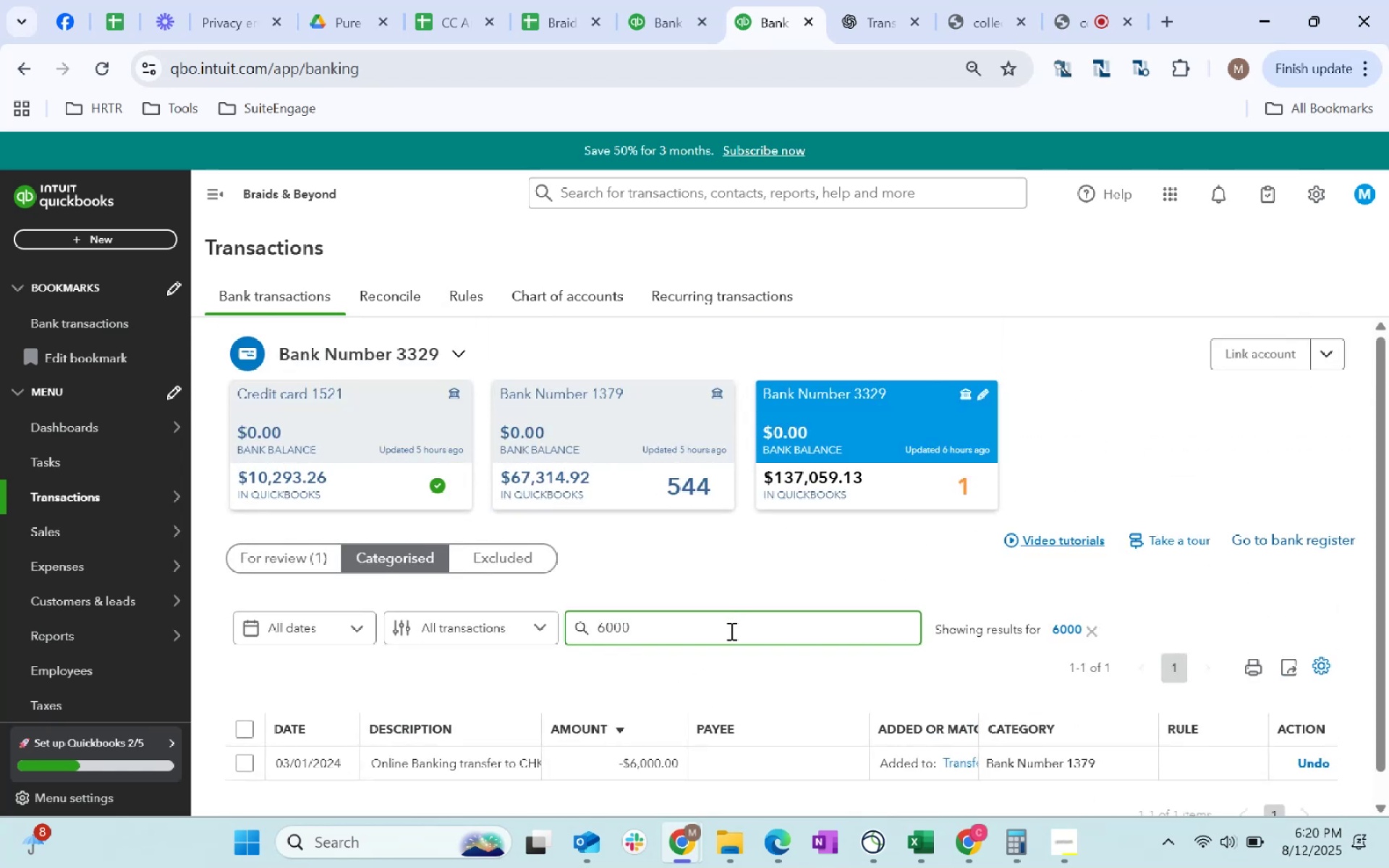 
scroll: coordinate [621, 867], scroll_direction: down, amount: 11.0
 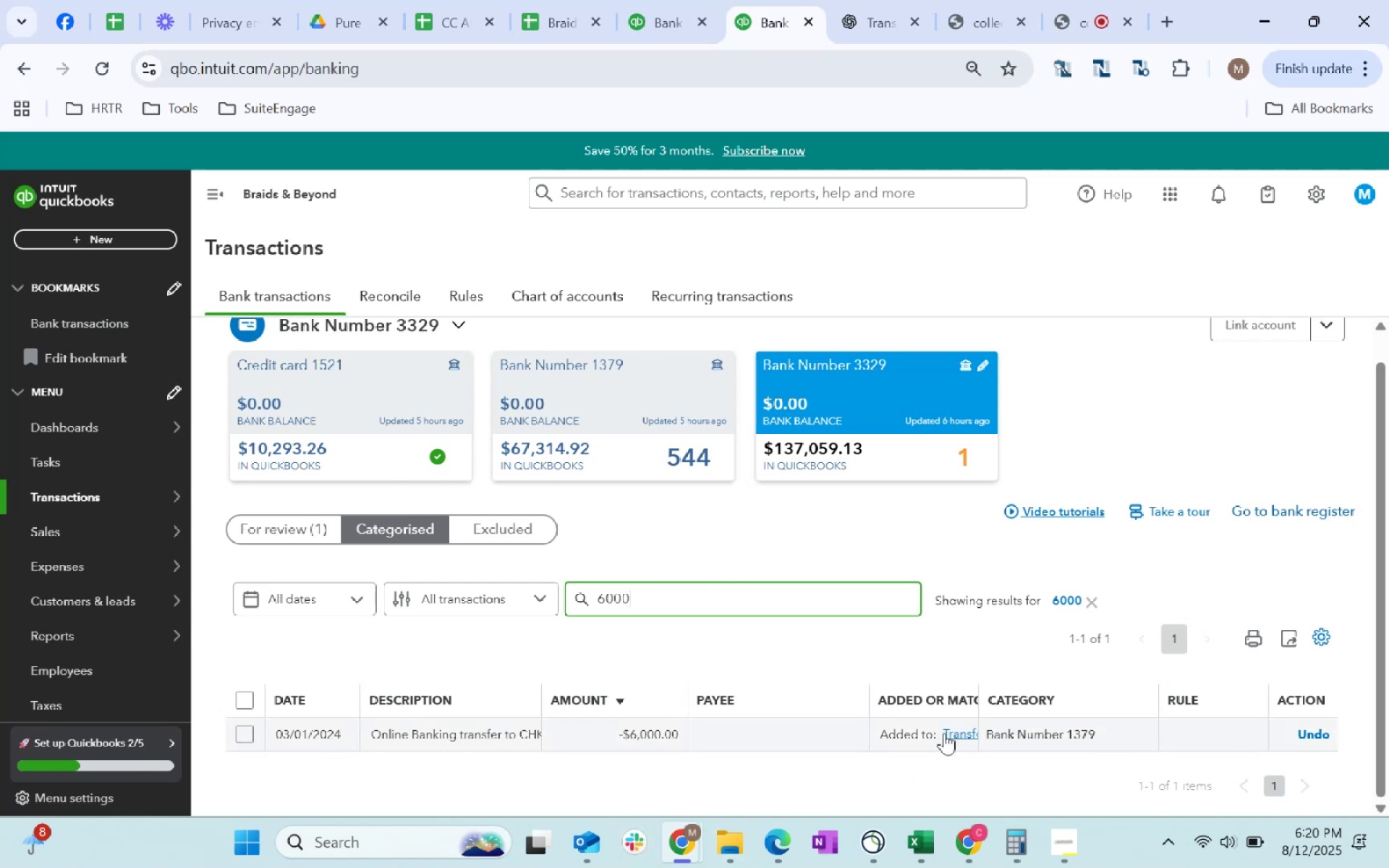 
left_click([905, 733])
 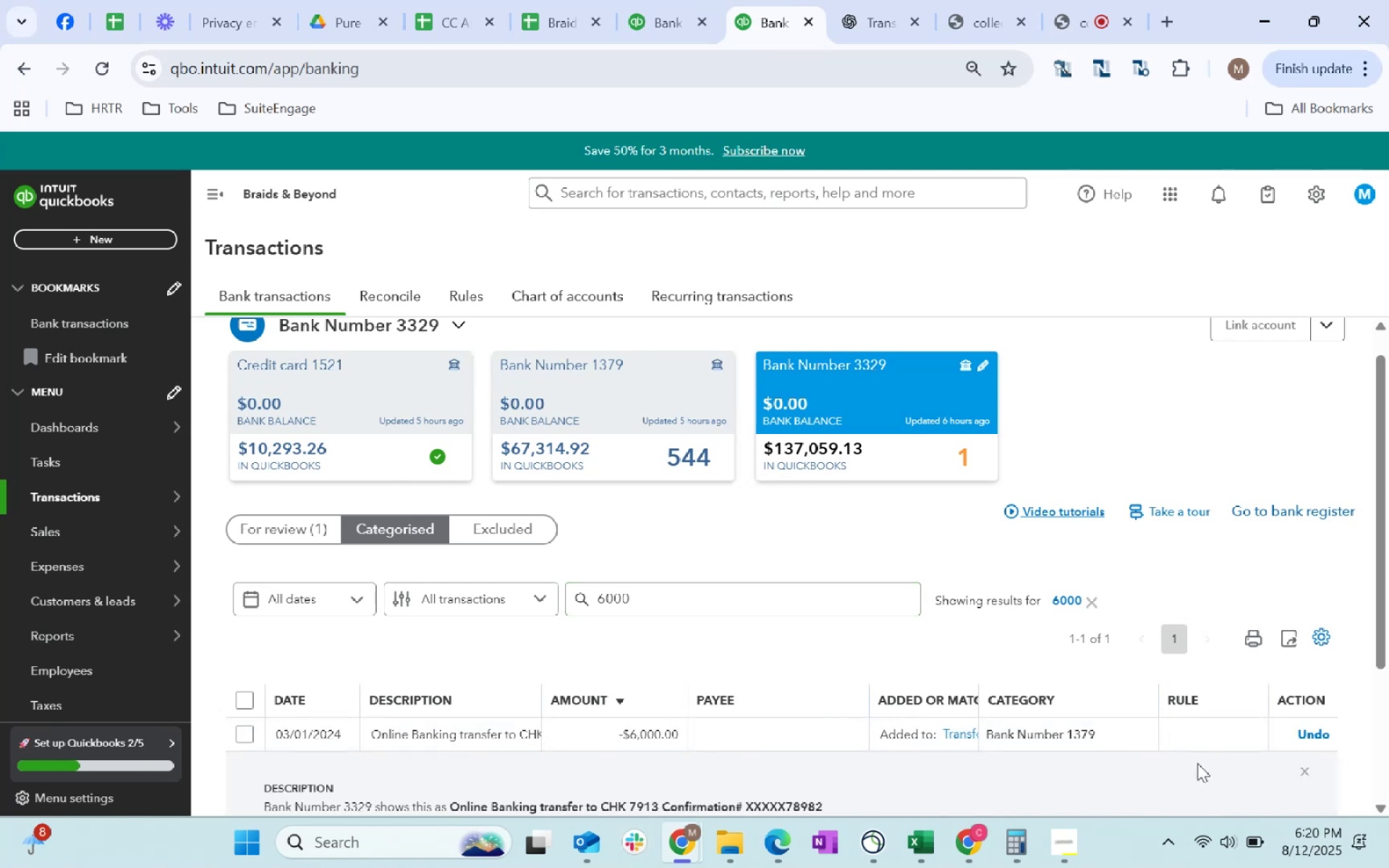 
scroll: coordinate [979, 655], scroll_direction: down, amount: 2.0
 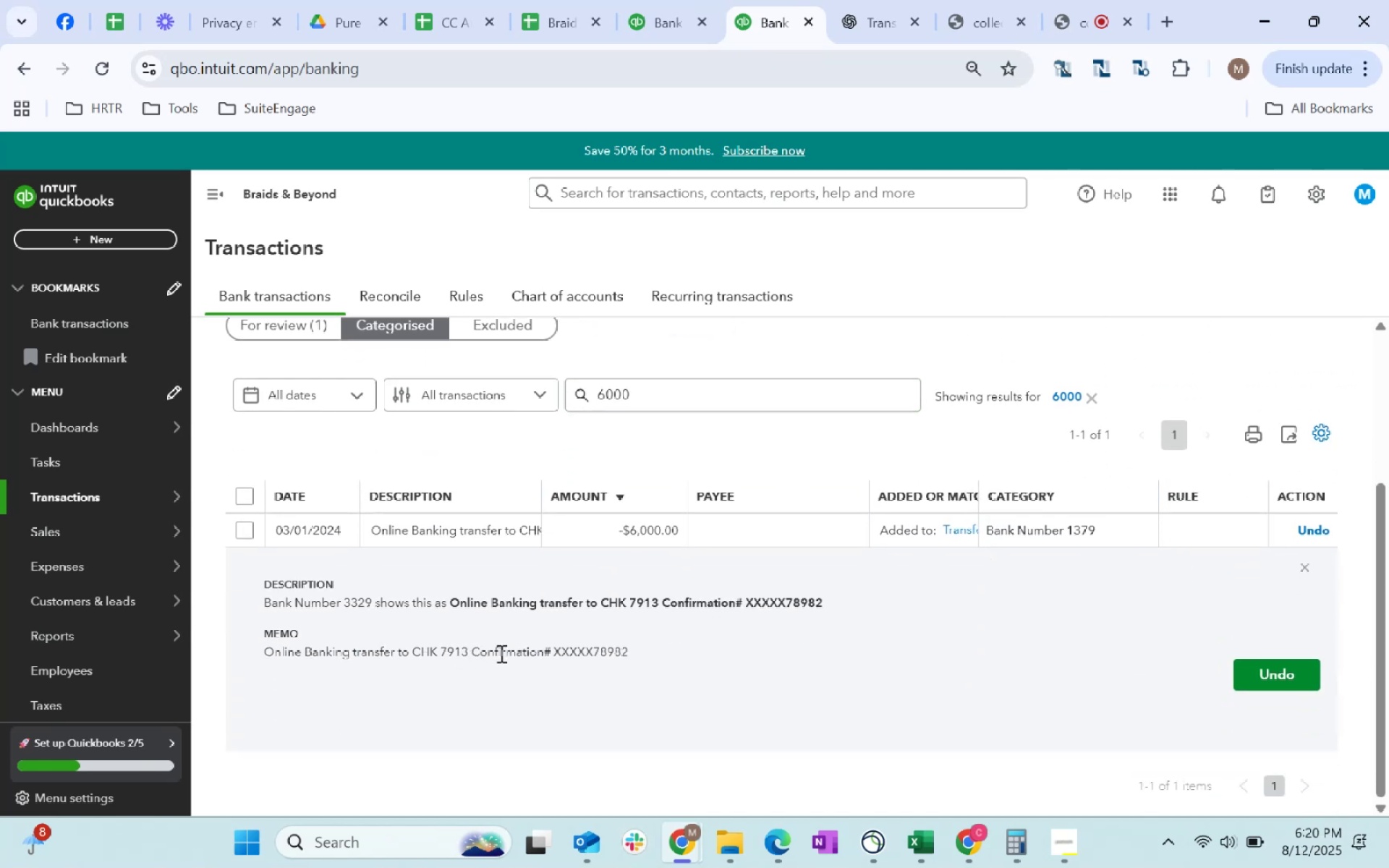 
left_click_drag(start_coordinate=[500, 653], to_coordinate=[737, 657])
 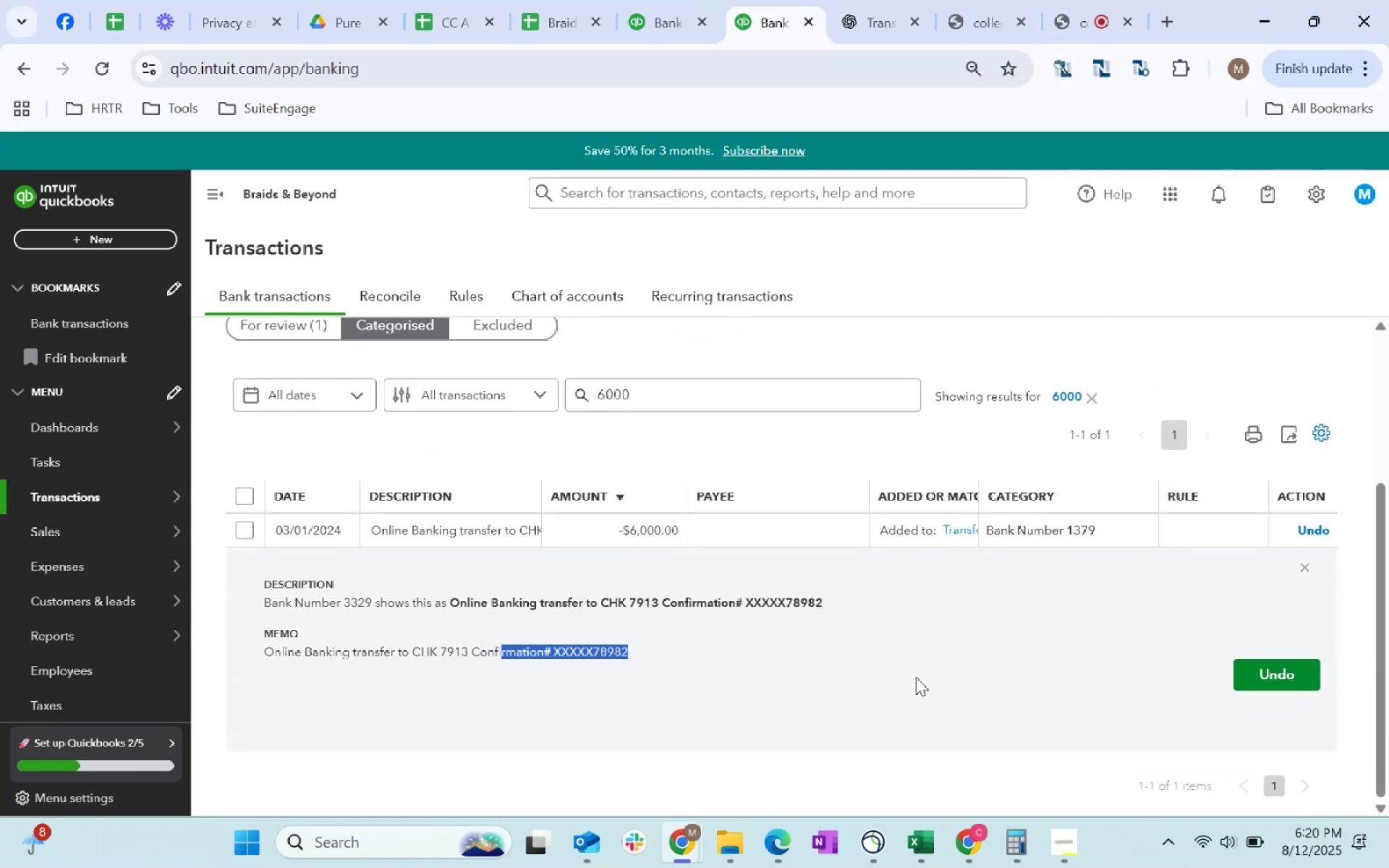 
left_click([919, 677])
 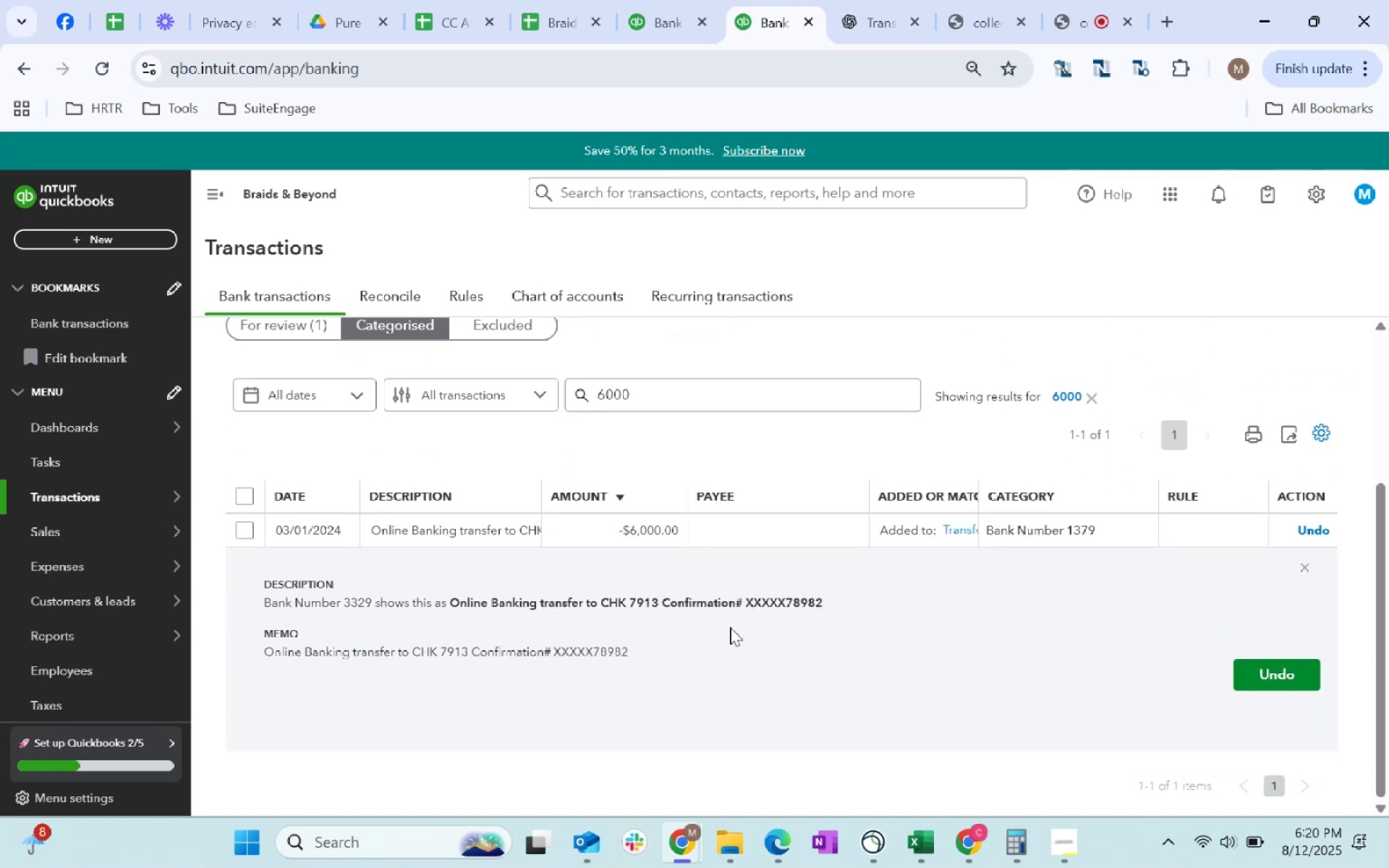 
scroll: coordinate [567, 550], scroll_direction: up, amount: 3.0
 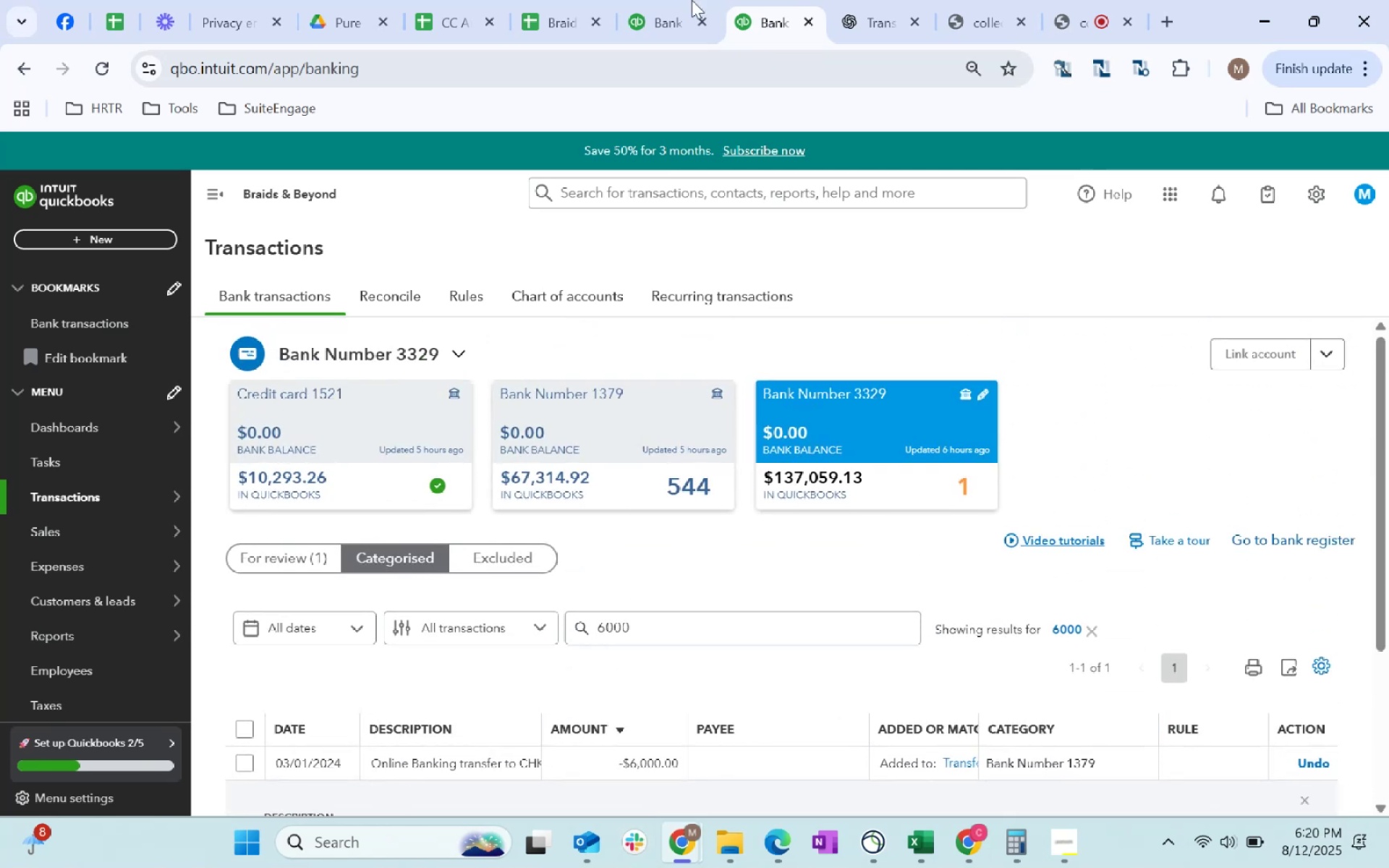 
left_click([659, 17])
 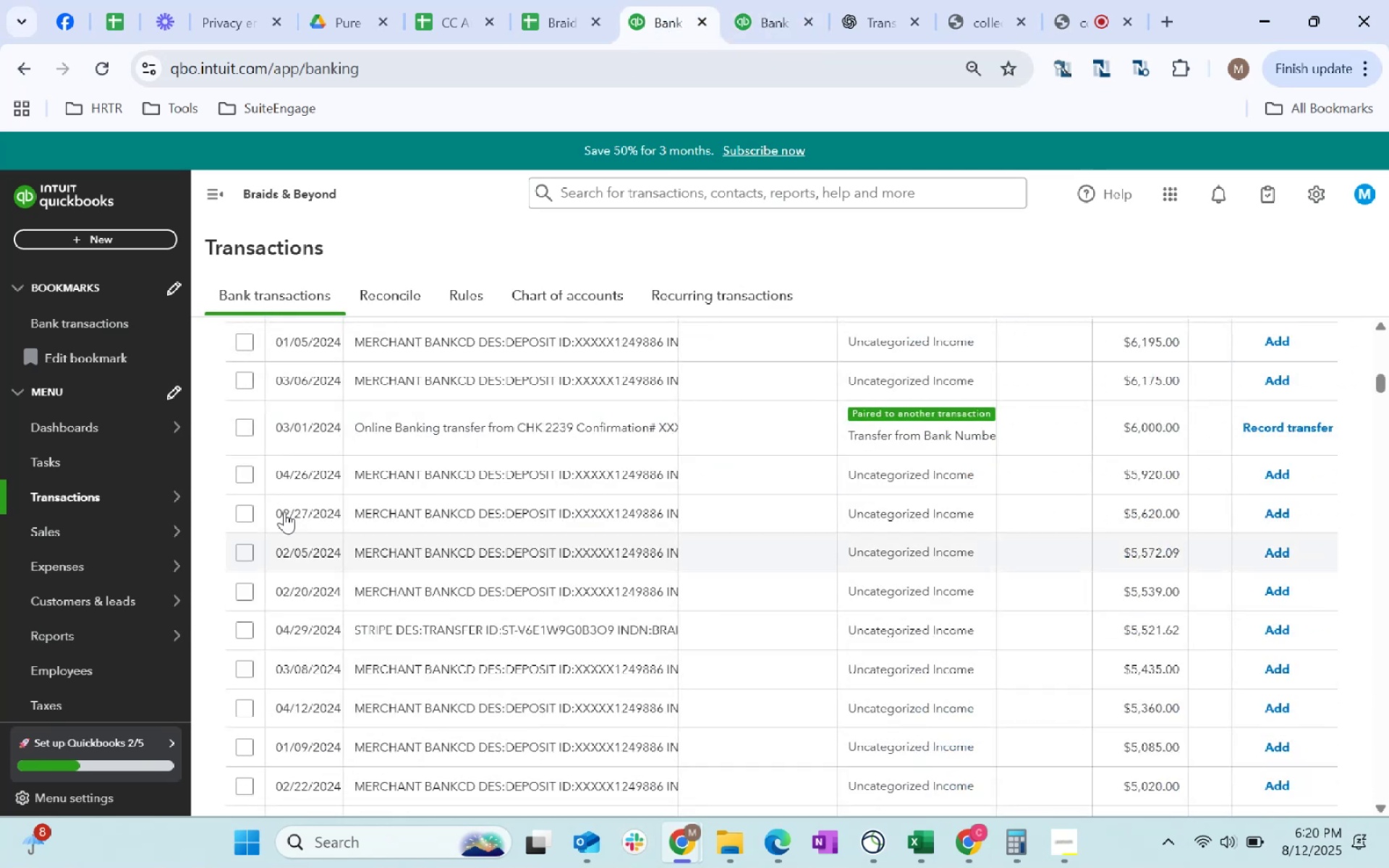 
scroll: coordinate [597, 430], scroll_direction: up, amount: 26.0
 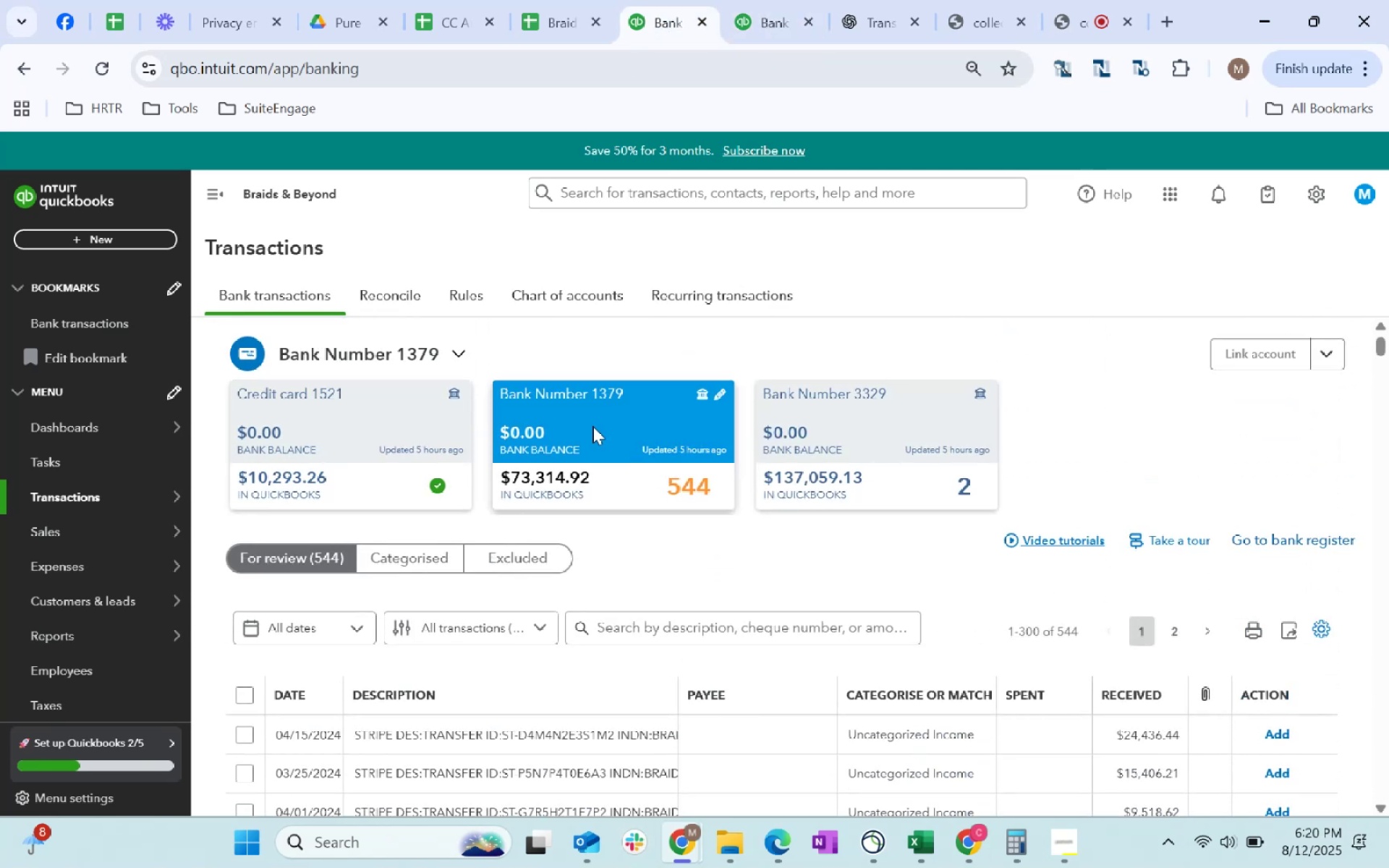 
left_click([585, 414])
 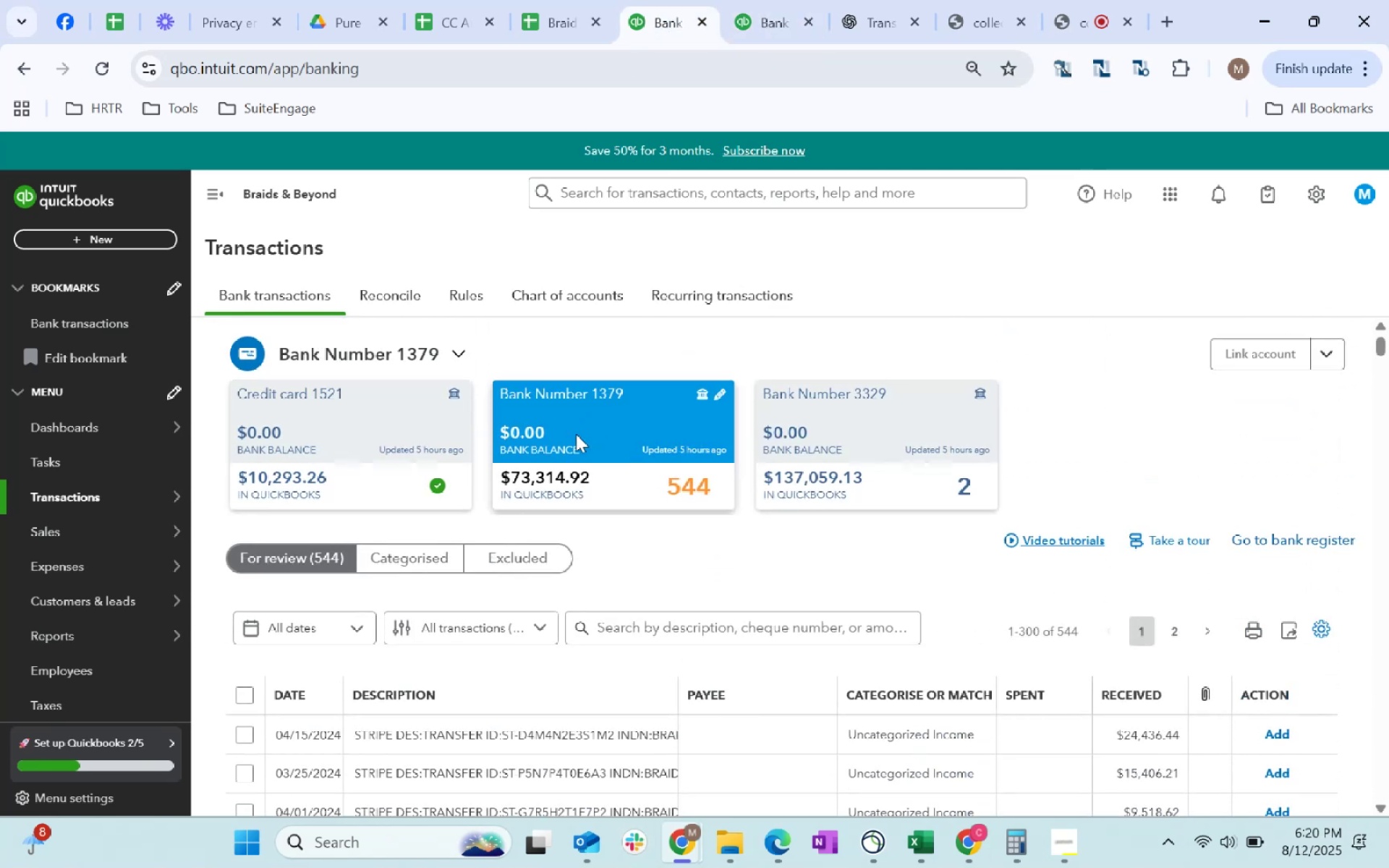 
scroll: coordinate [768, 517], scroll_direction: down, amount: 1.0
 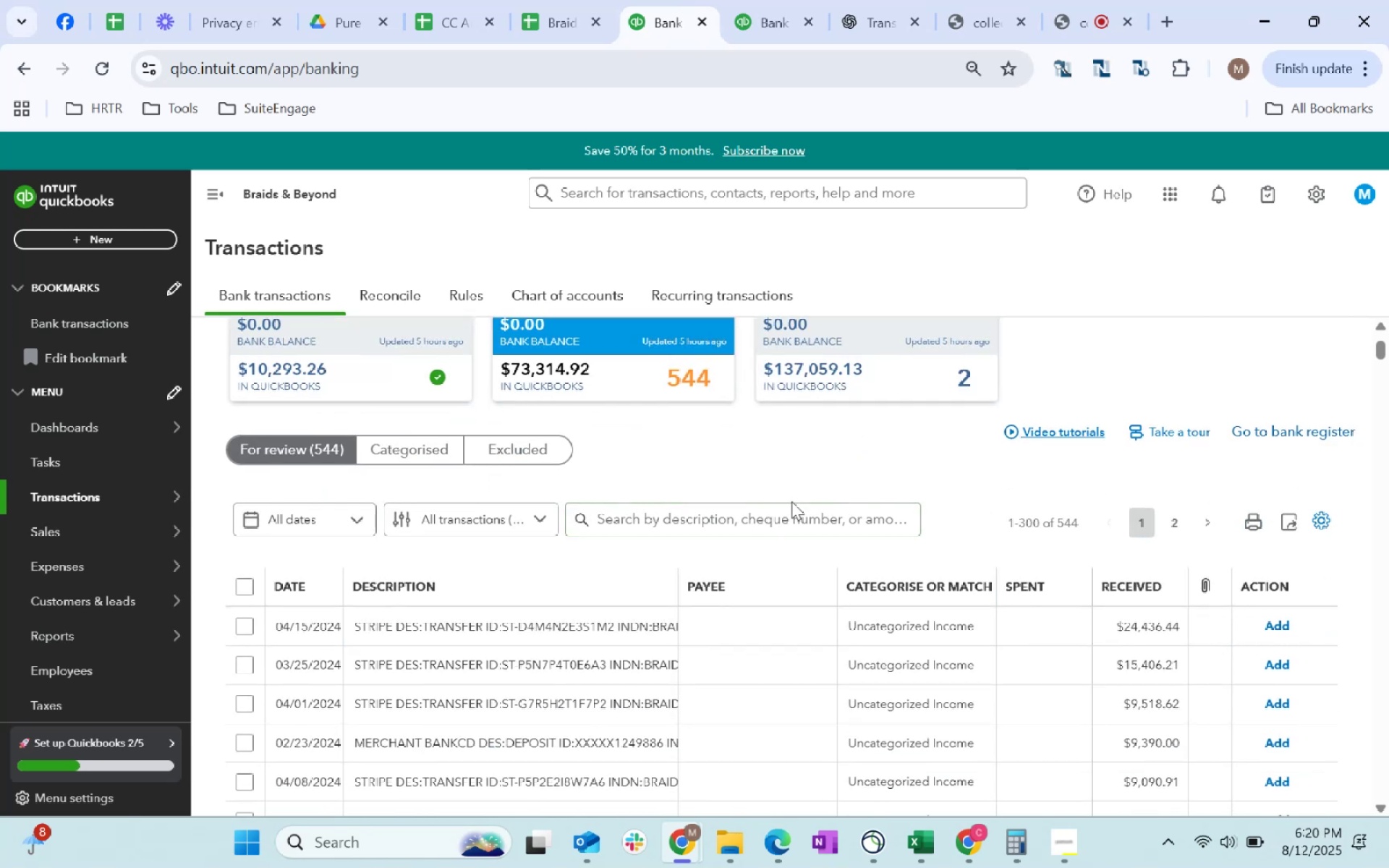 
left_click([791, 510])
 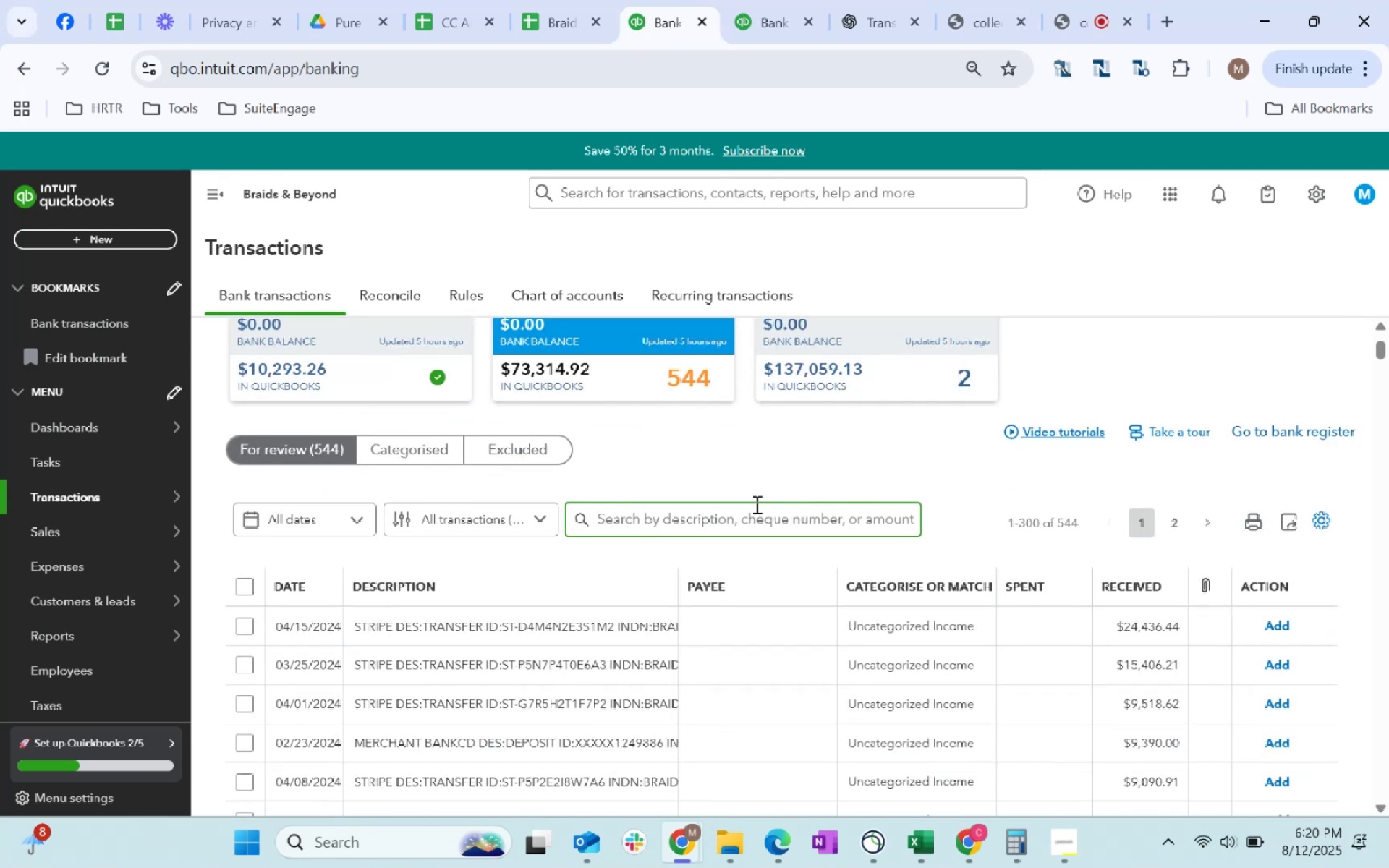 
type(6000)
 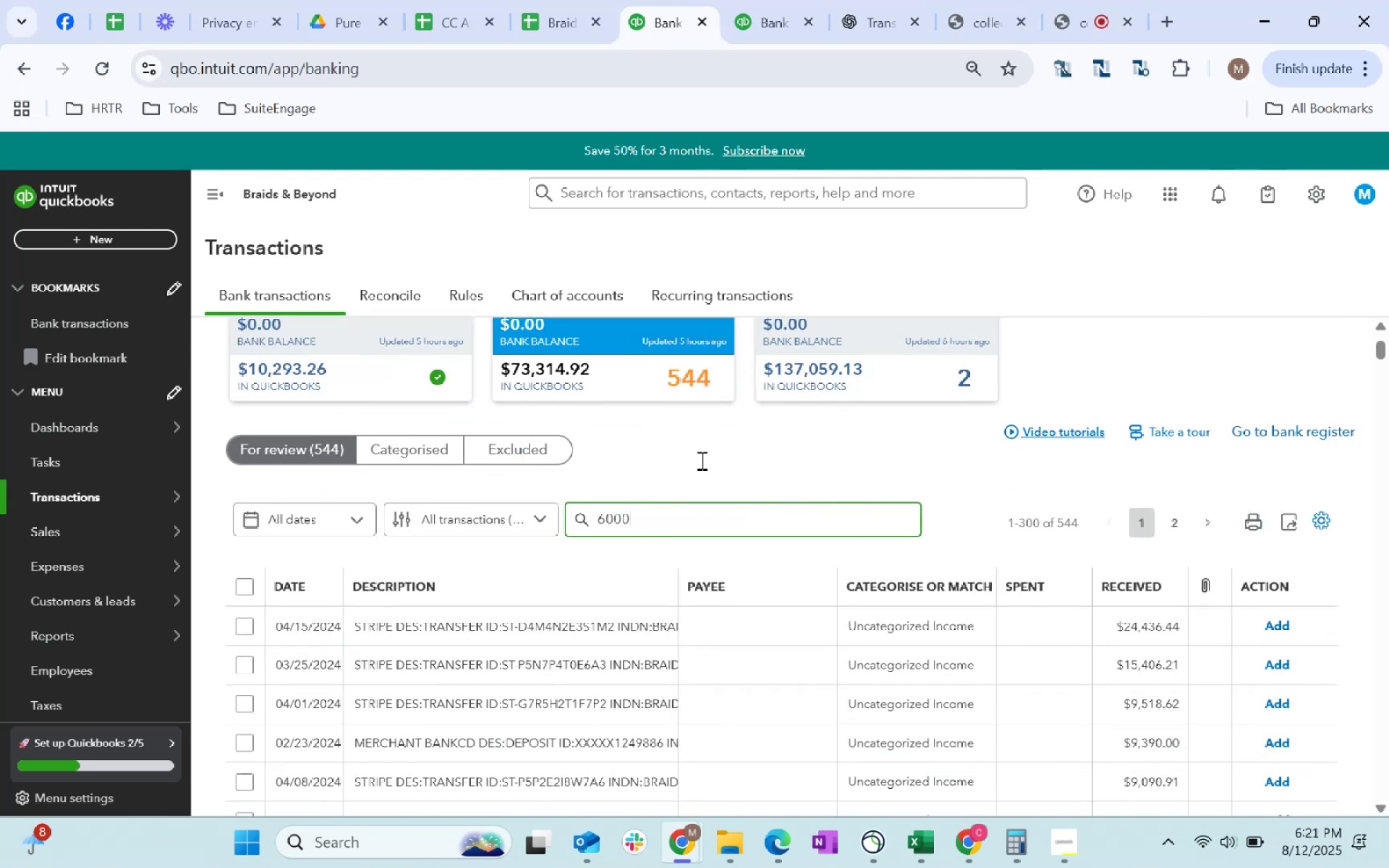 
left_click([967, 446])
 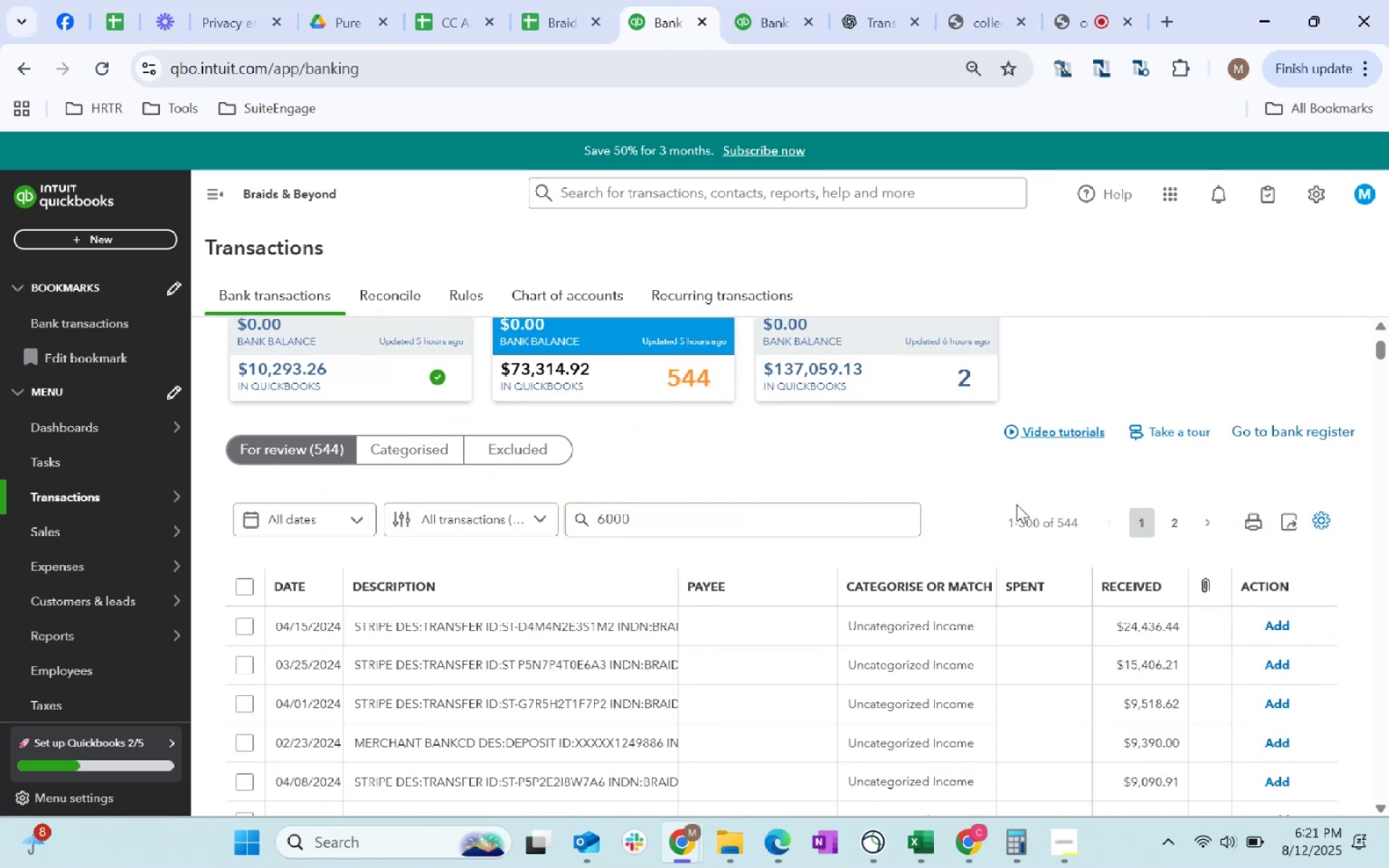 
left_click([757, 523])
 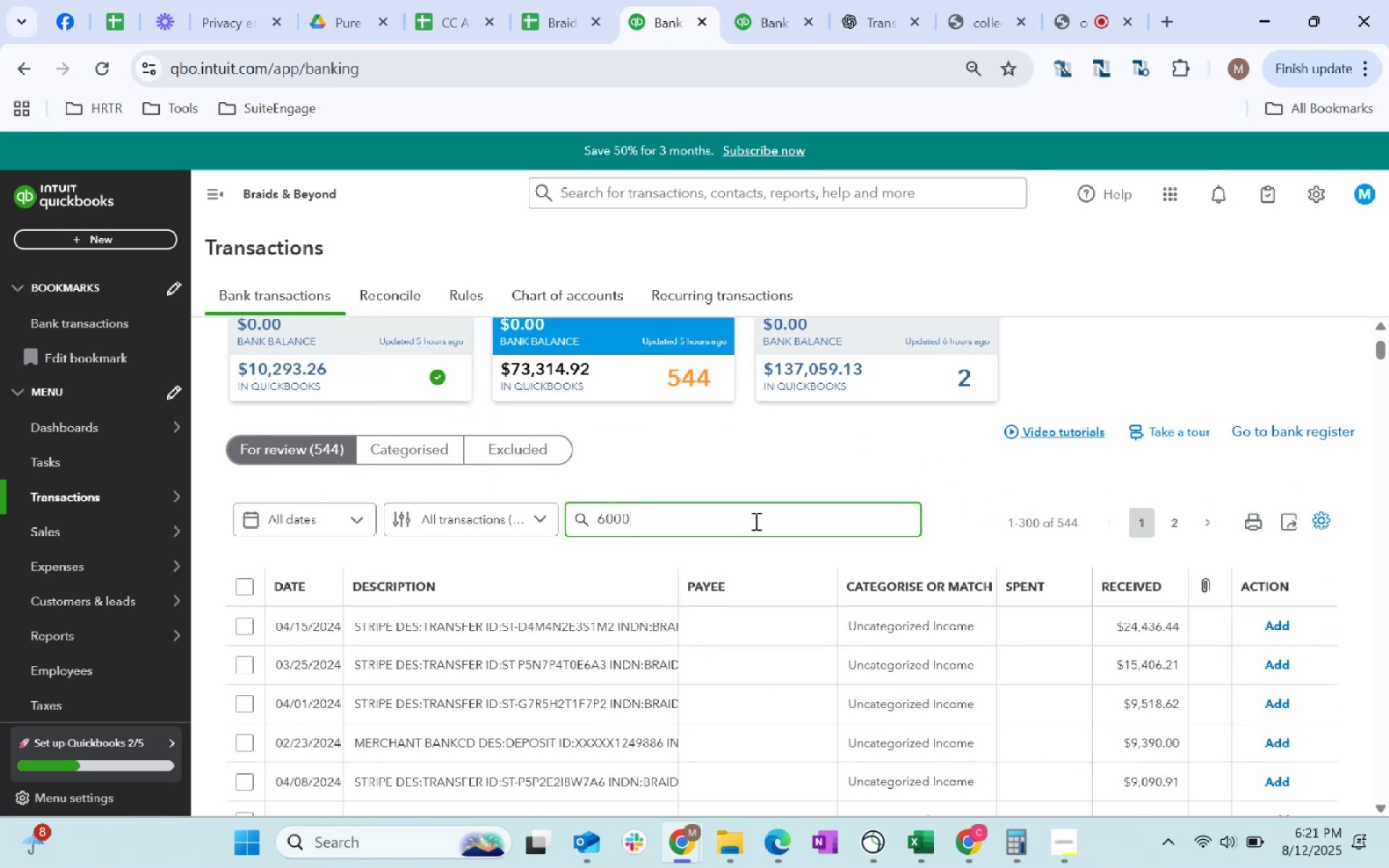 
key(Enter)
 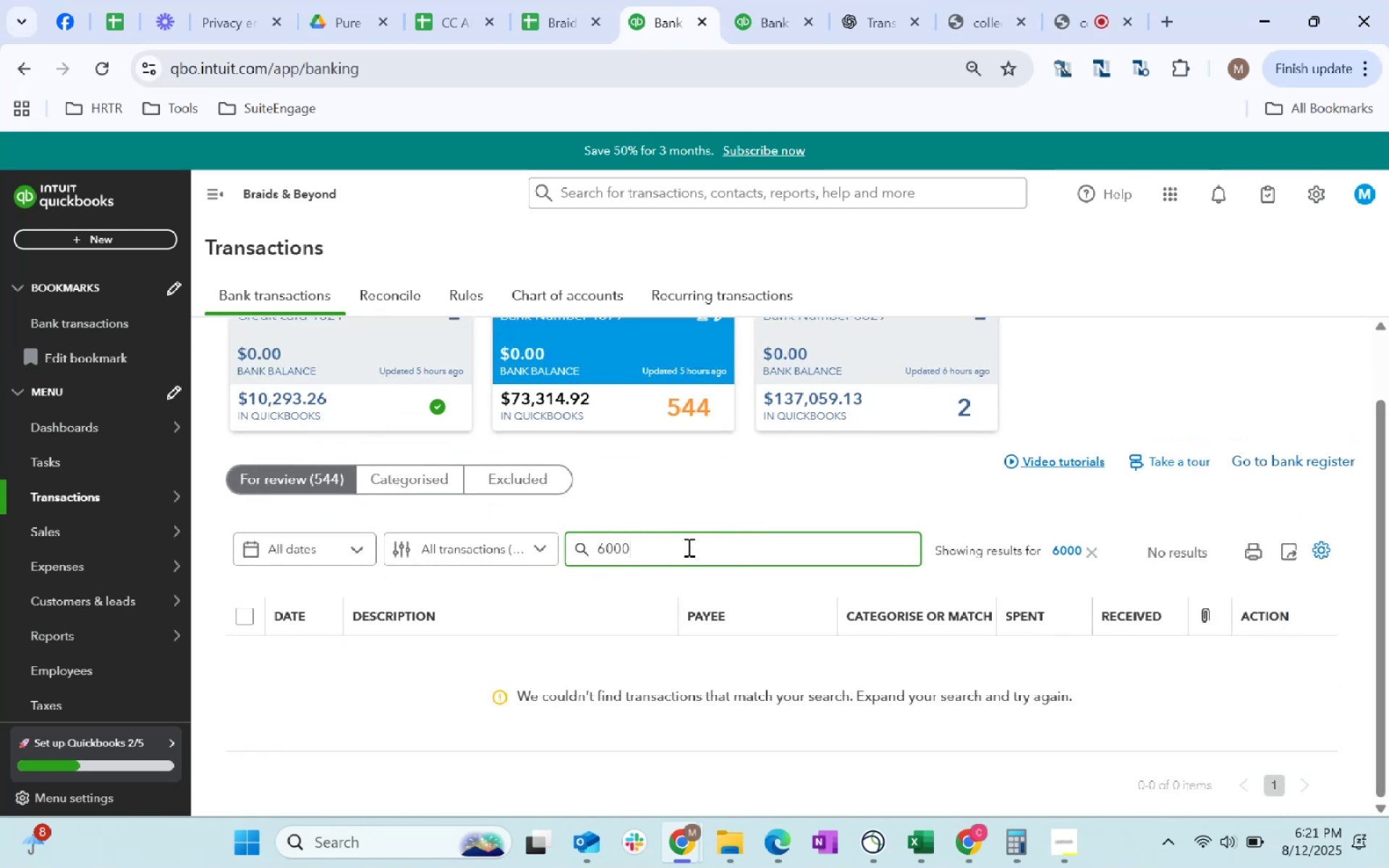 
left_click([601, 548])
 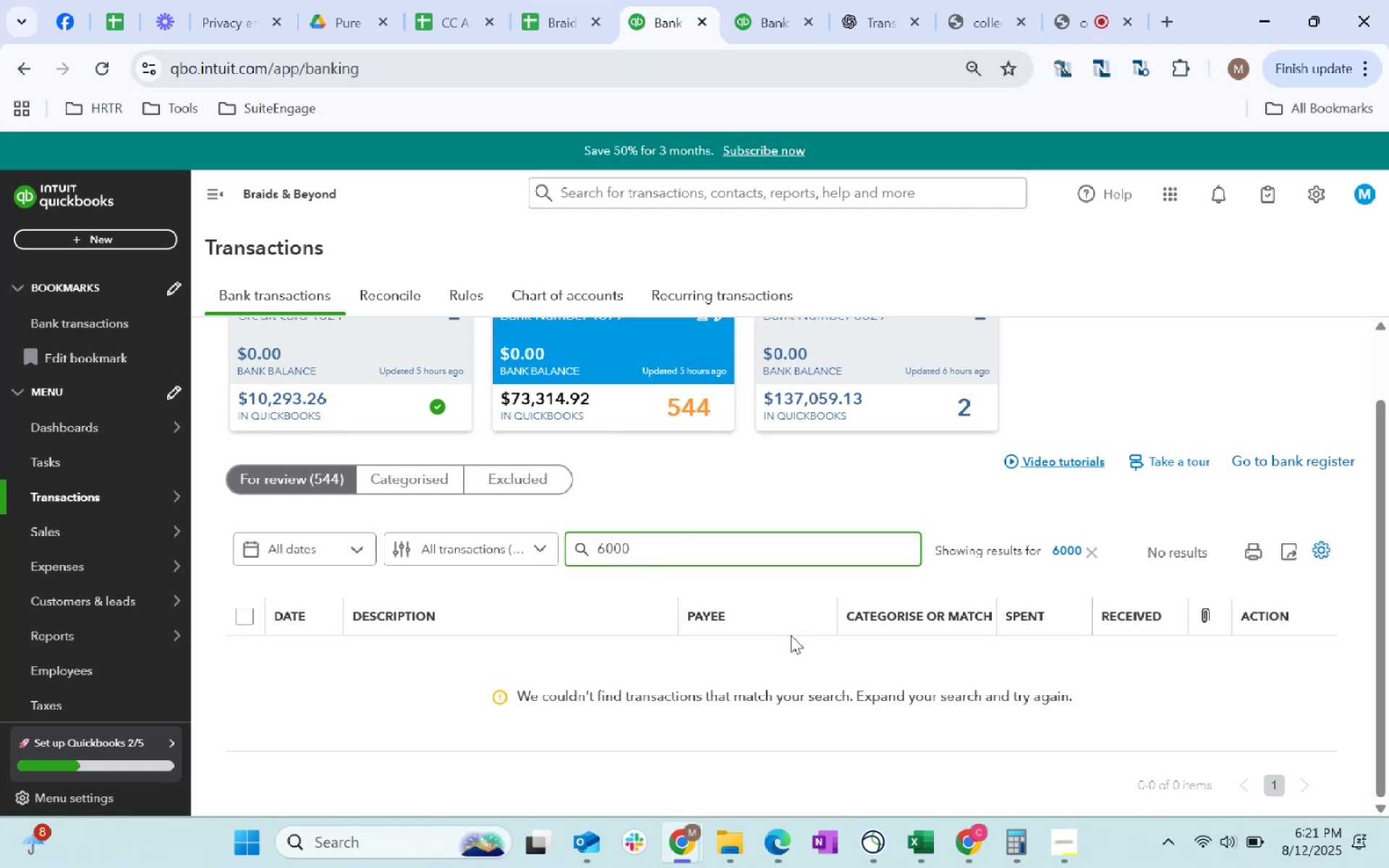 
key(Minus)
 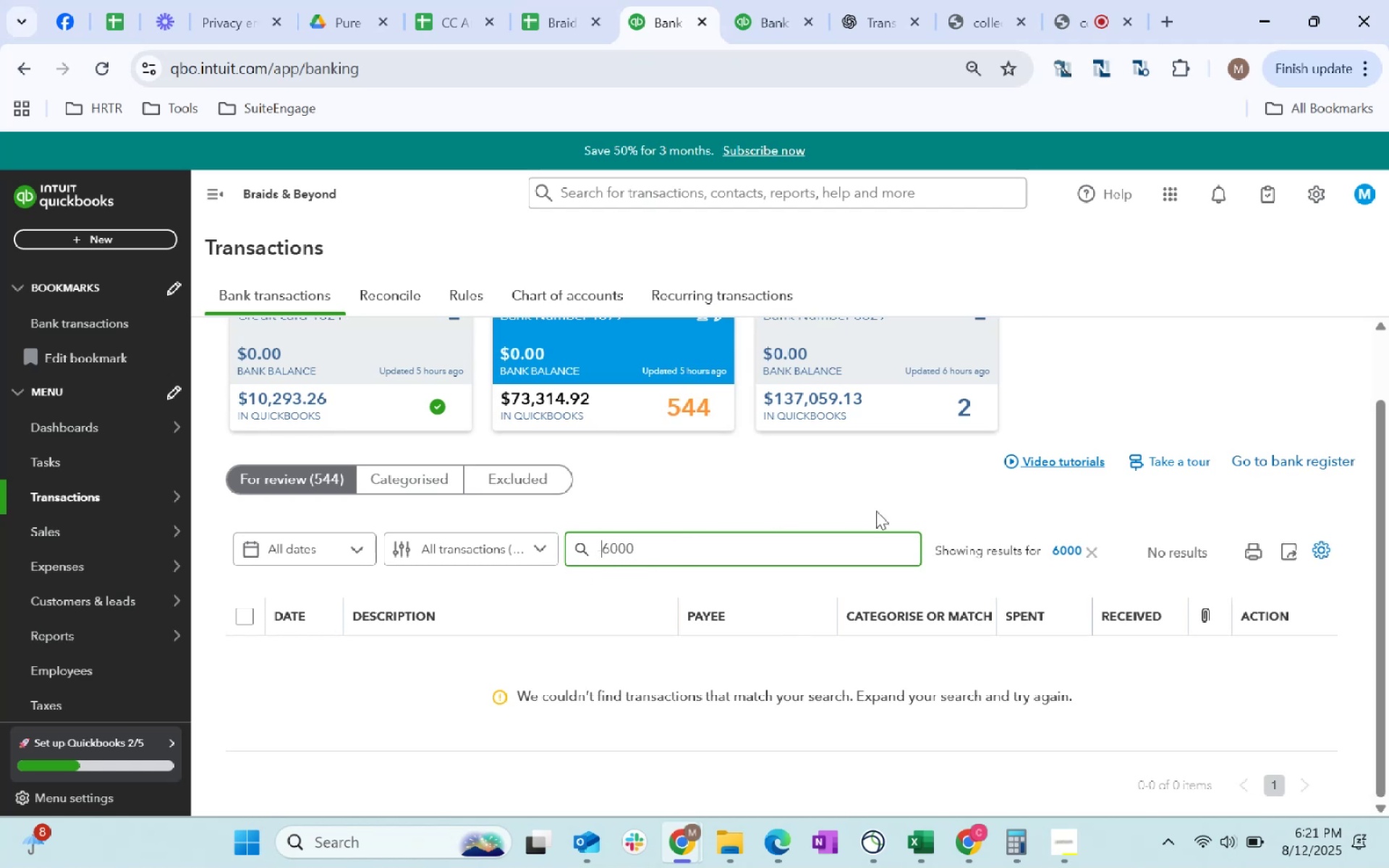 
key(Enter)
 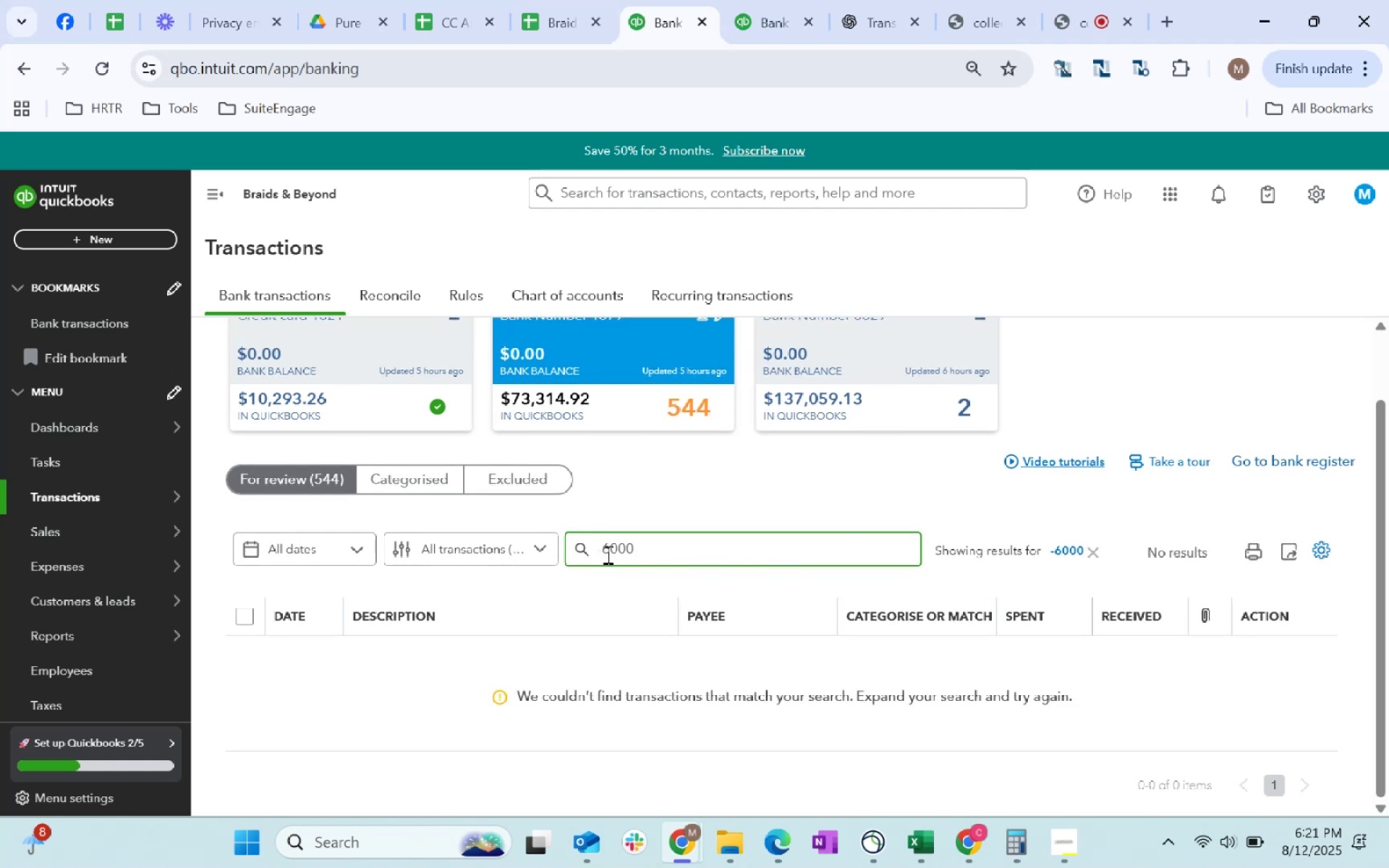 
left_click([606, 554])
 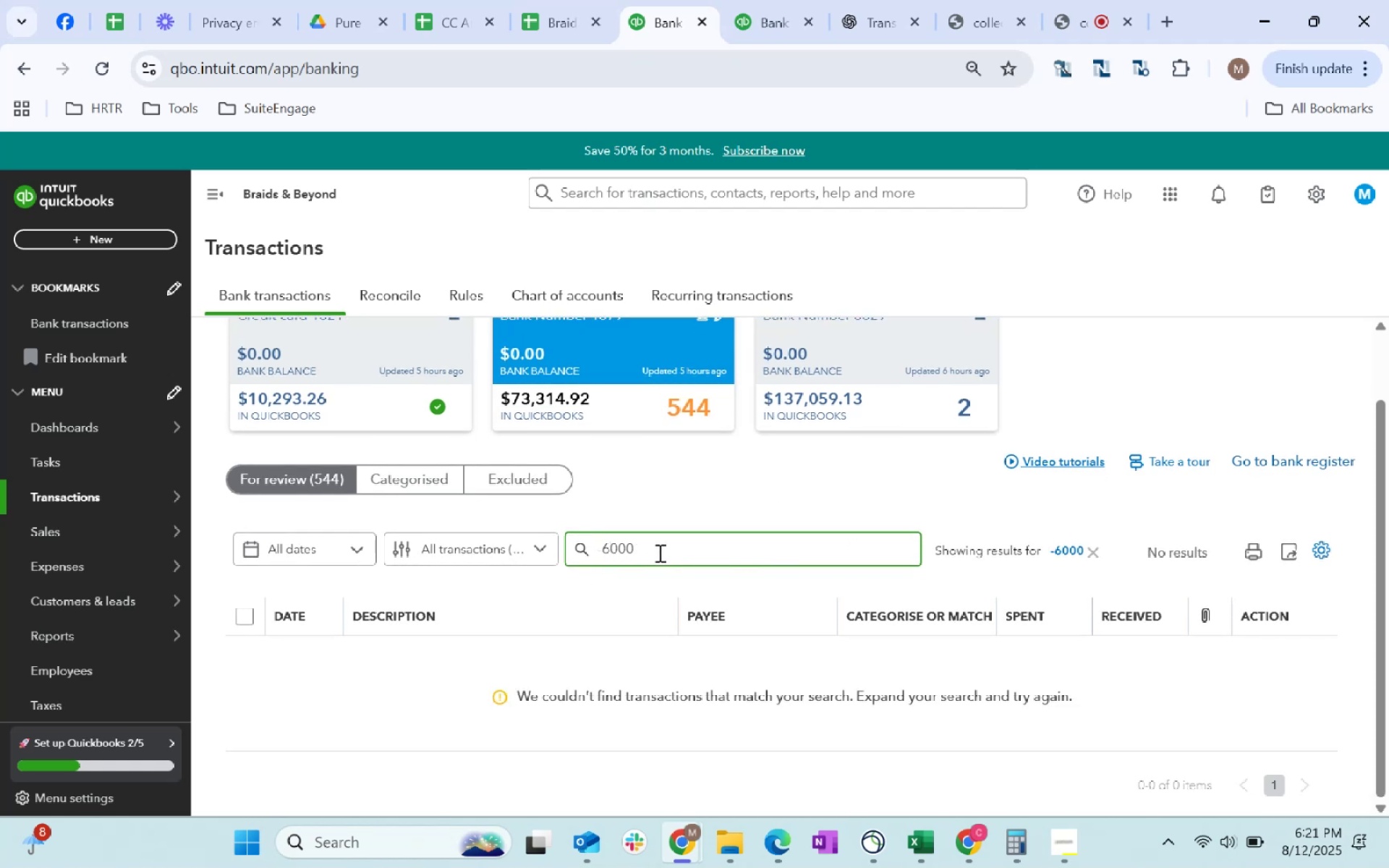 
key(Comma)
 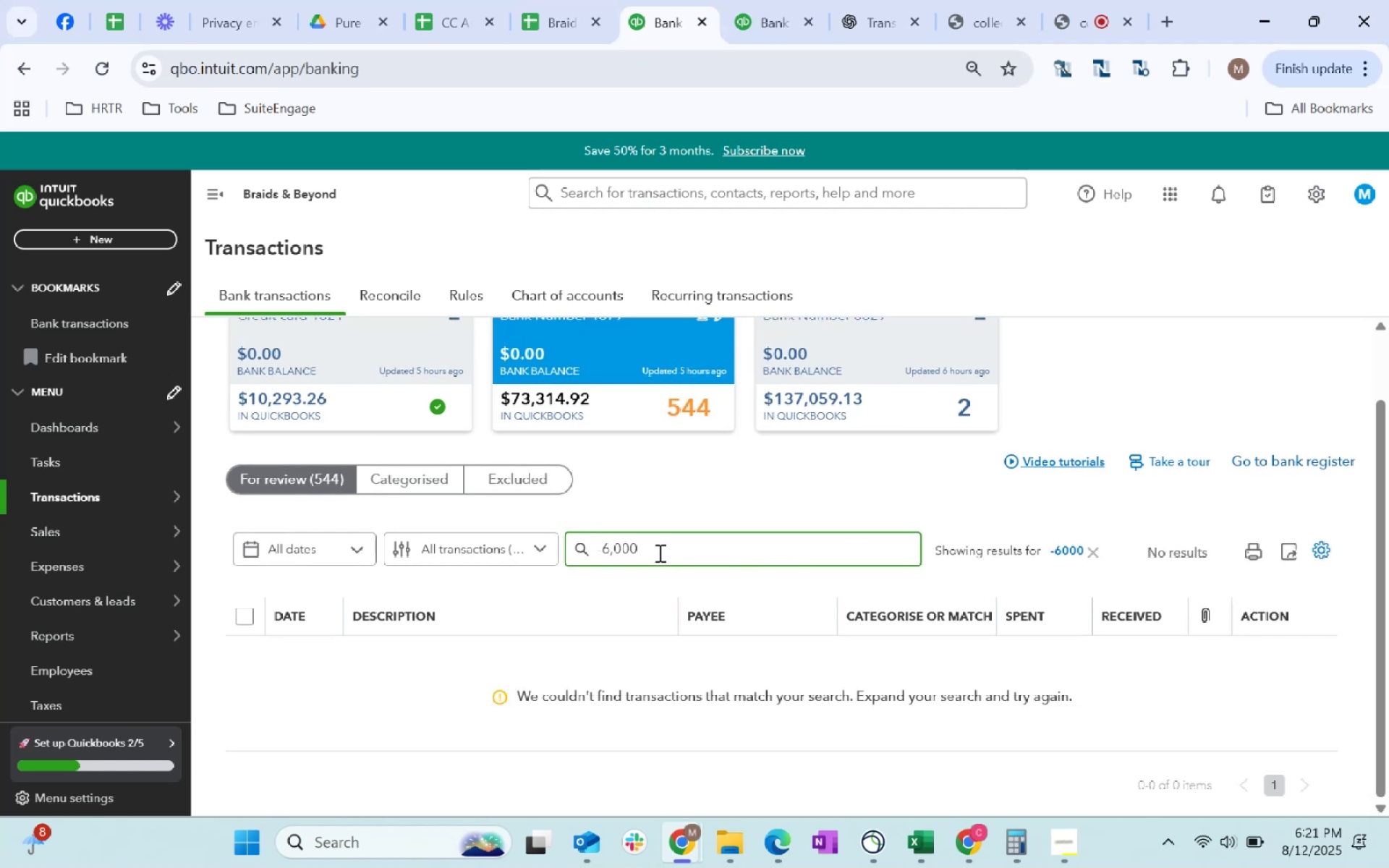 
key(Enter)
 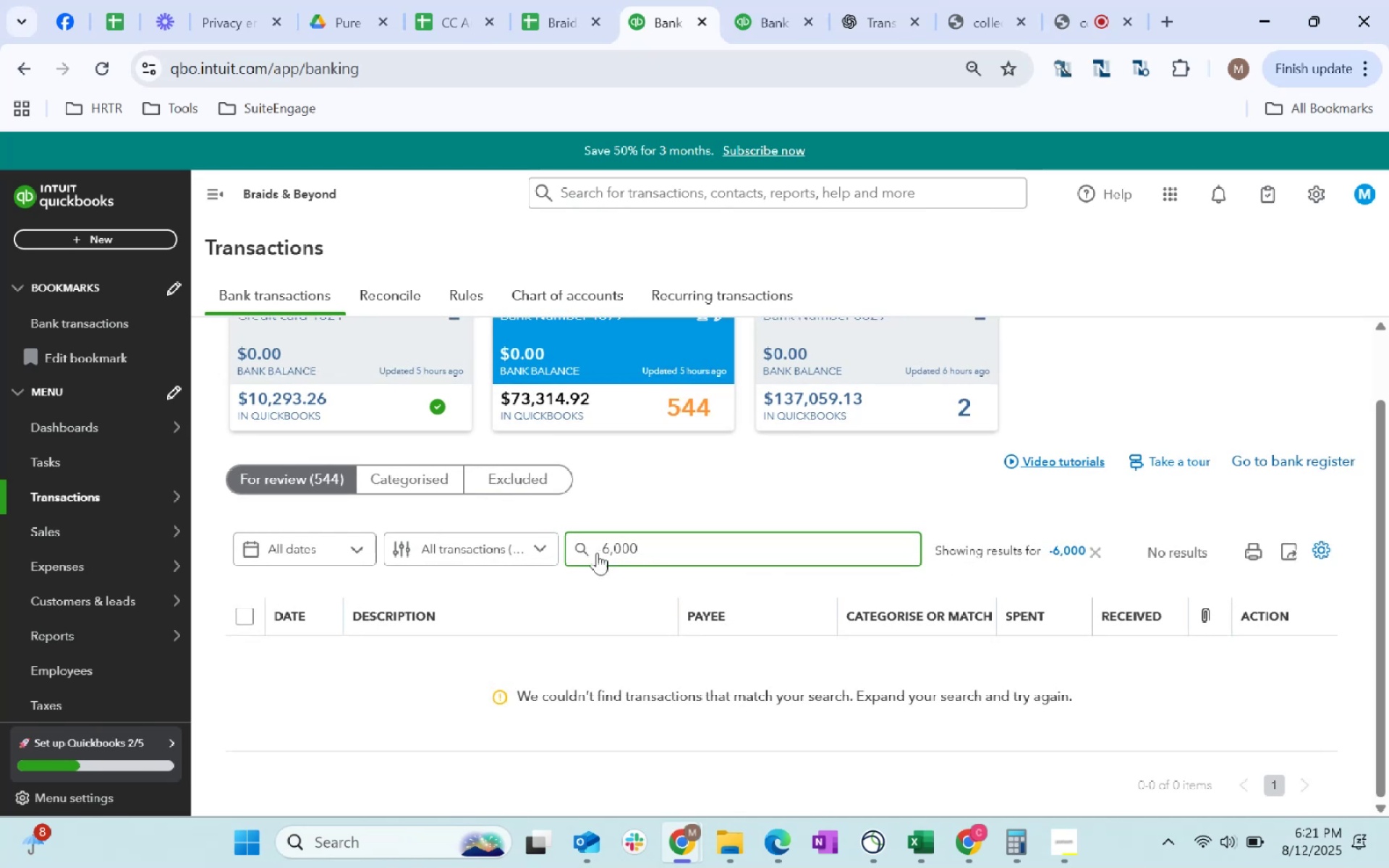 
left_click([603, 545])
 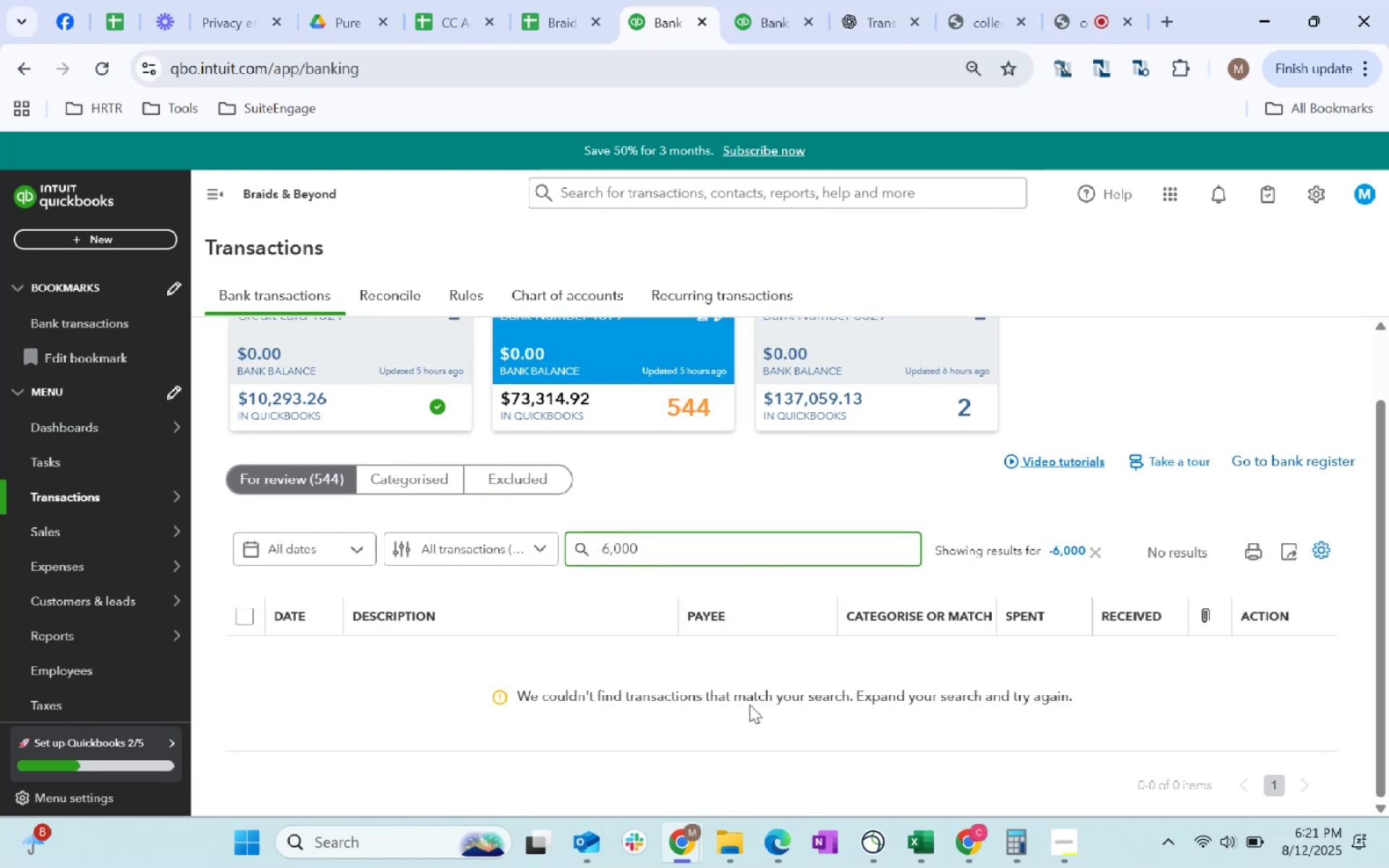 
key(Backspace)
 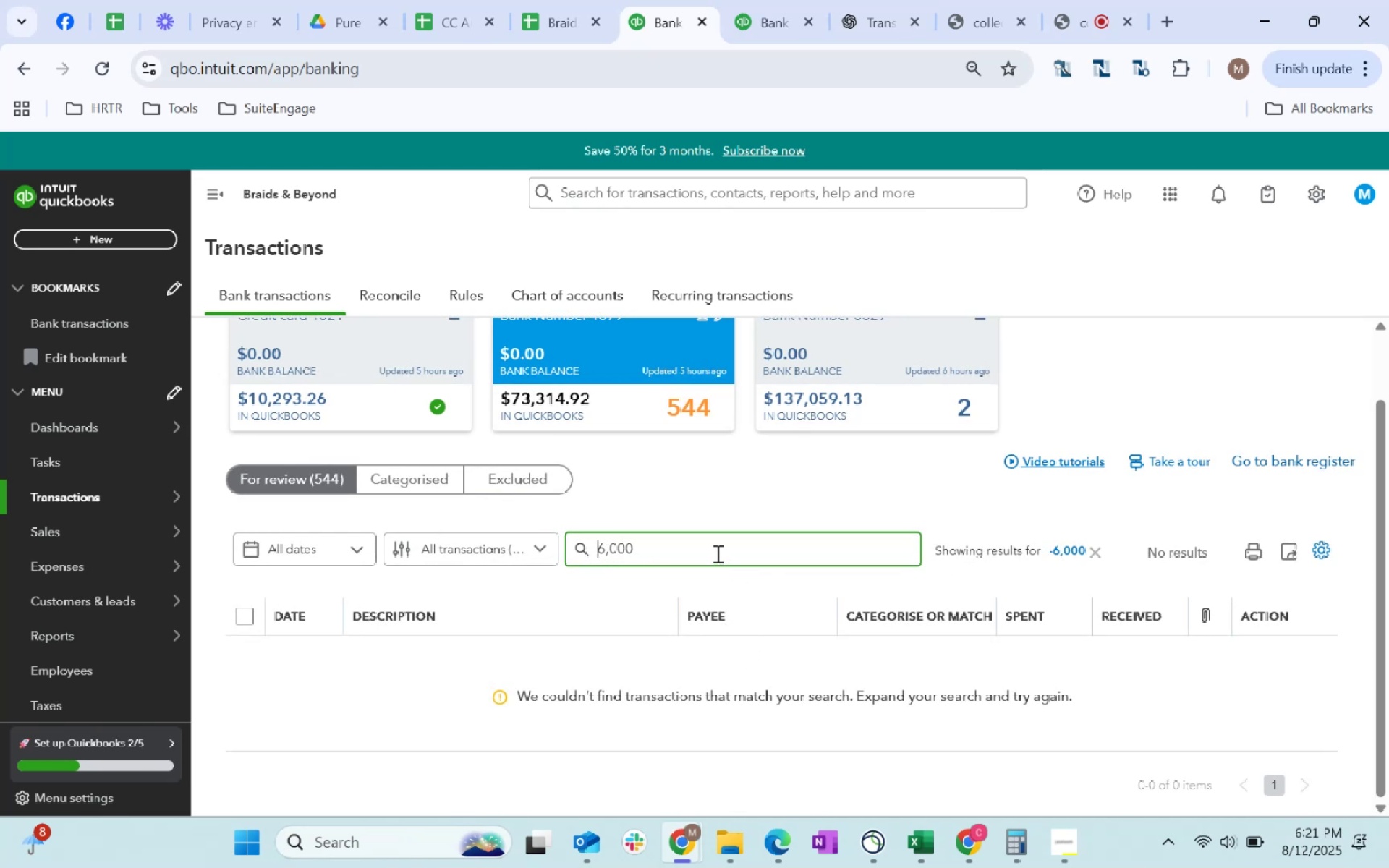 
key(Enter)
 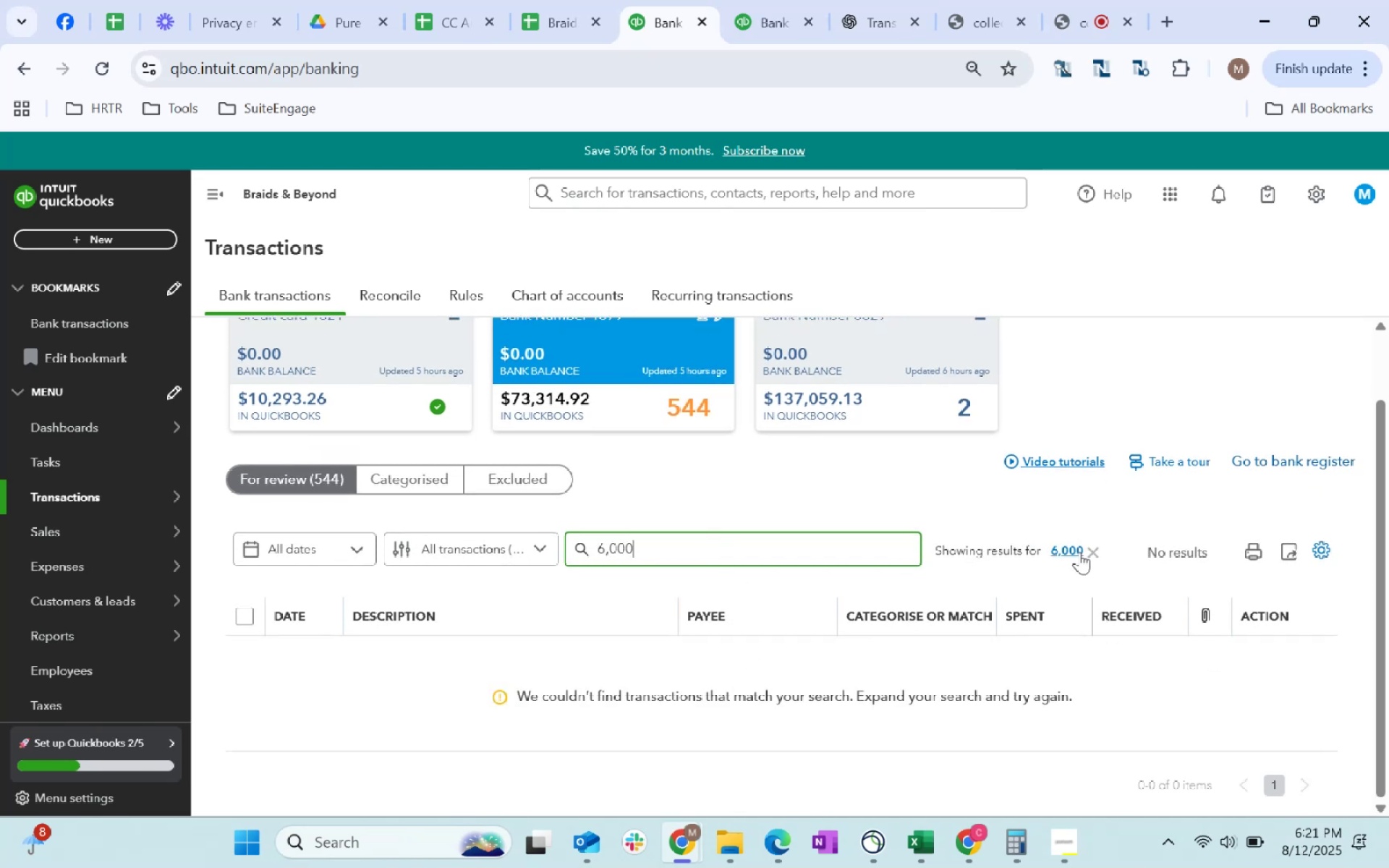 
left_click([1096, 553])
 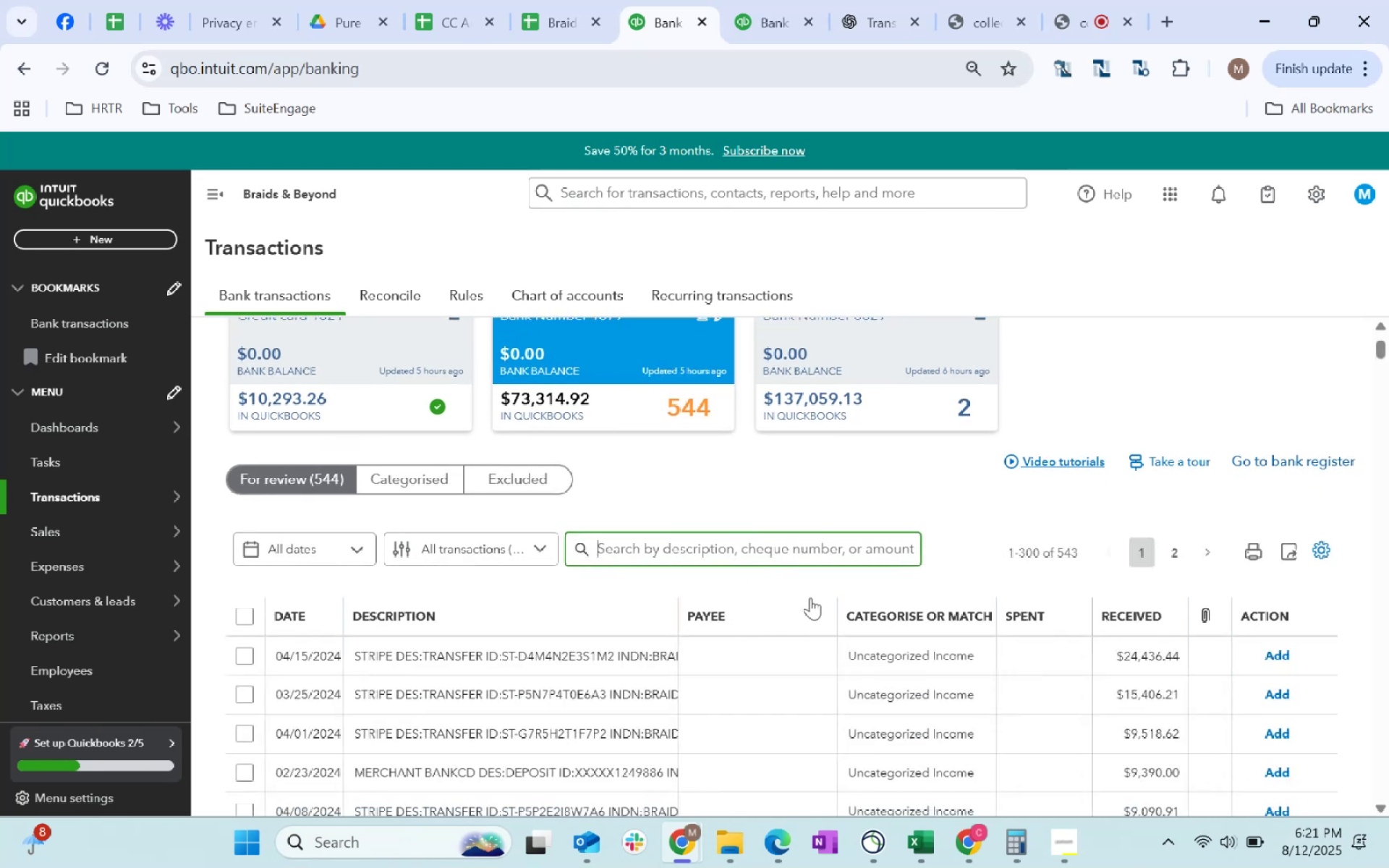 
scroll: coordinate [880, 554], scroll_direction: down, amount: 4.0
 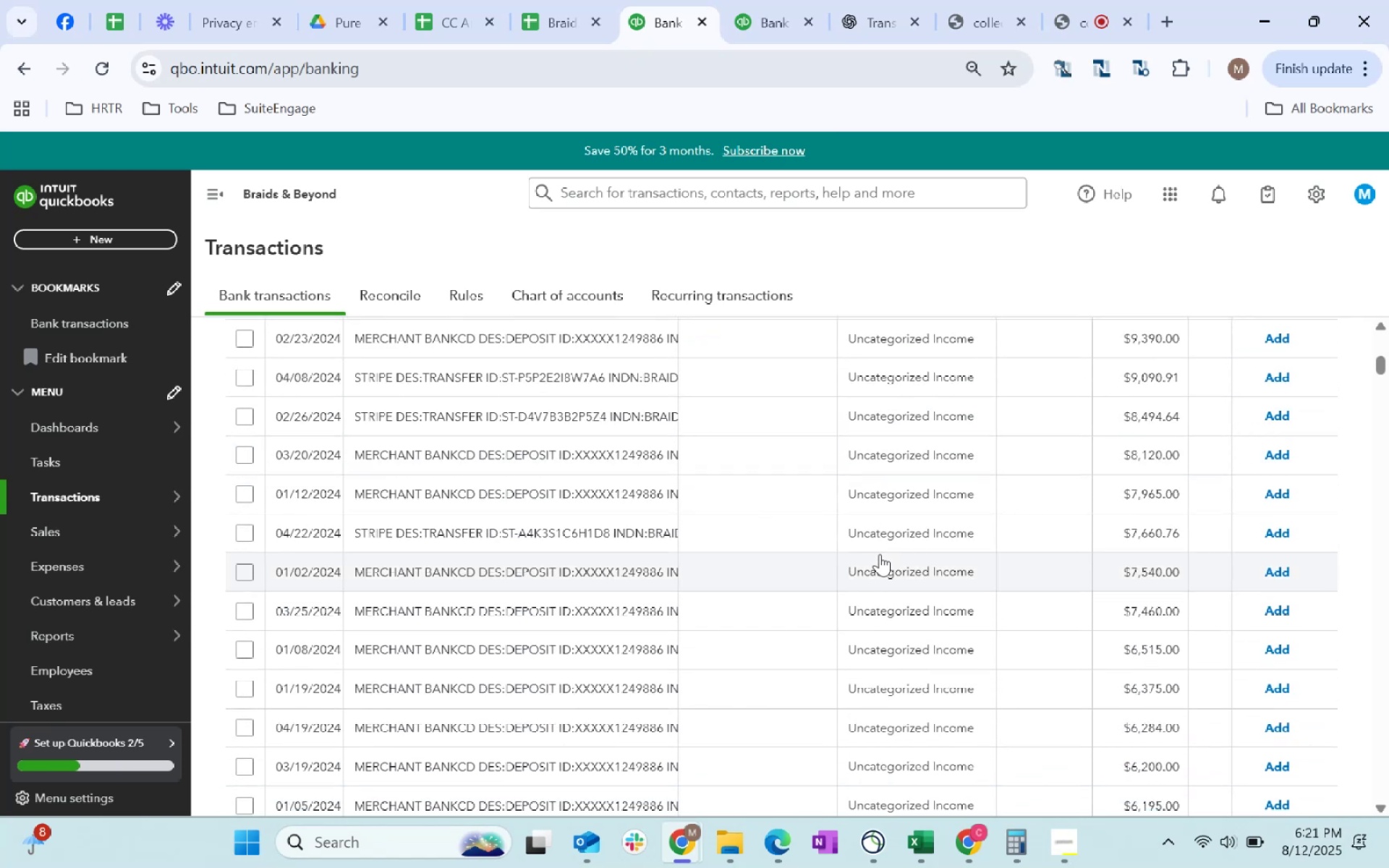 
scroll: coordinate [880, 554], scroll_direction: up, amount: 4.0
 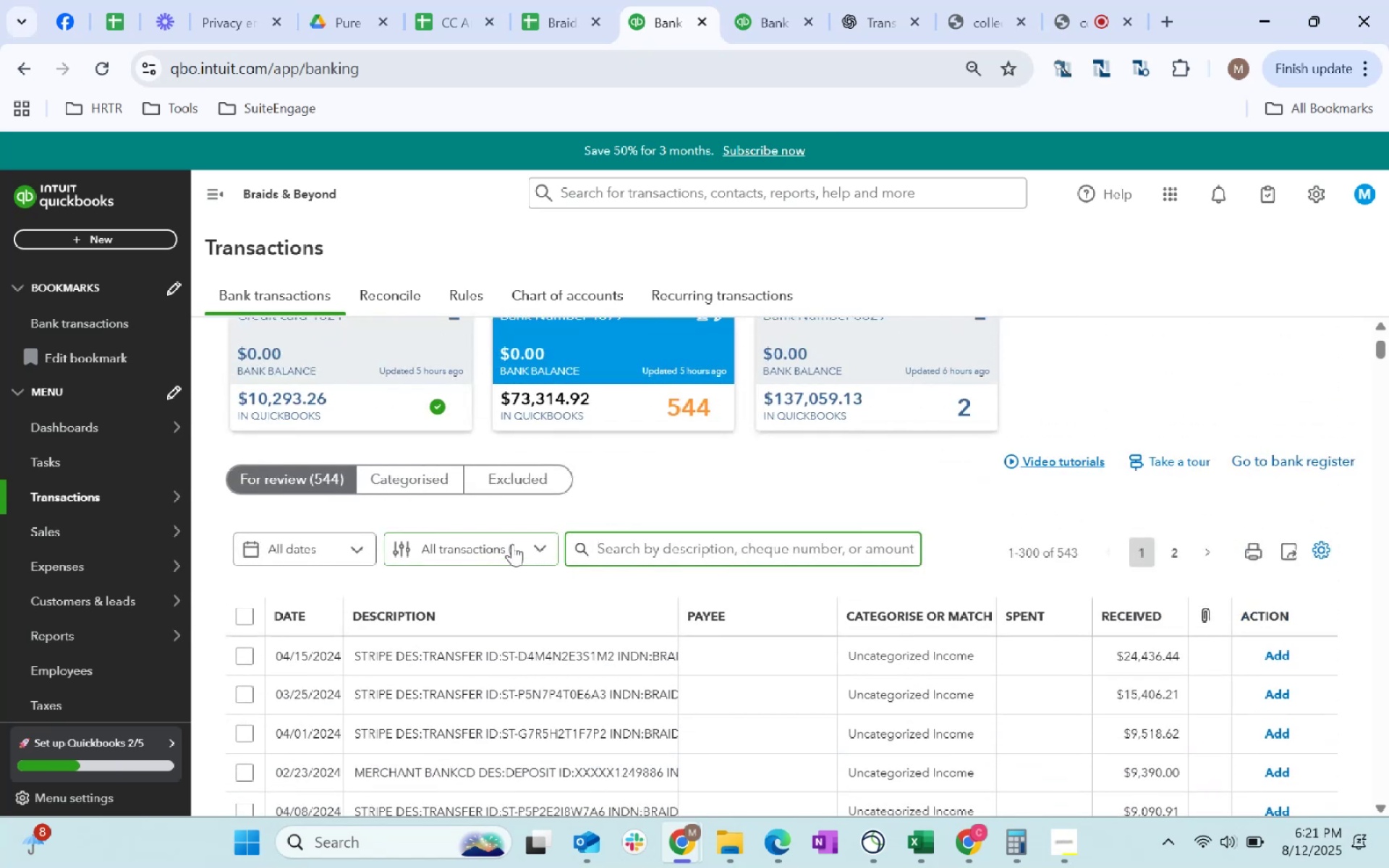 
left_click([429, 487])
 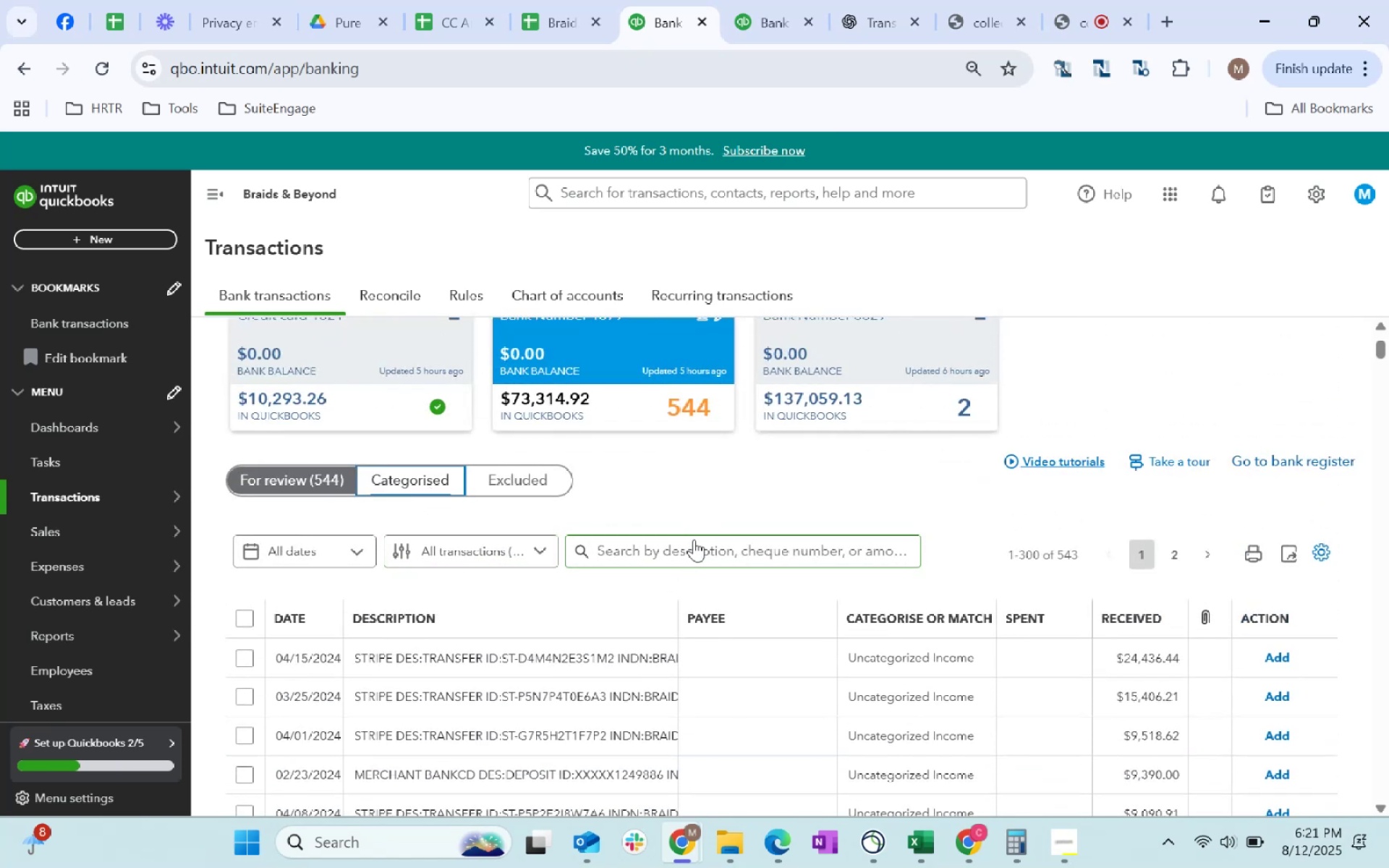 
left_click([694, 540])
 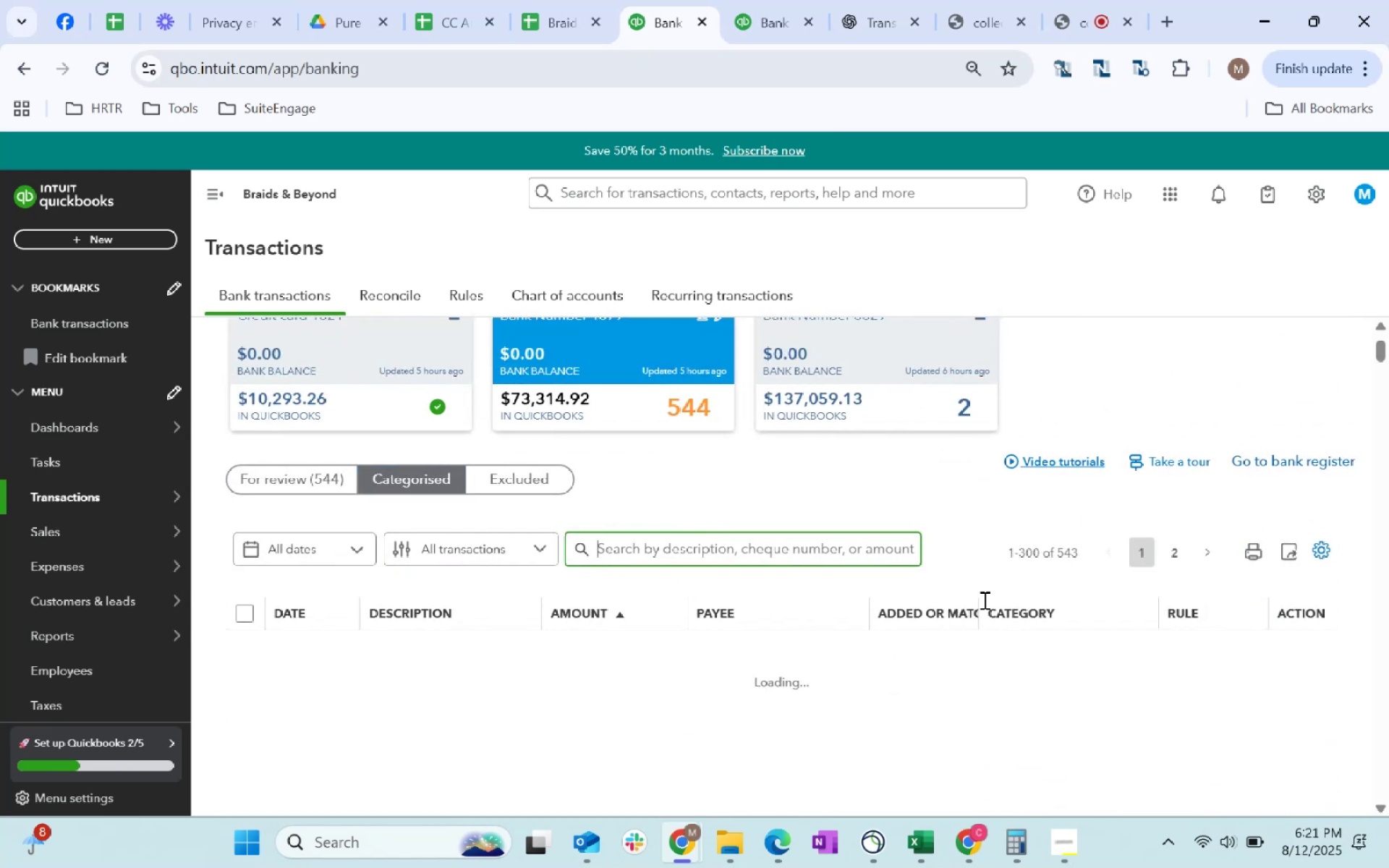 
type(6,000)
 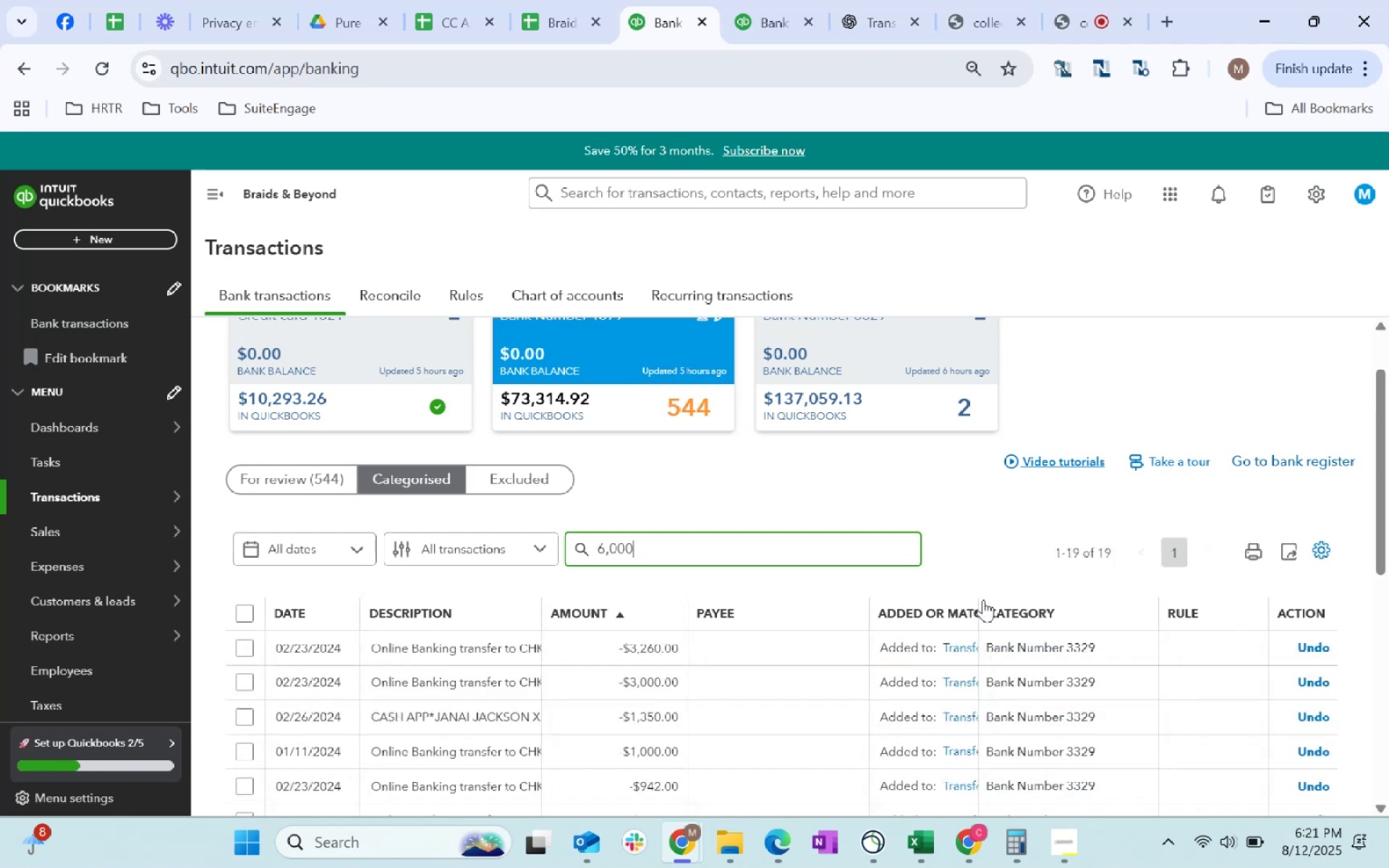 
key(Enter)
 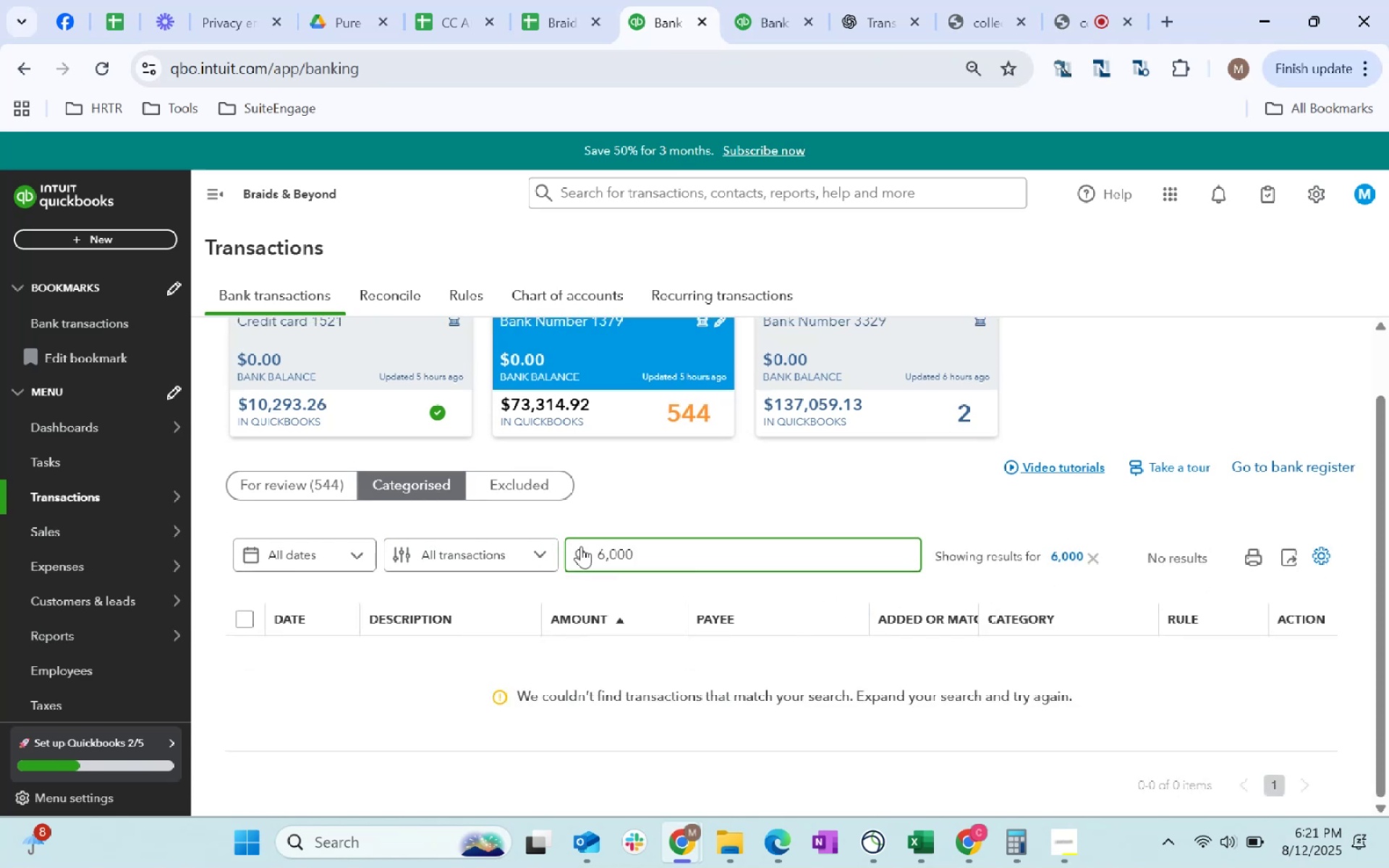 
left_click([611, 558])
 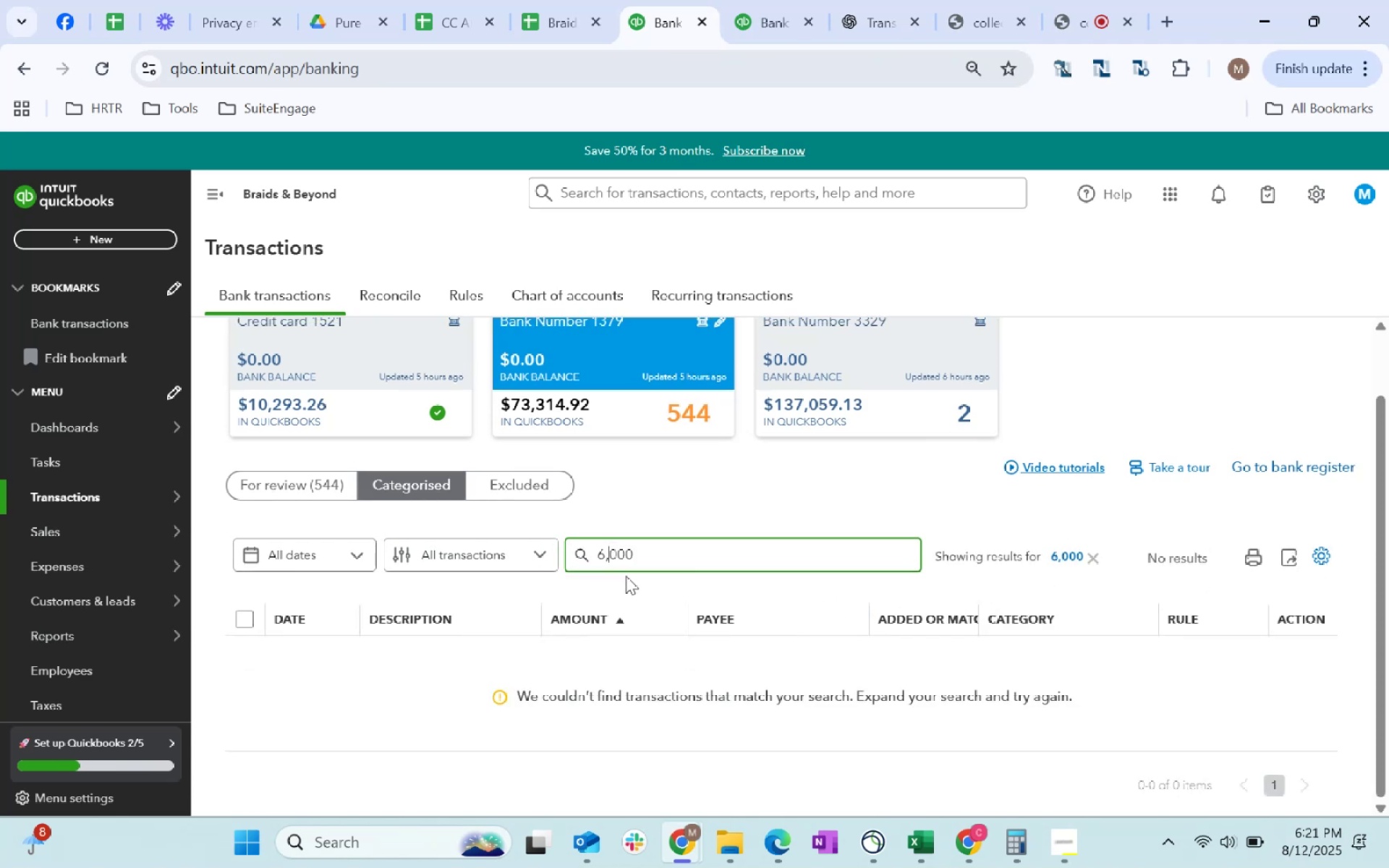 
key(Backspace)
 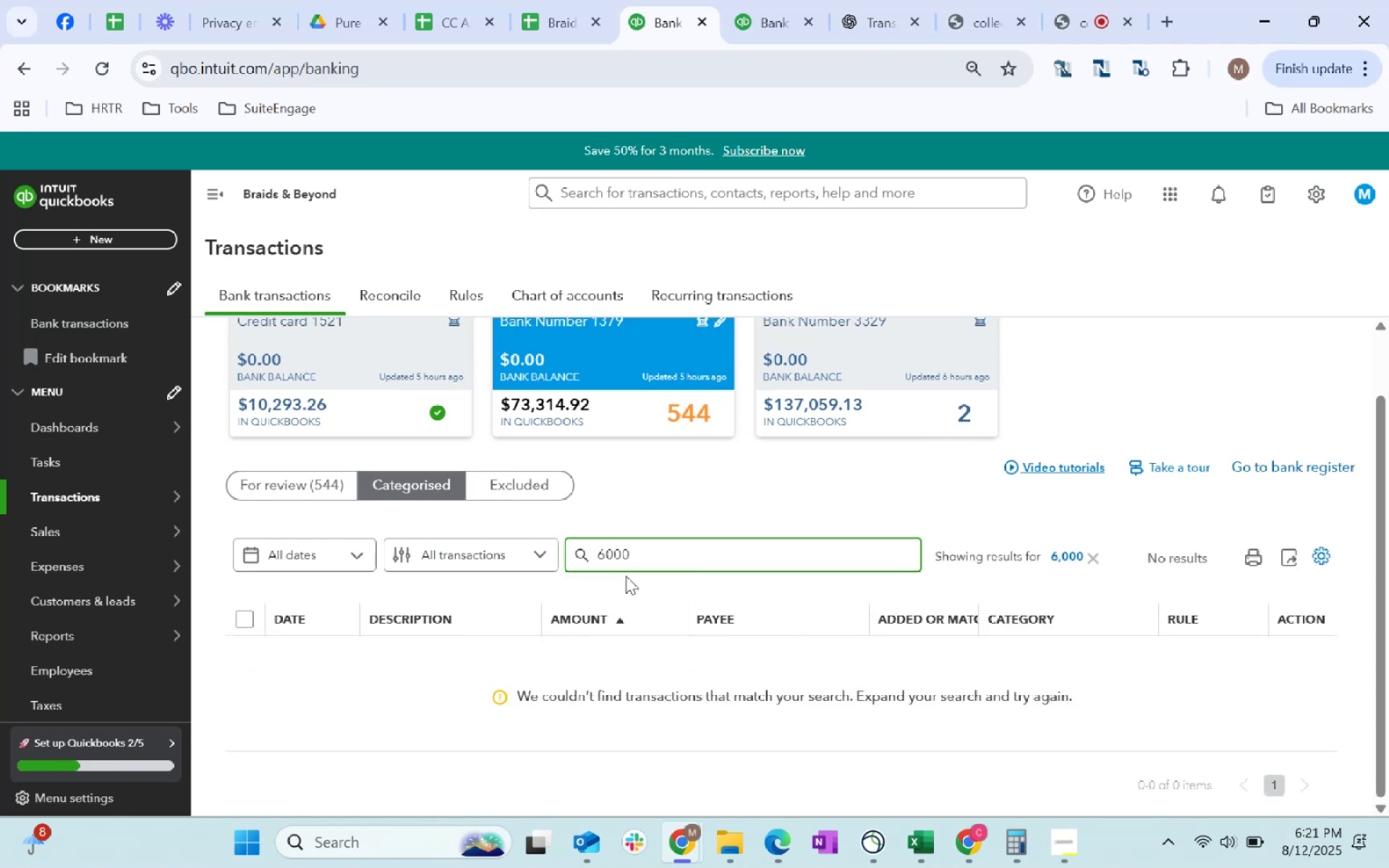 
key(Enter)
 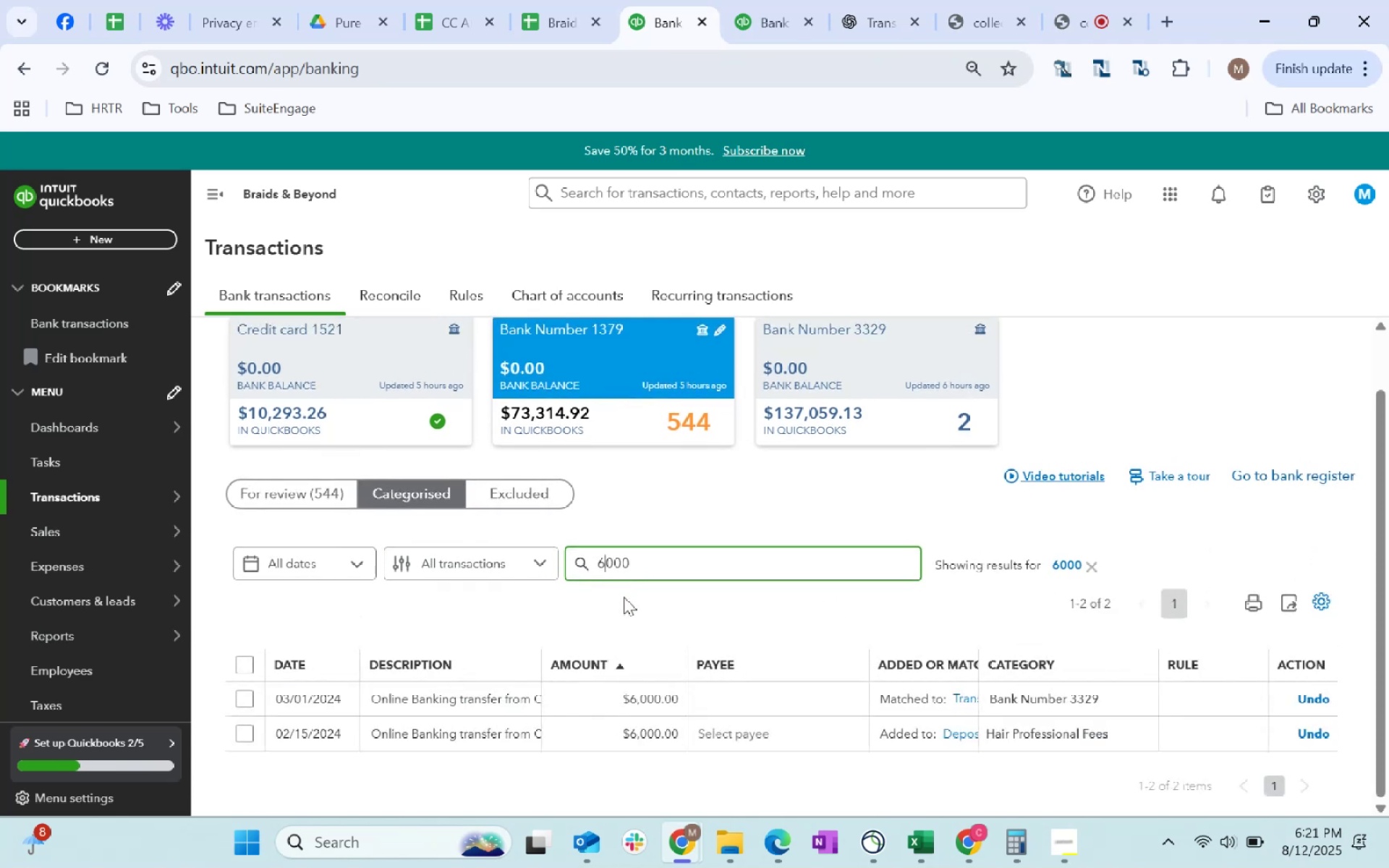 
scroll: coordinate [559, 665], scroll_direction: down, amount: 36.0
 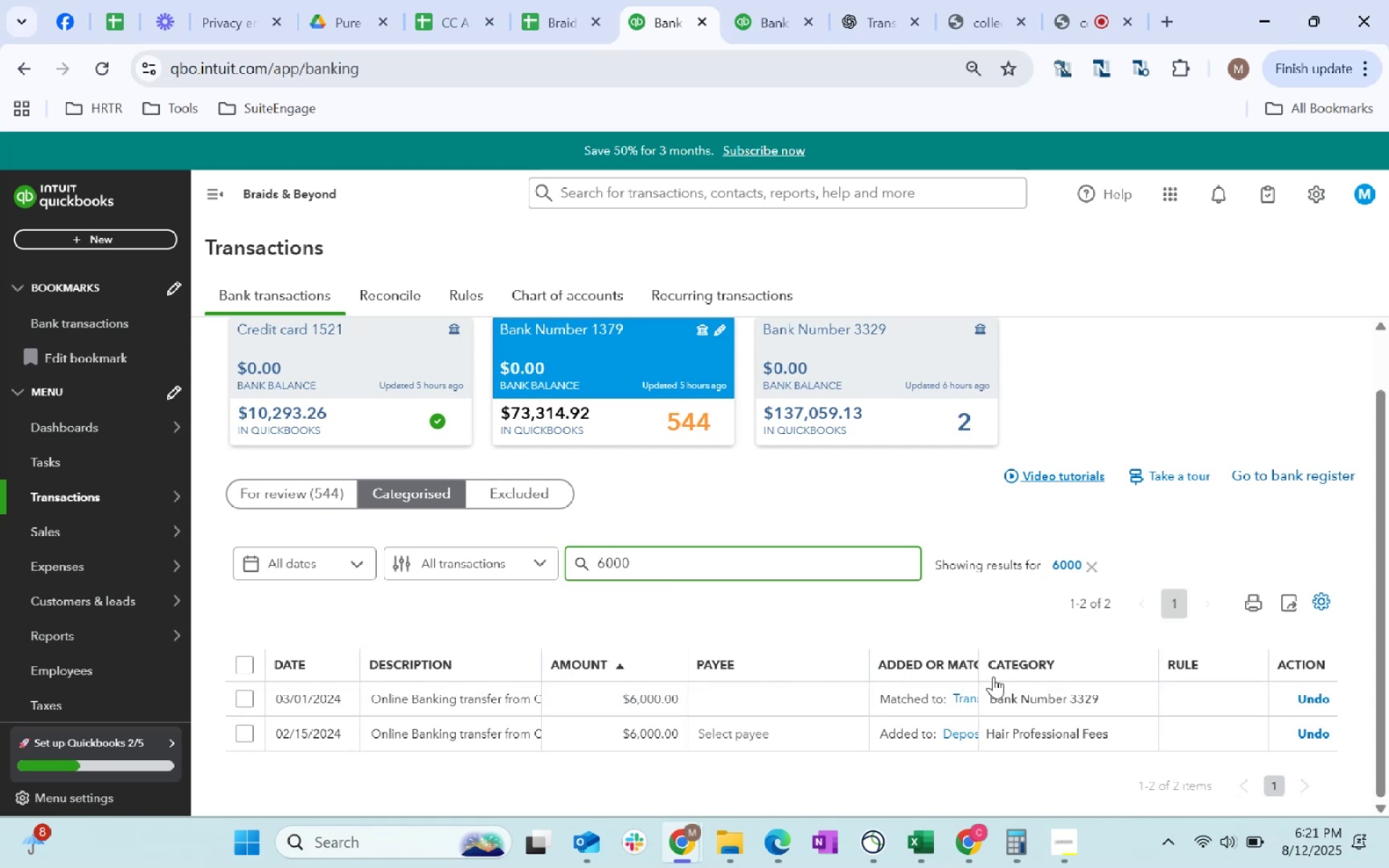 
left_click([883, 697])
 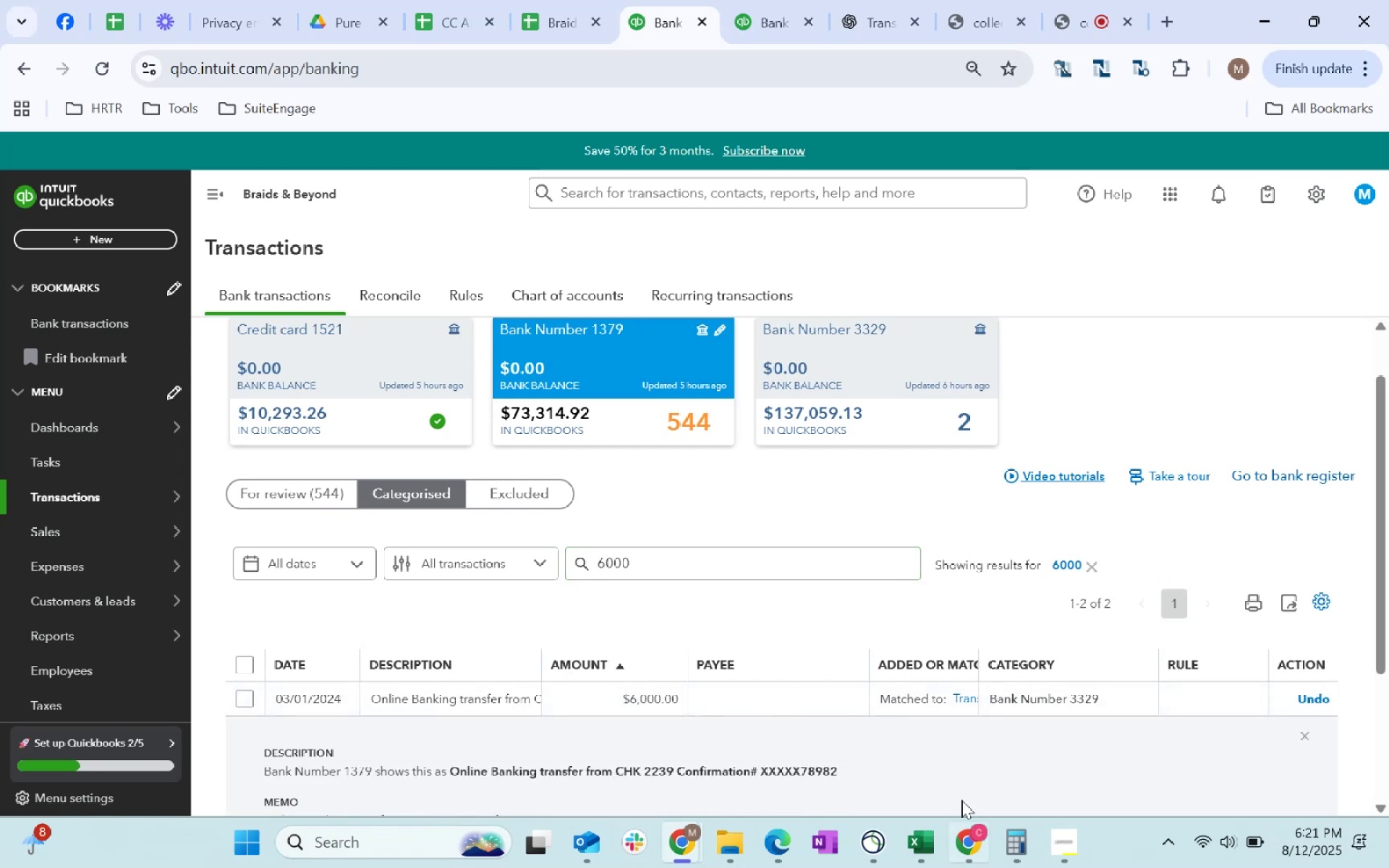 
scroll: coordinate [862, 749], scroll_direction: down, amount: 5.0
 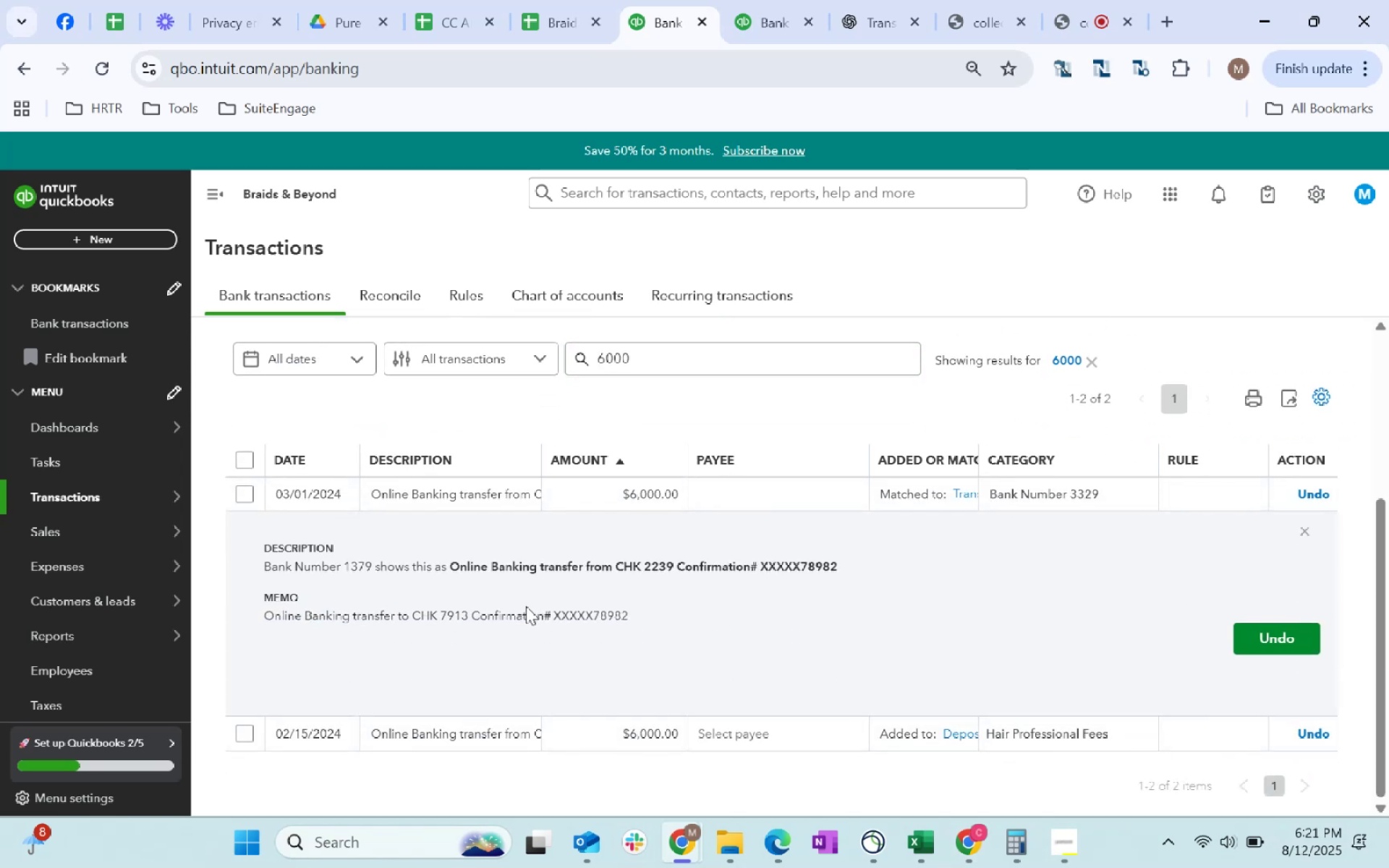 
wait(7.57)
 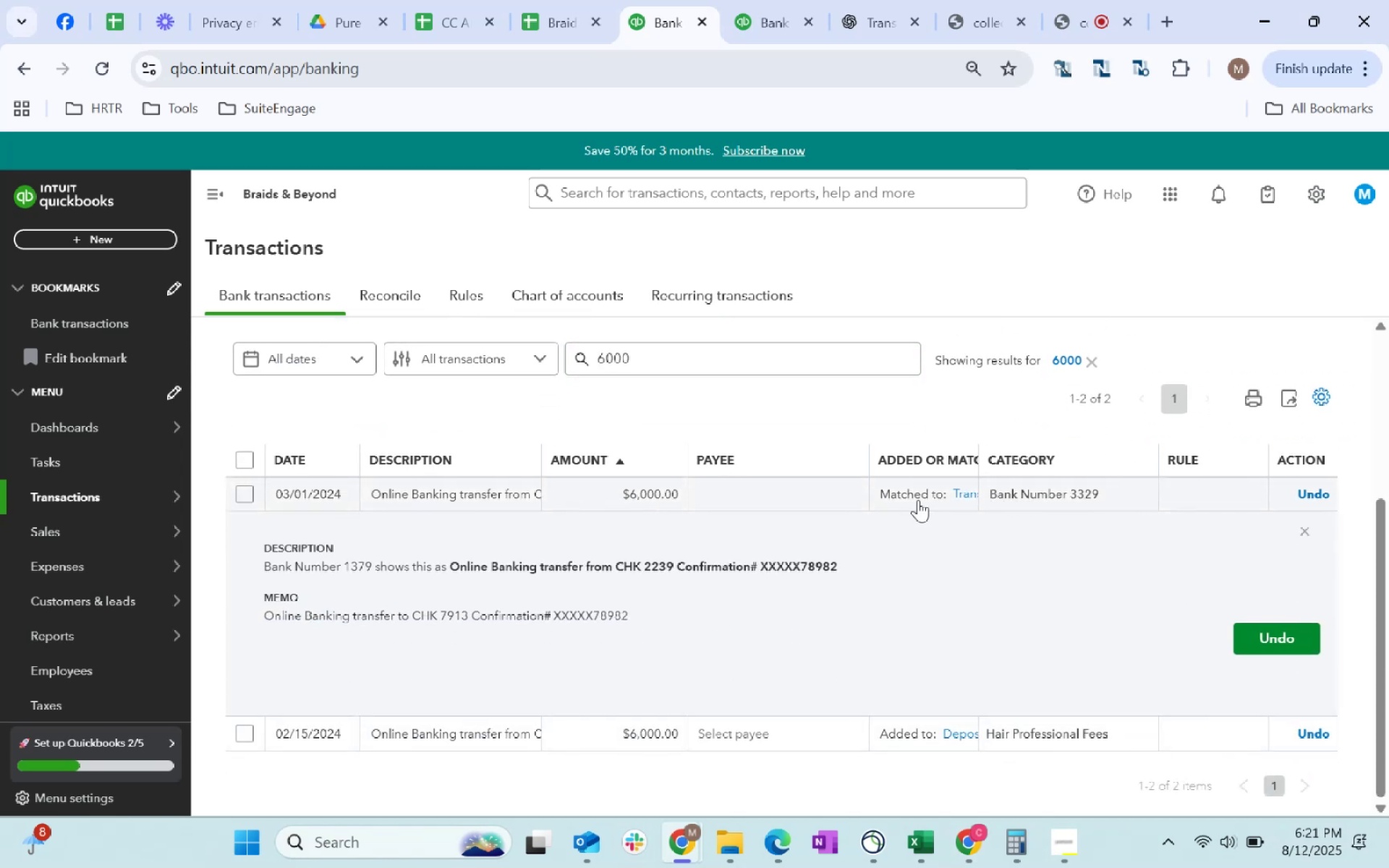 
left_click_drag(start_coordinate=[264, 618], to_coordinate=[655, 615])
 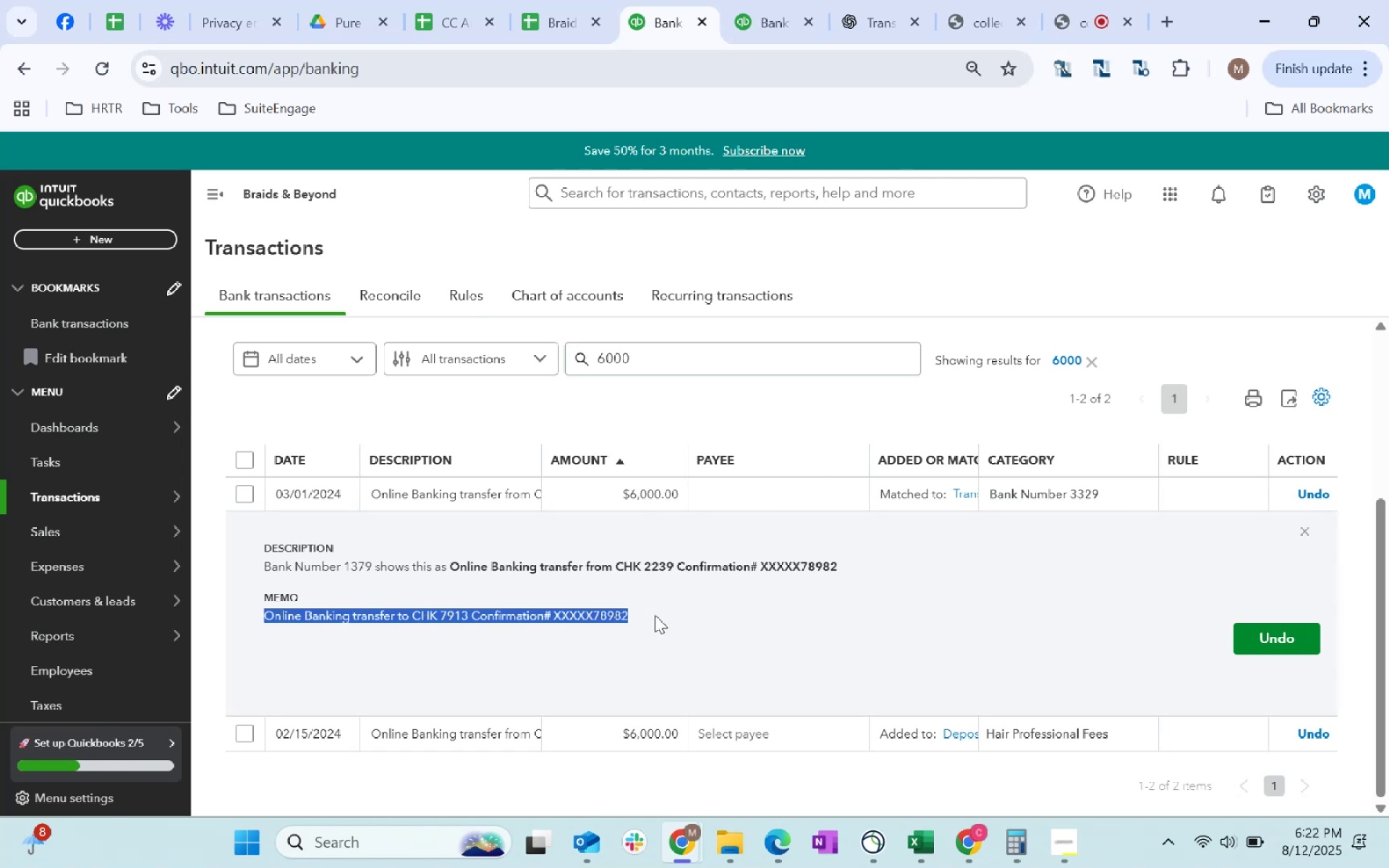 
scroll: coordinate [689, 603], scroll_direction: up, amount: 16.0
 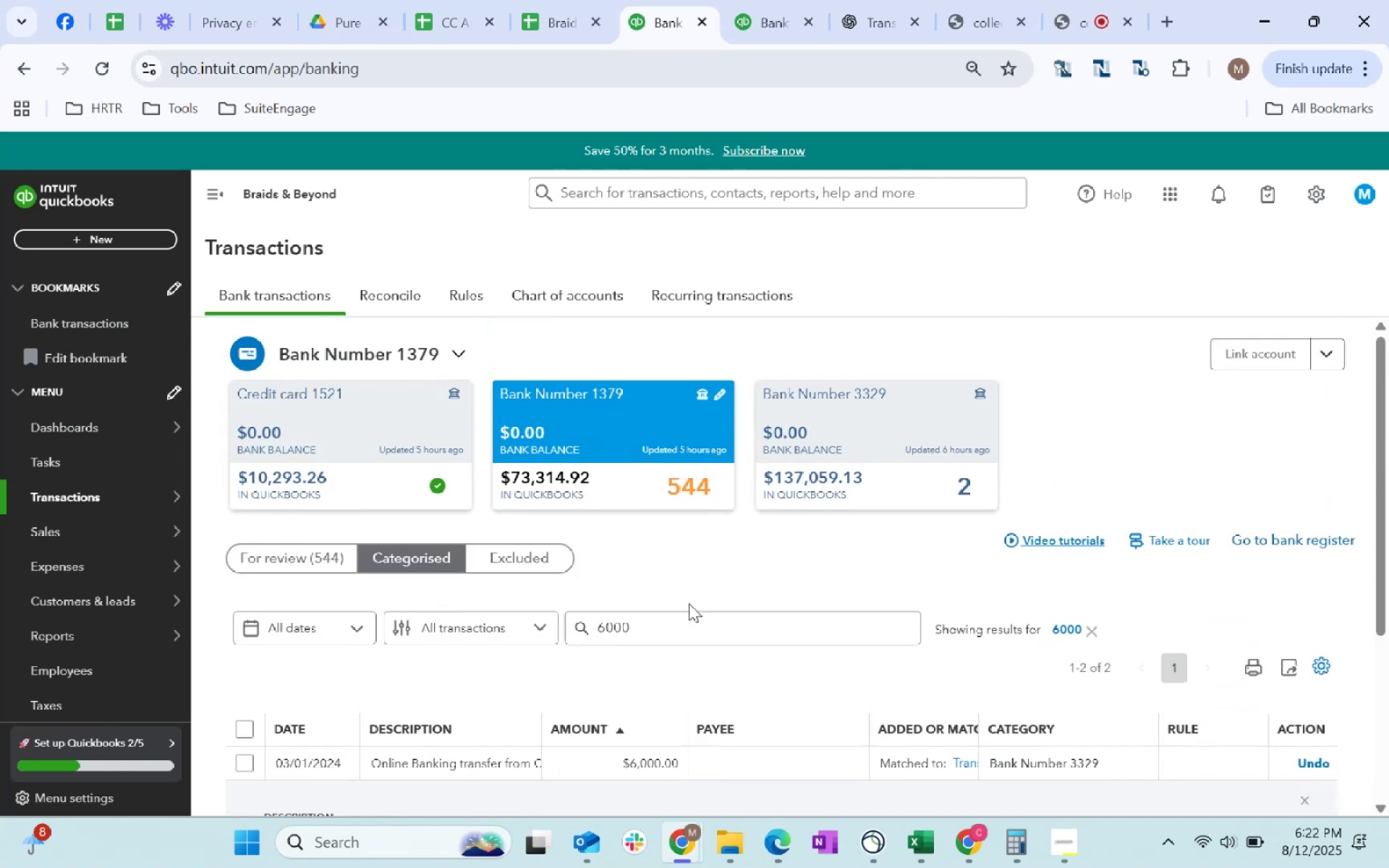 
scroll: coordinate [689, 603], scroll_direction: down, amount: 15.0
 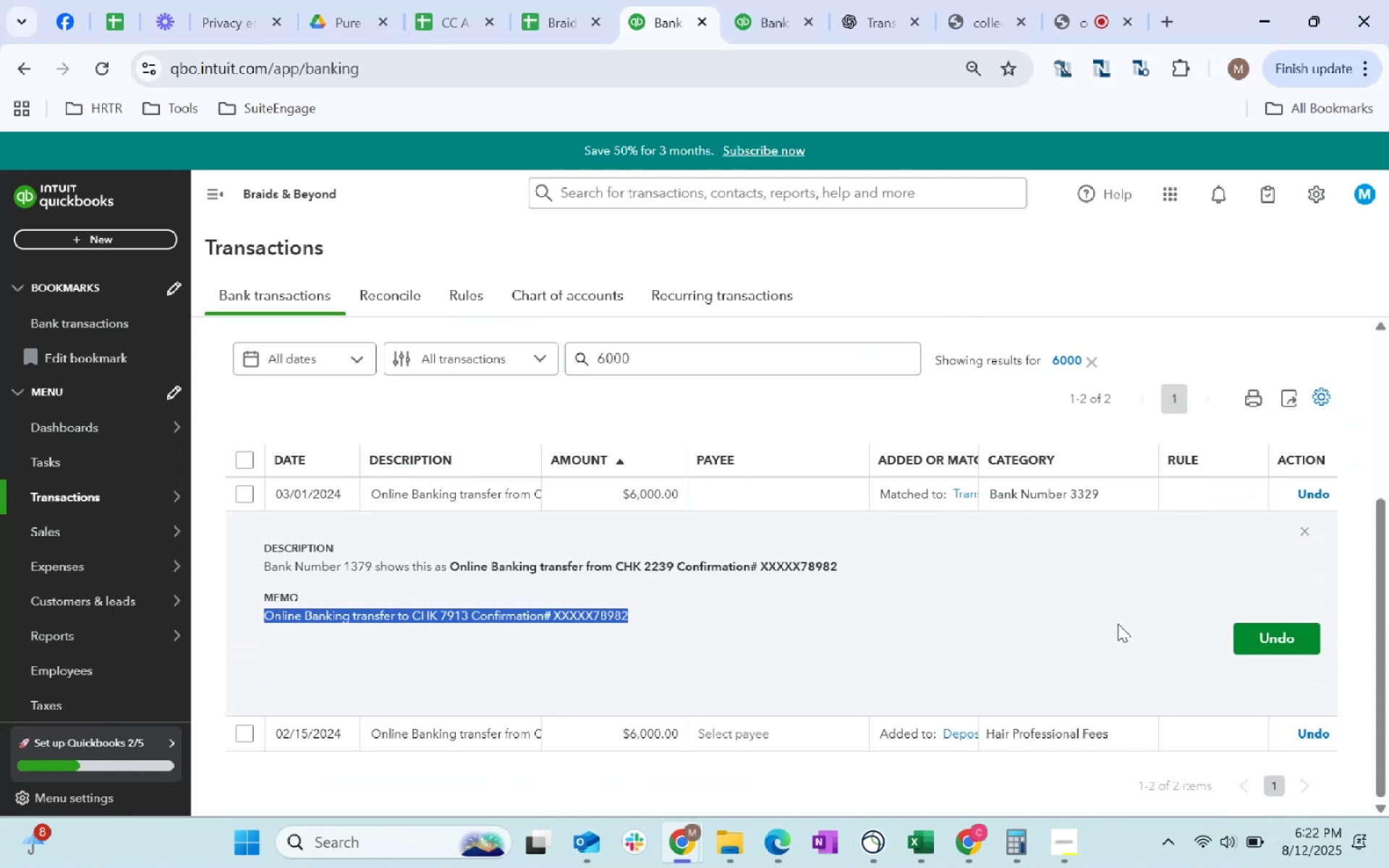 
left_click([1265, 639])
 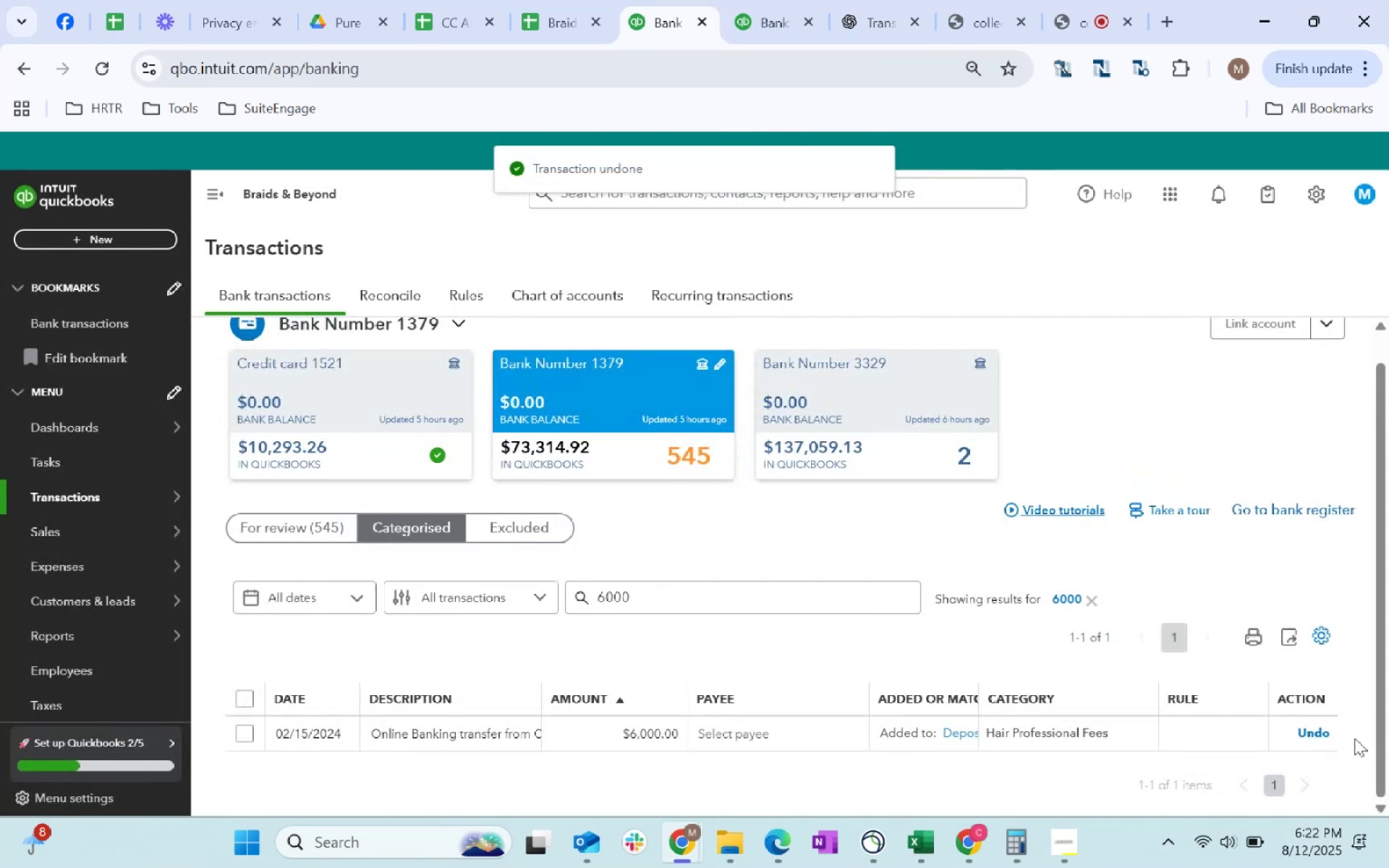 
left_click([1328, 727])
 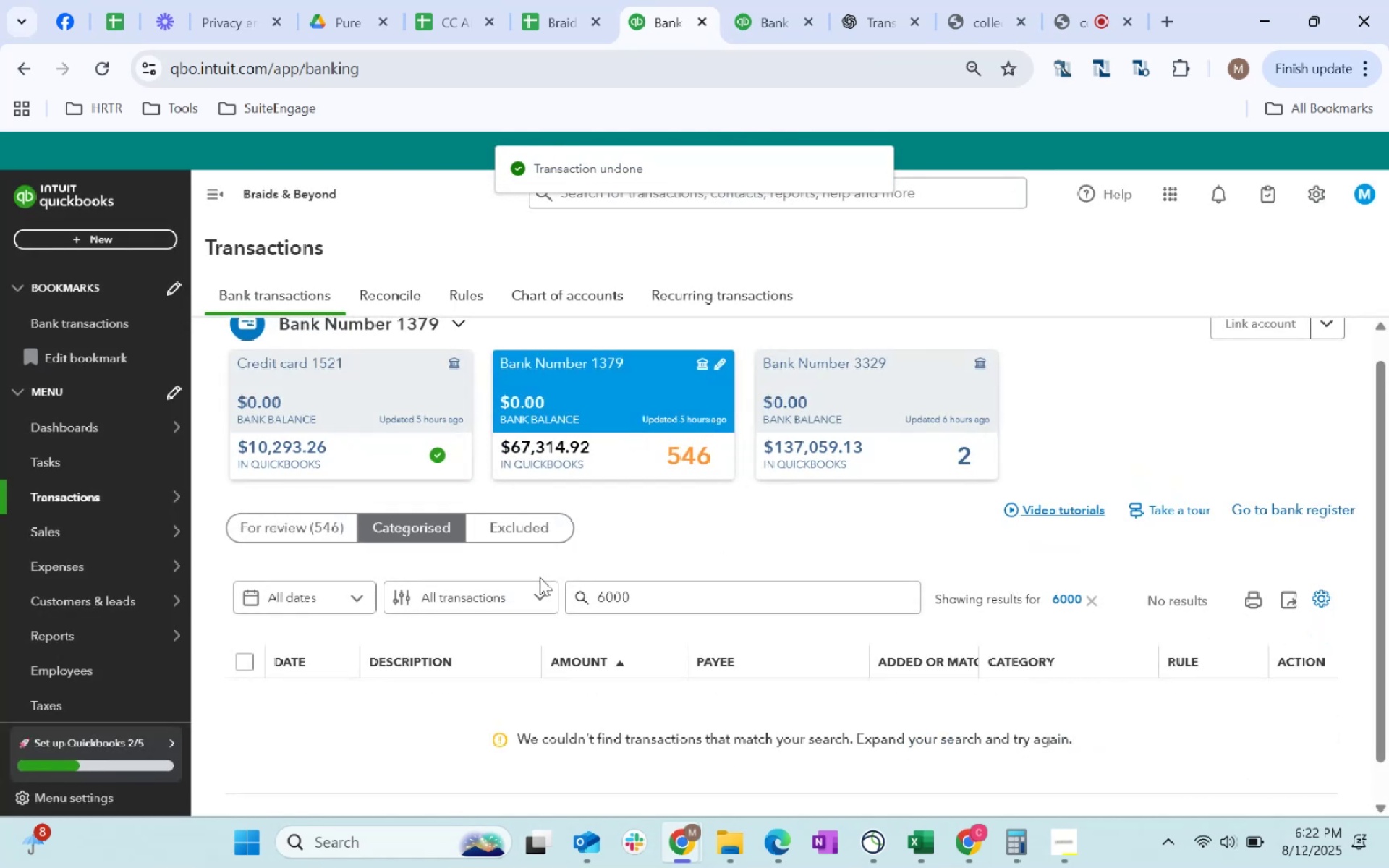 
left_click_drag(start_coordinate=[671, 596], to_coordinate=[271, 680])
 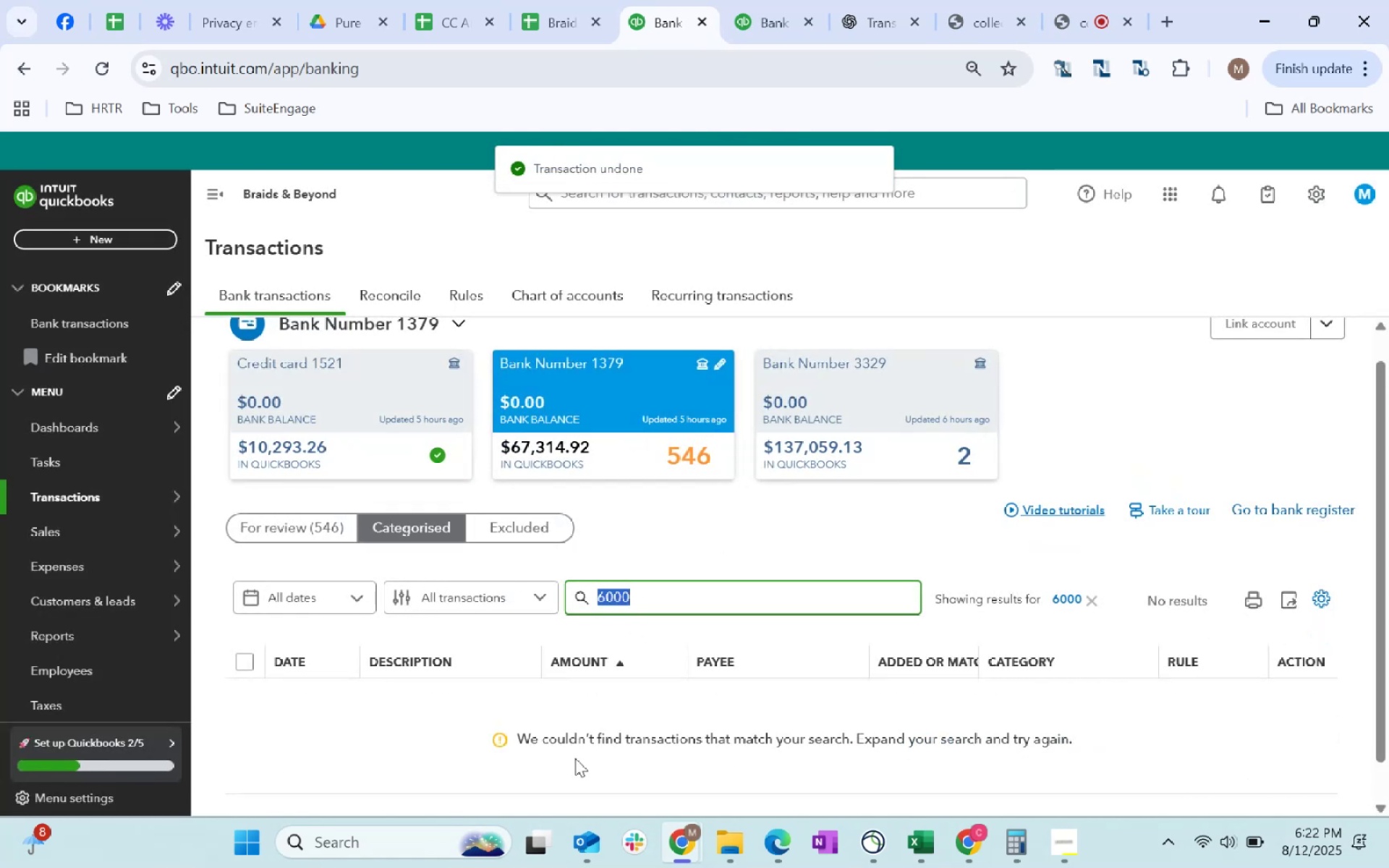 
key(Backspace)
 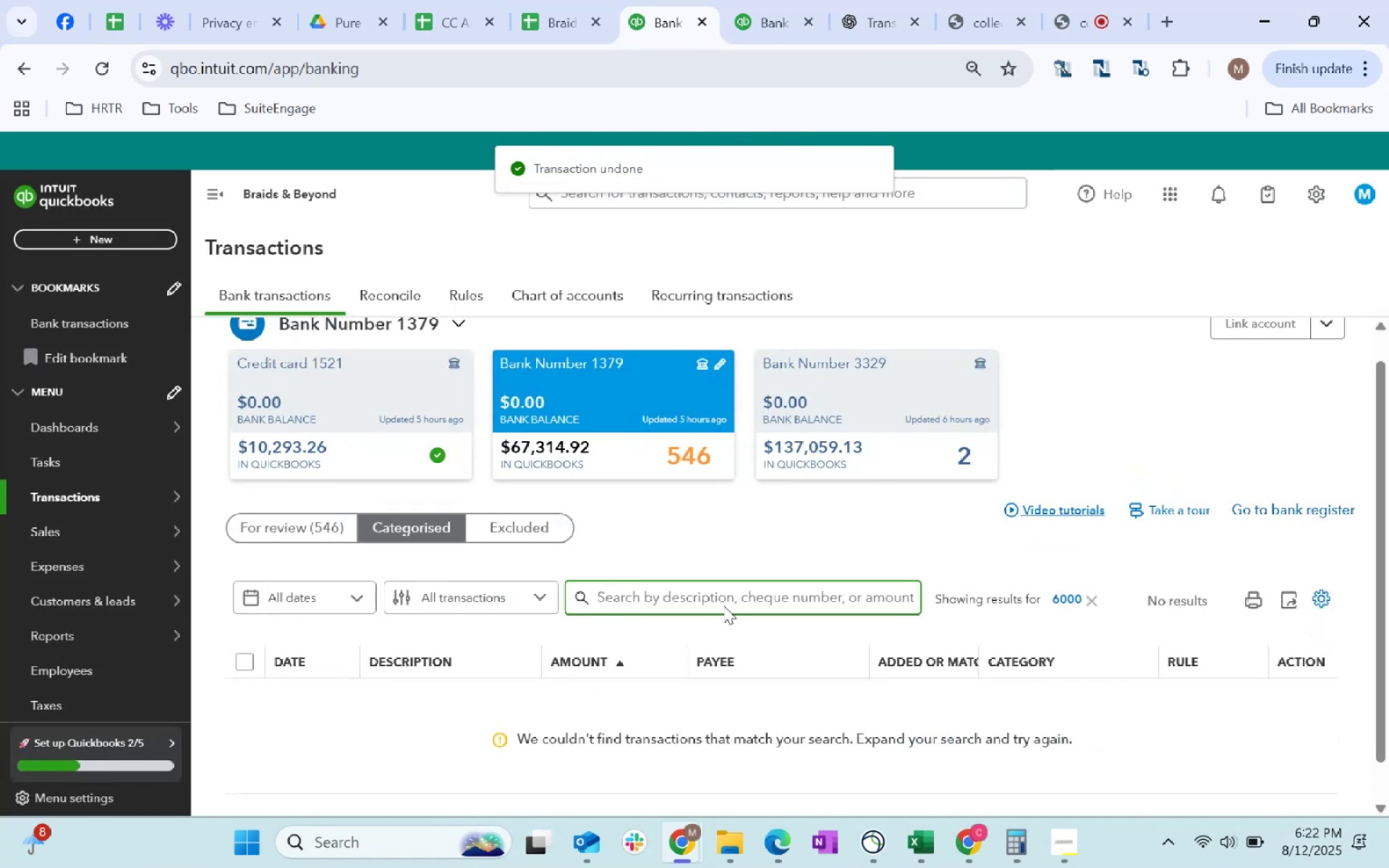 
left_click([797, 449])
 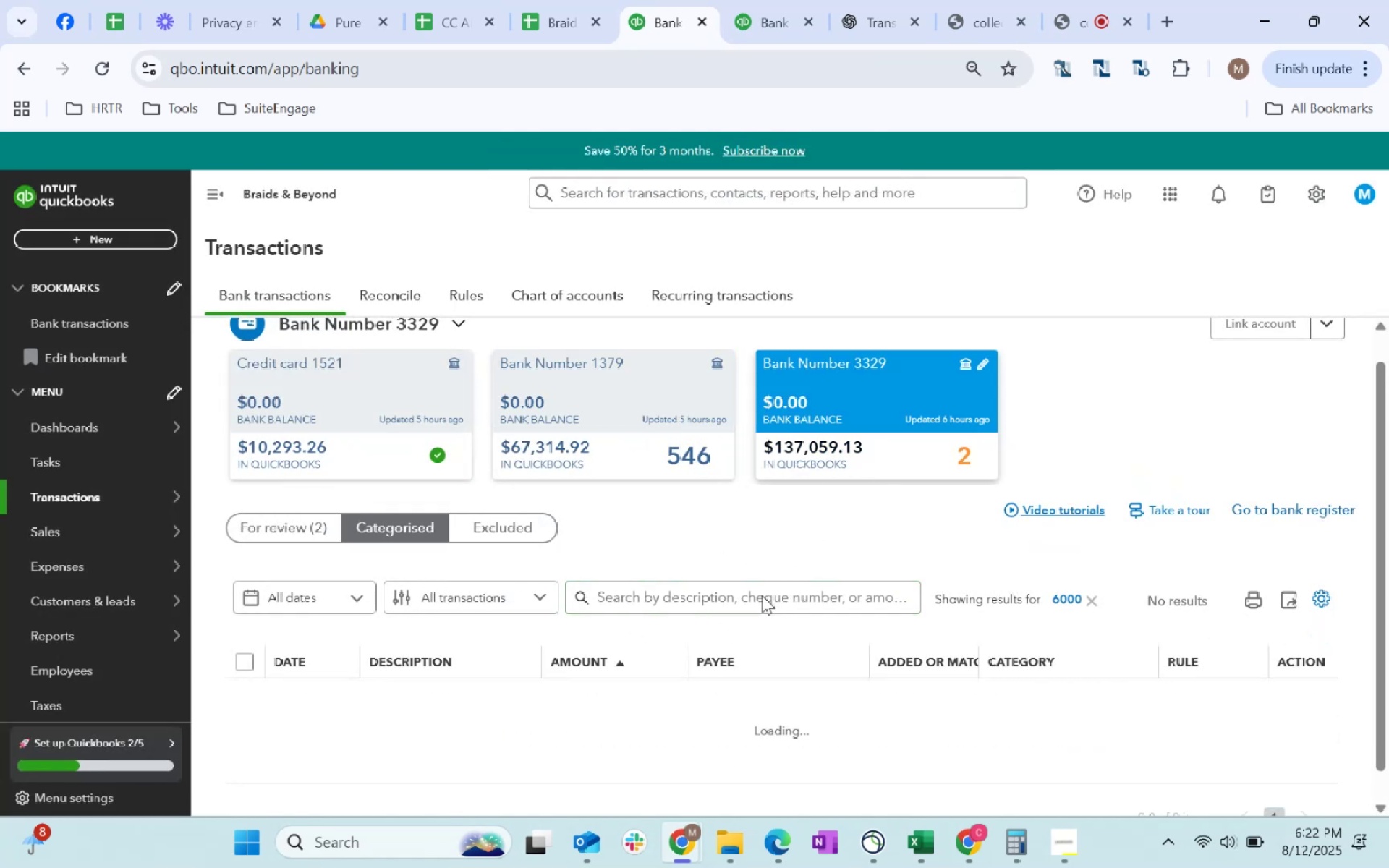 
left_click([713, 595])
 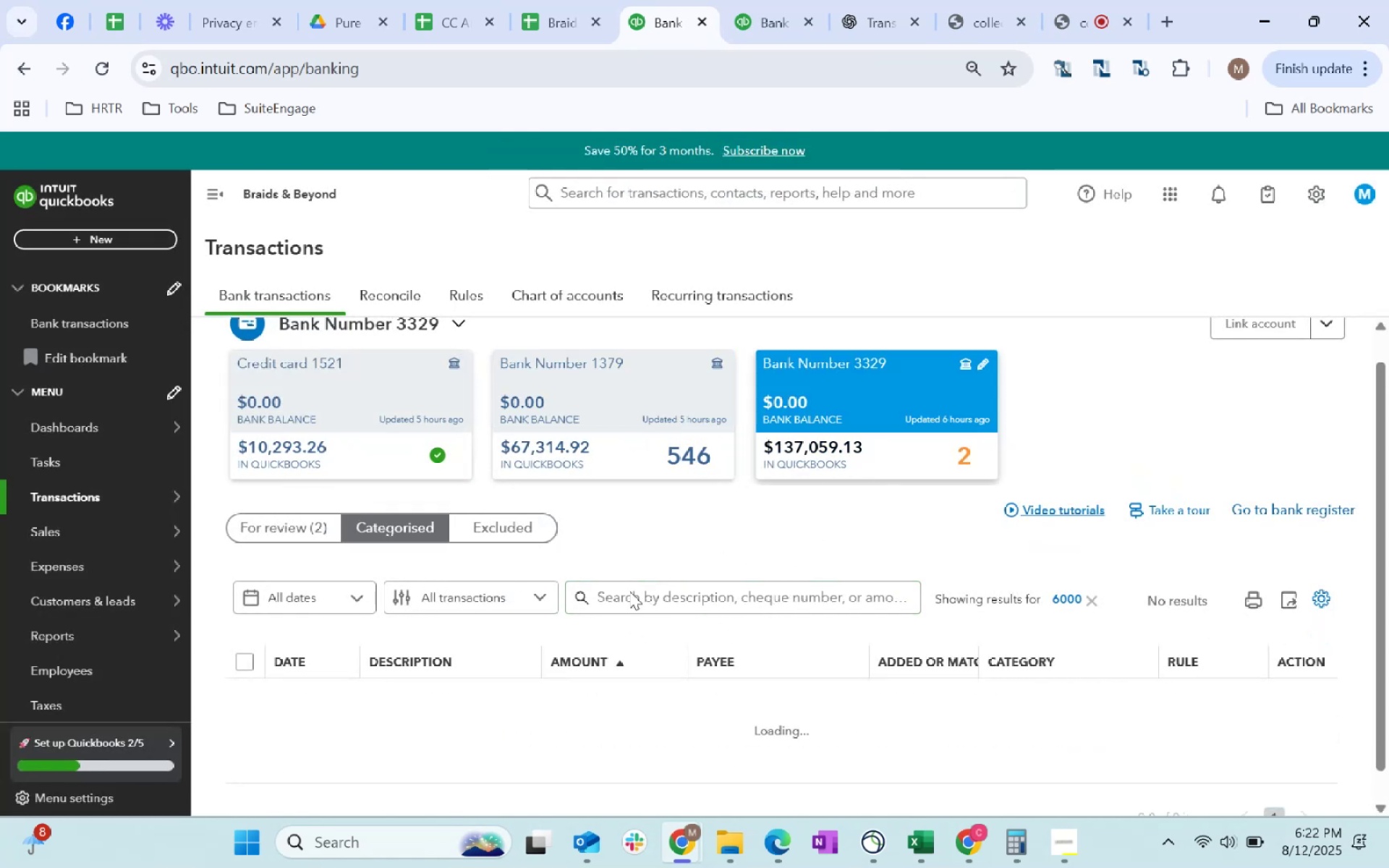 
left_click([262, 535])
 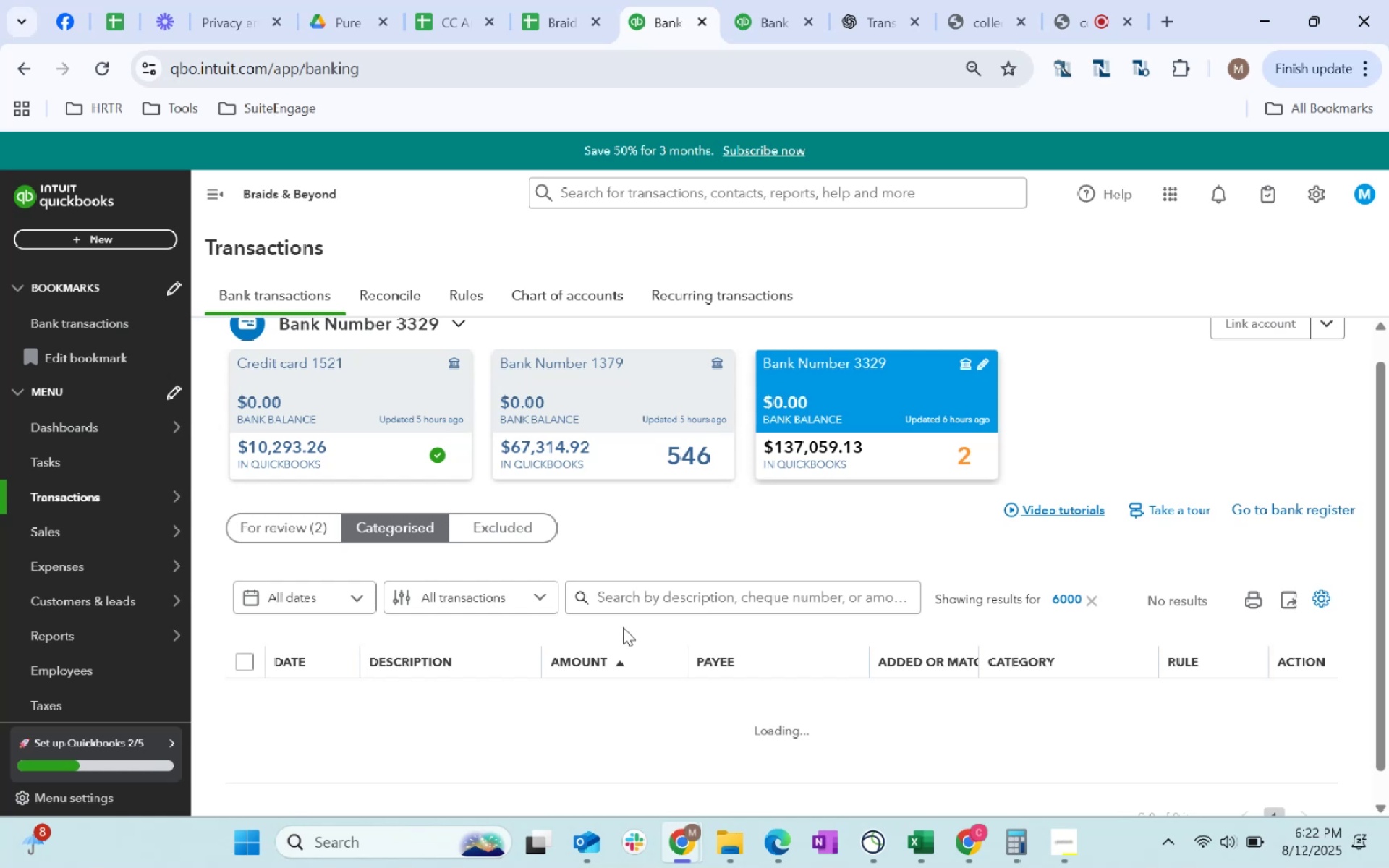 
left_click([310, 519])
 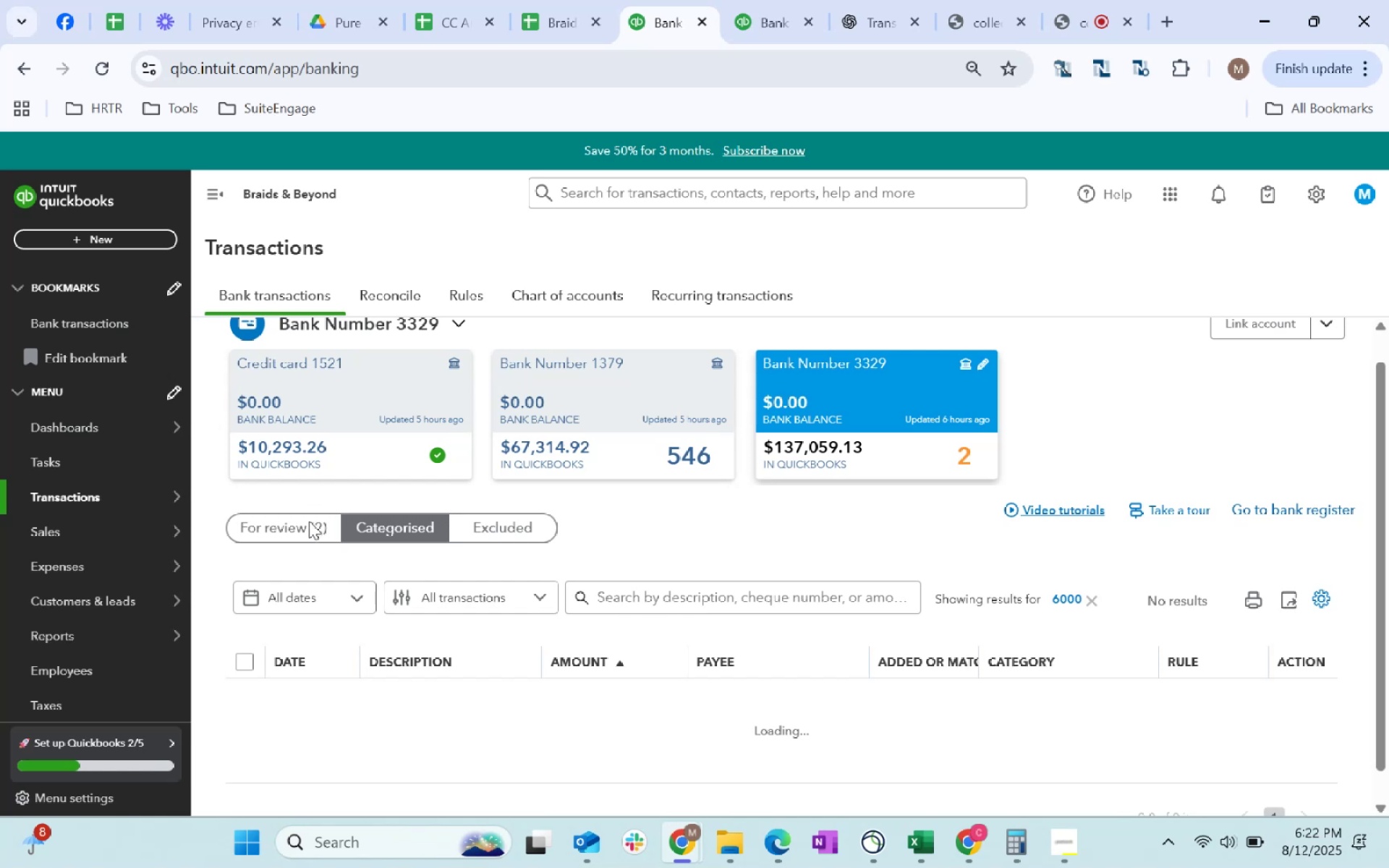 
left_click_drag(start_coordinate=[310, 524], to_coordinate=[318, 526])
 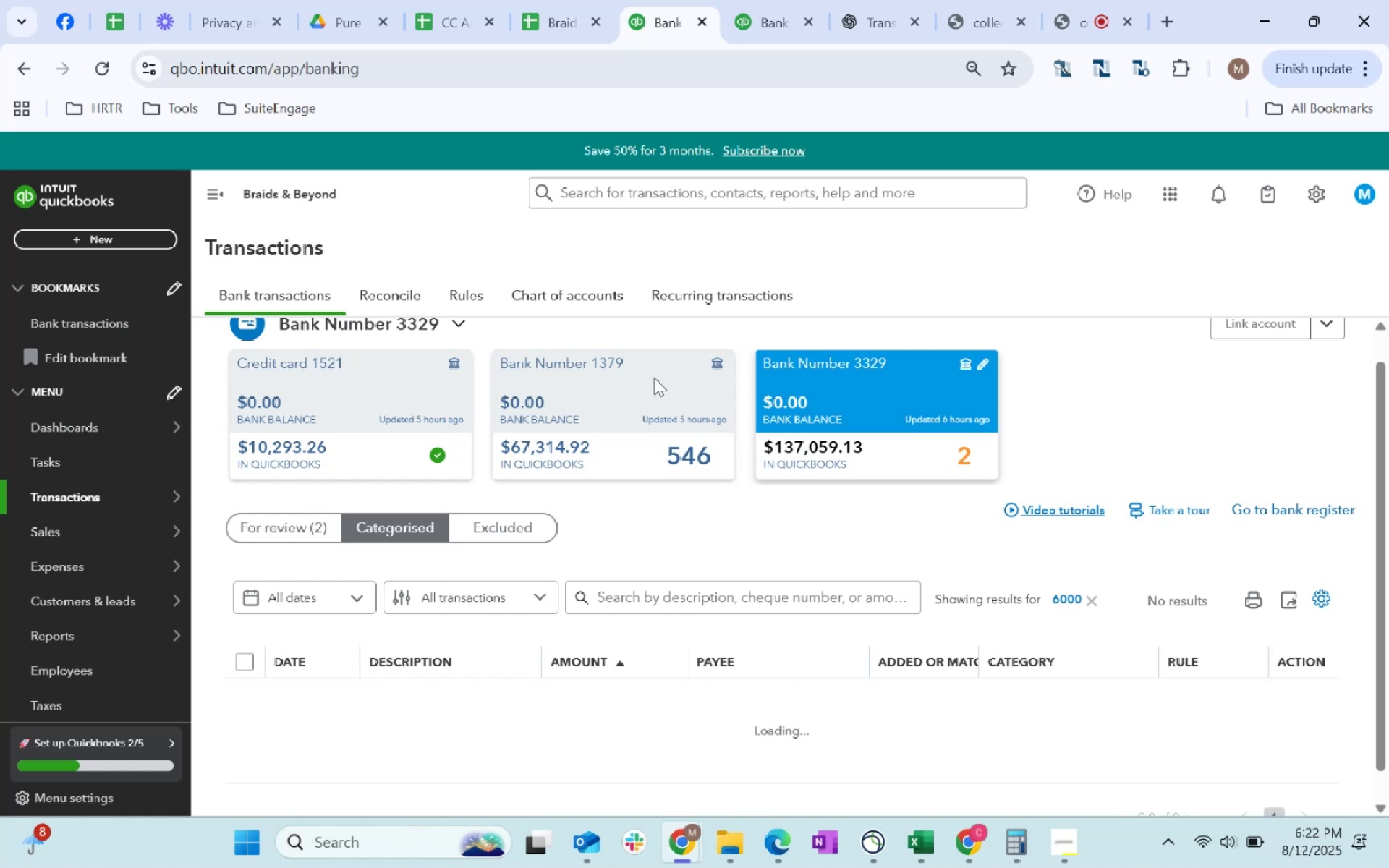 
left_click([585, 399])
 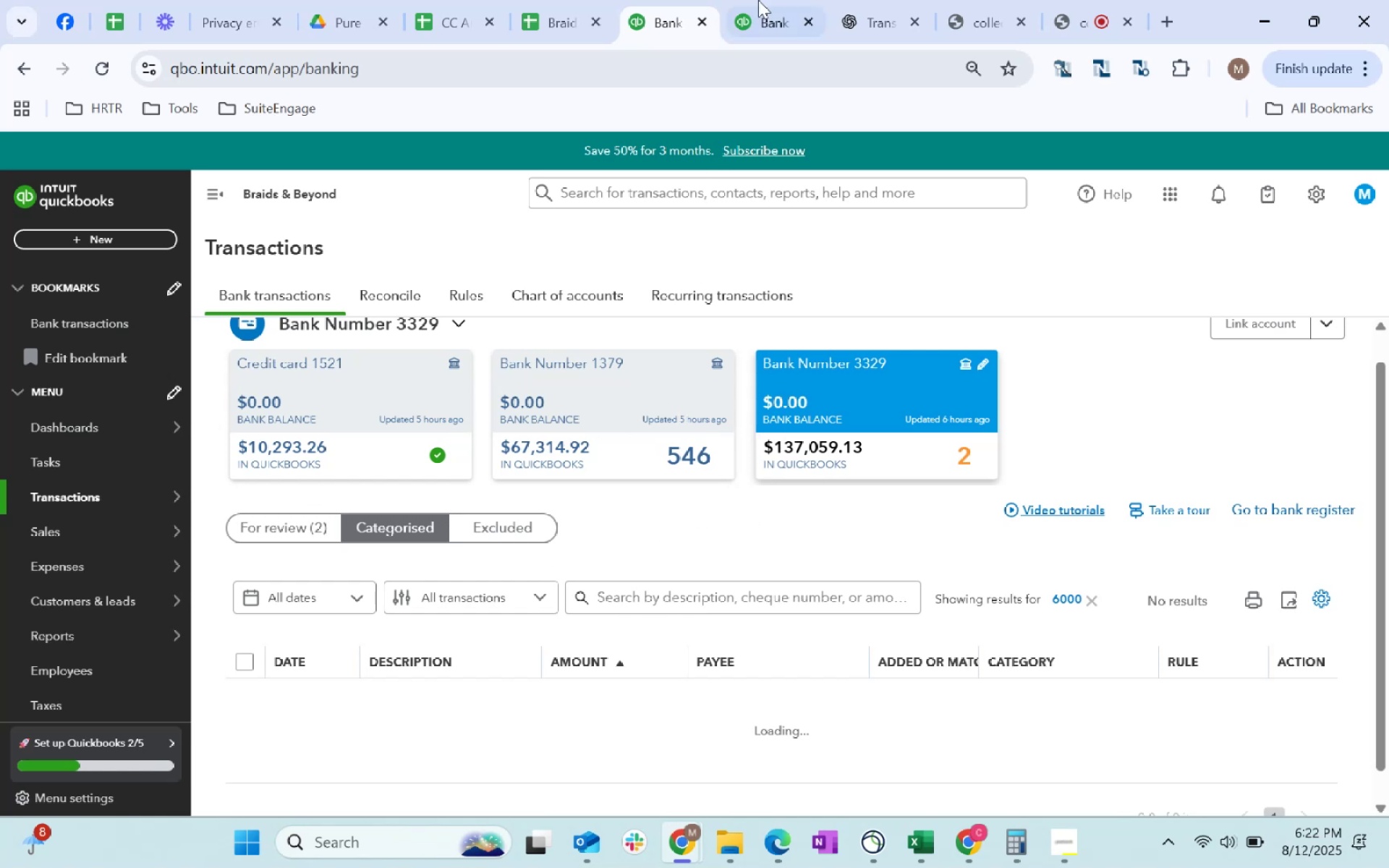 
left_click([770, 0])
 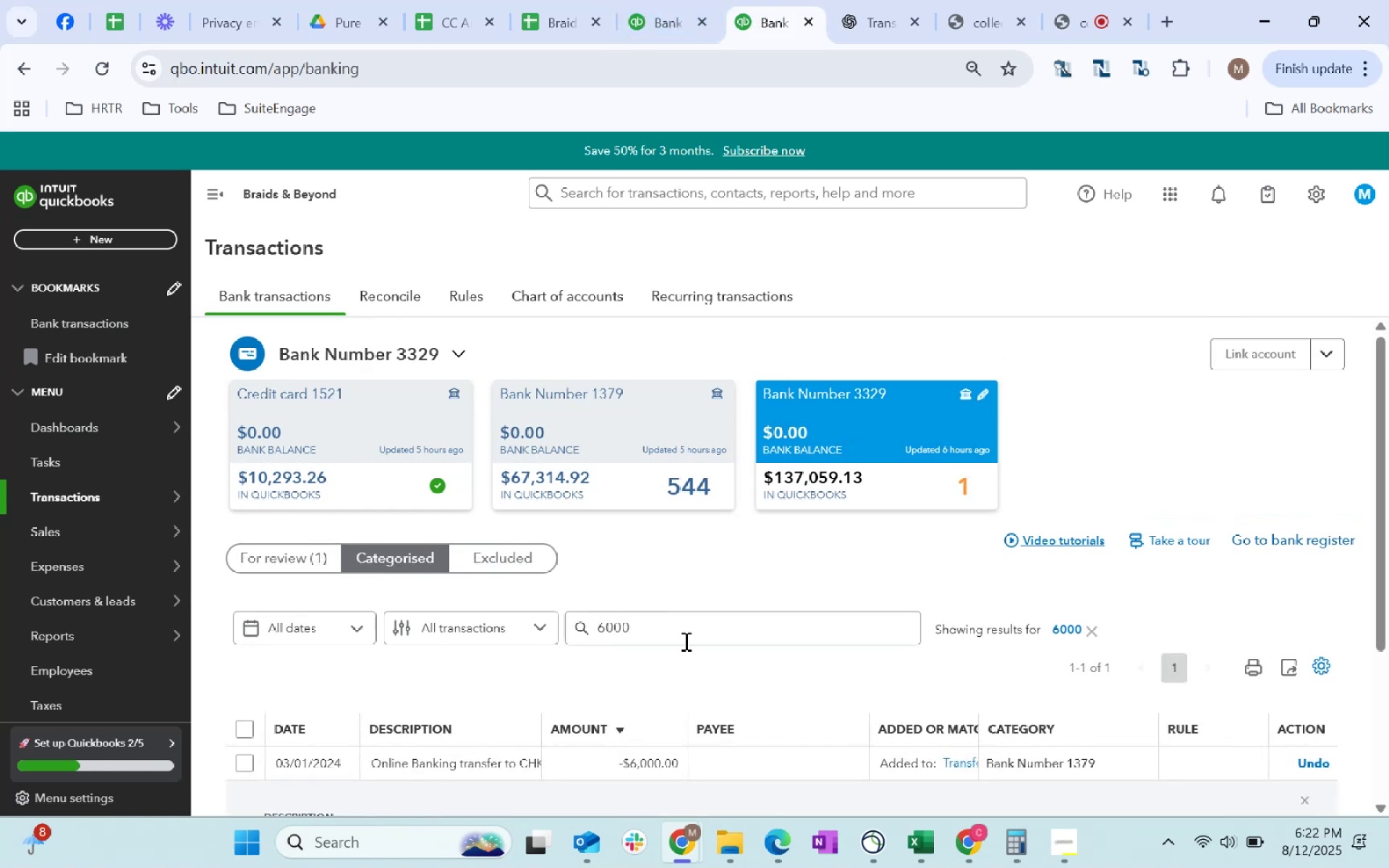 
left_click([95, 73])
 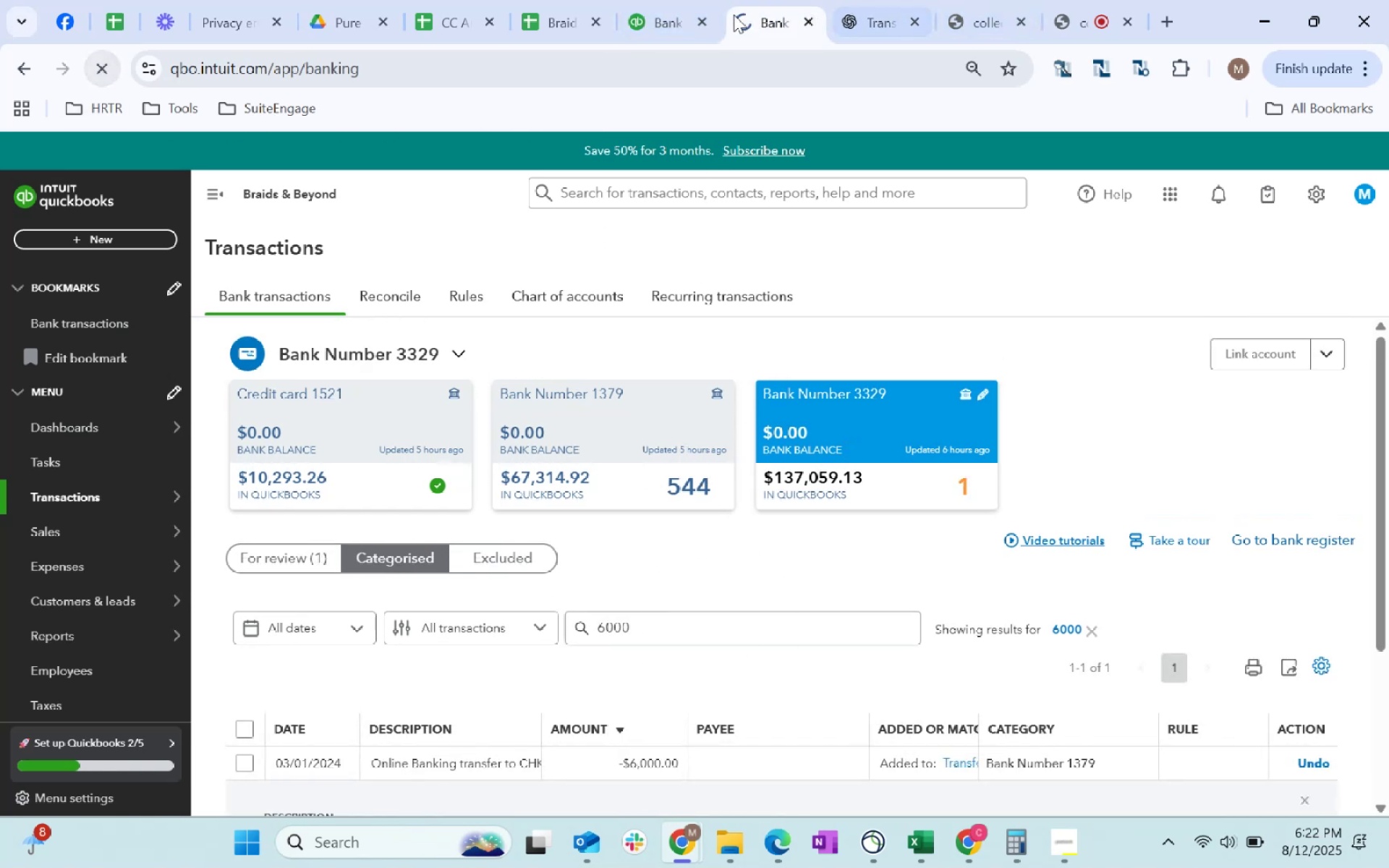 
left_click([690, 15])
 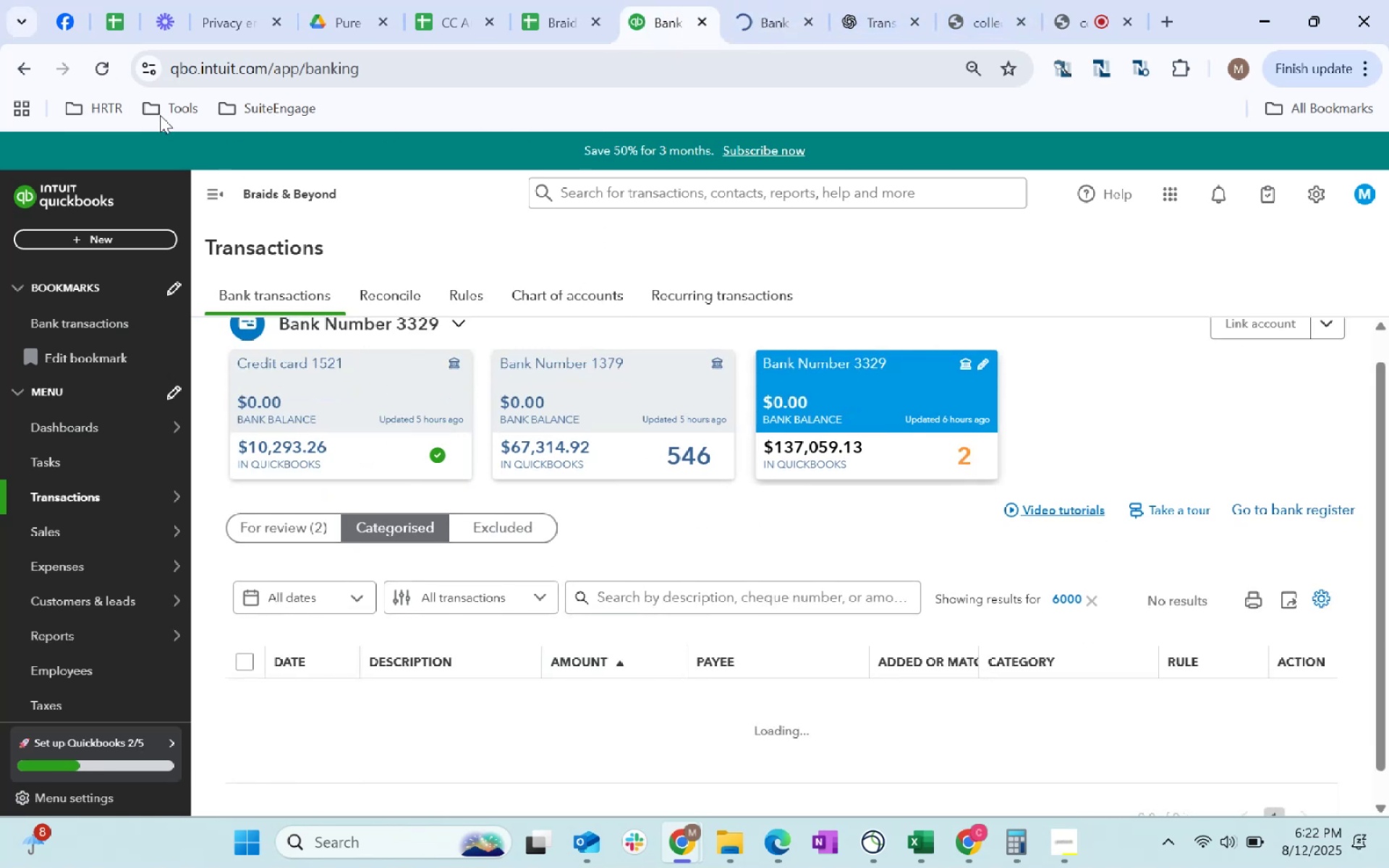 
left_click([110, 69])
 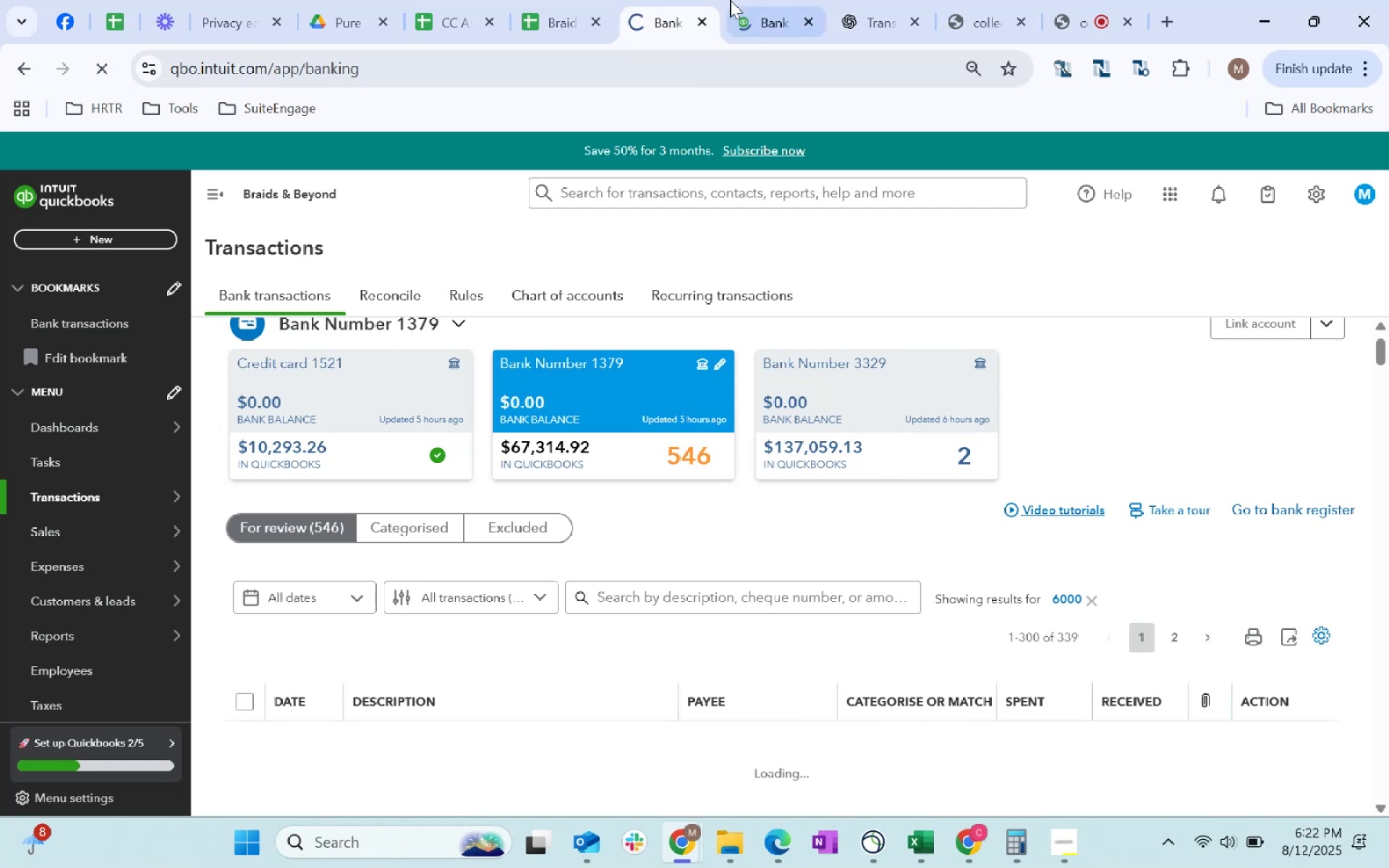 
left_click([747, 0])
 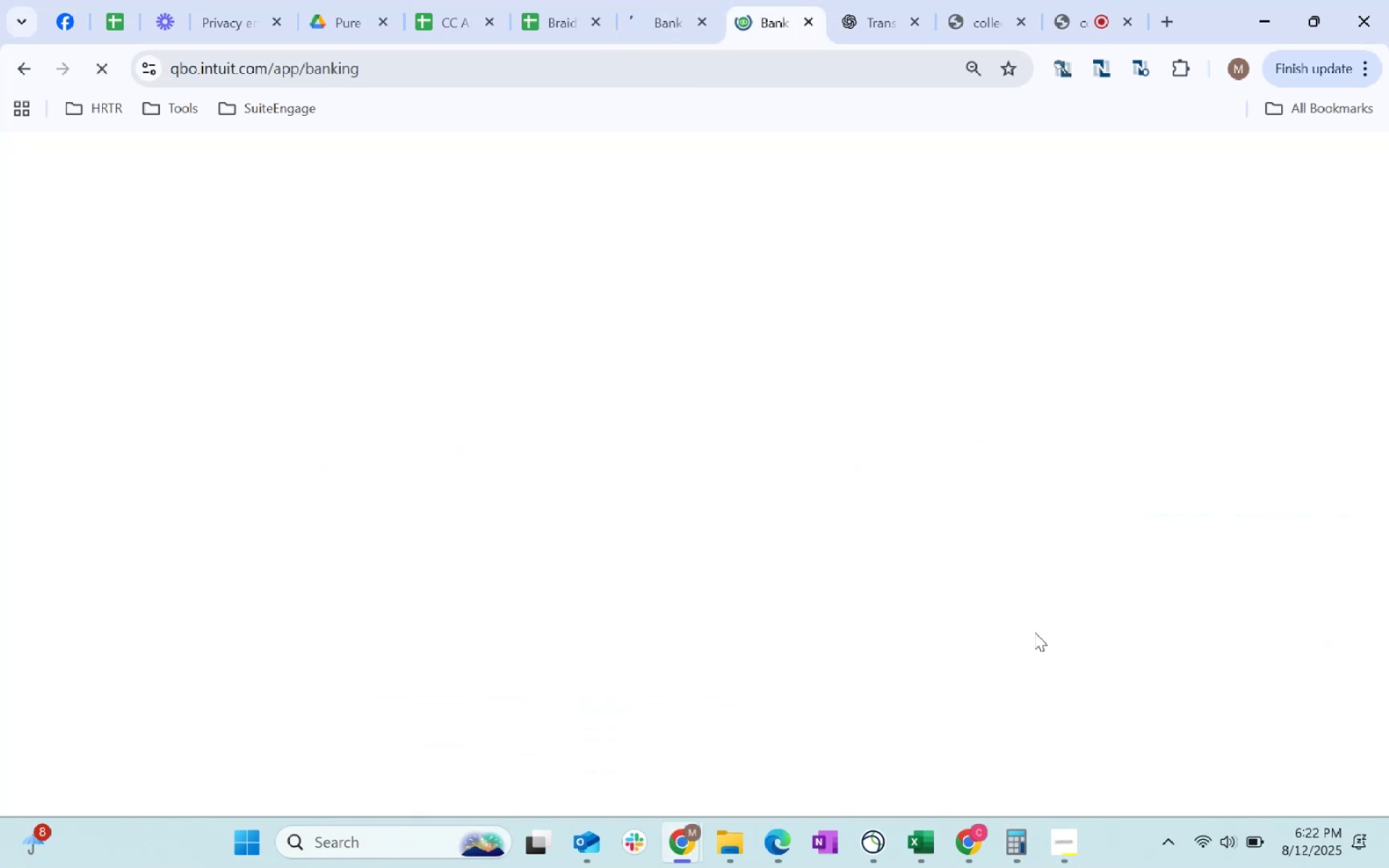 
wait(10.5)
 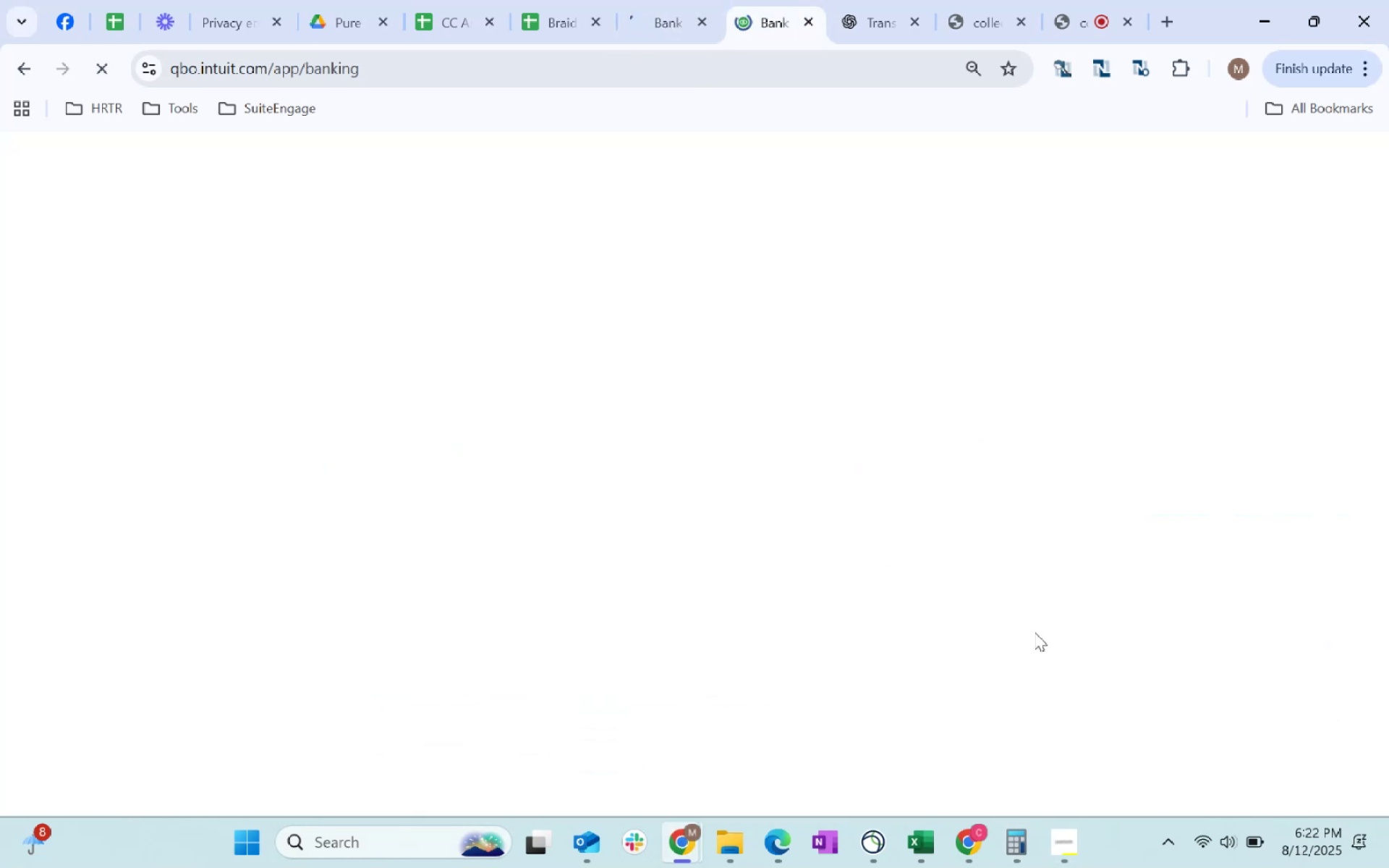 
scroll: coordinate [803, 234], scroll_direction: up, amount: 1.0
 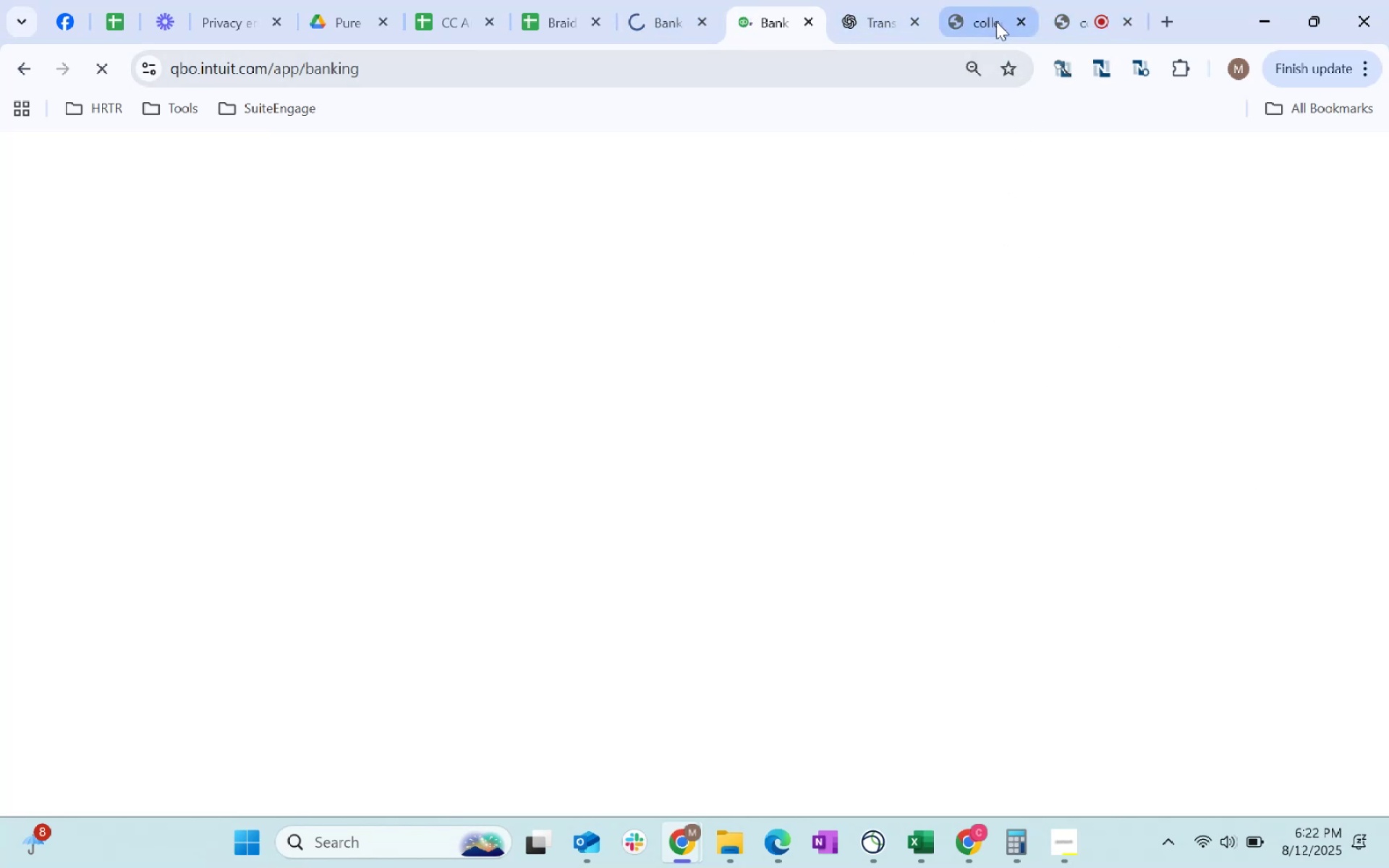 
left_click([1021, 22])
 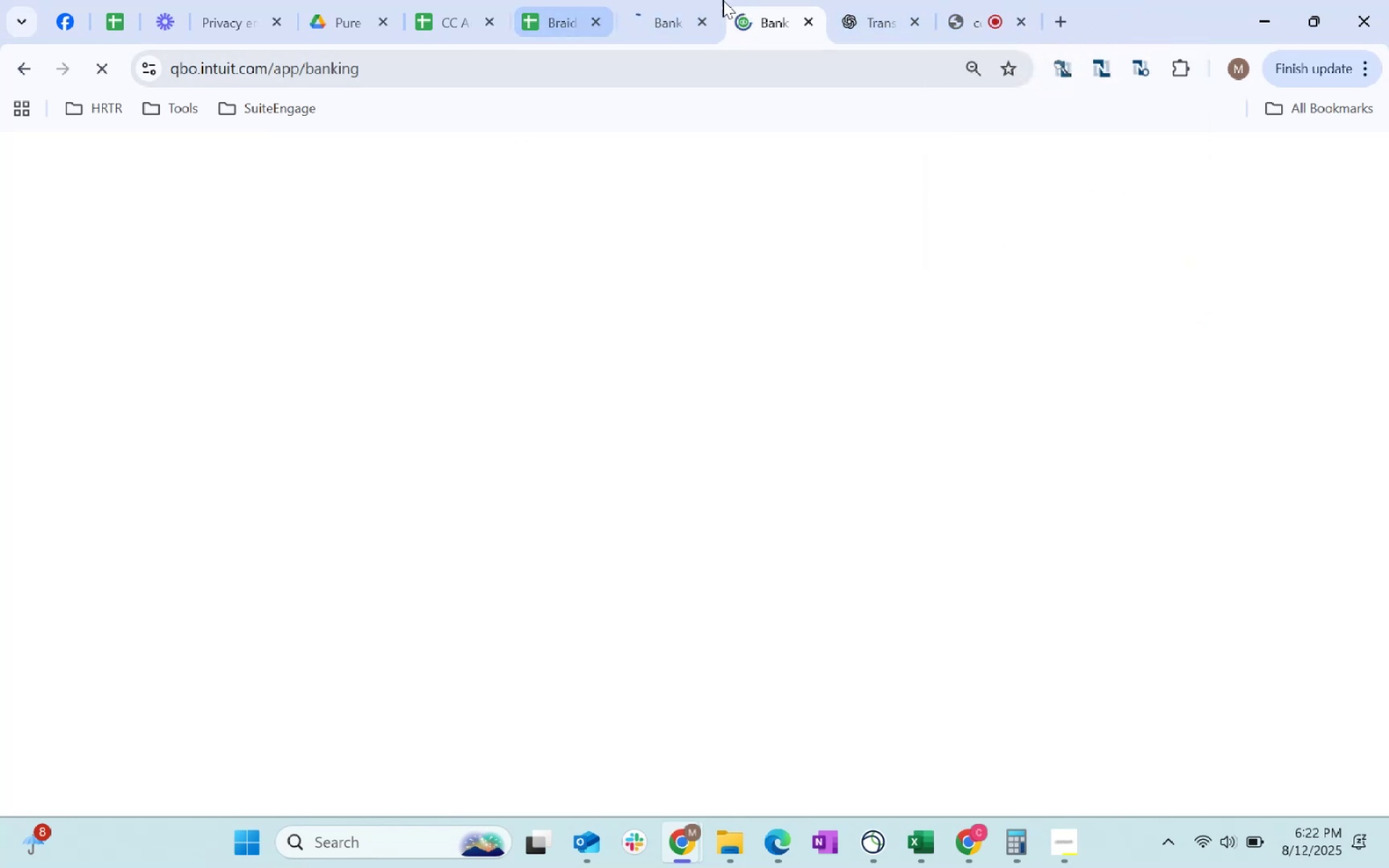 
left_click([676, 1])
 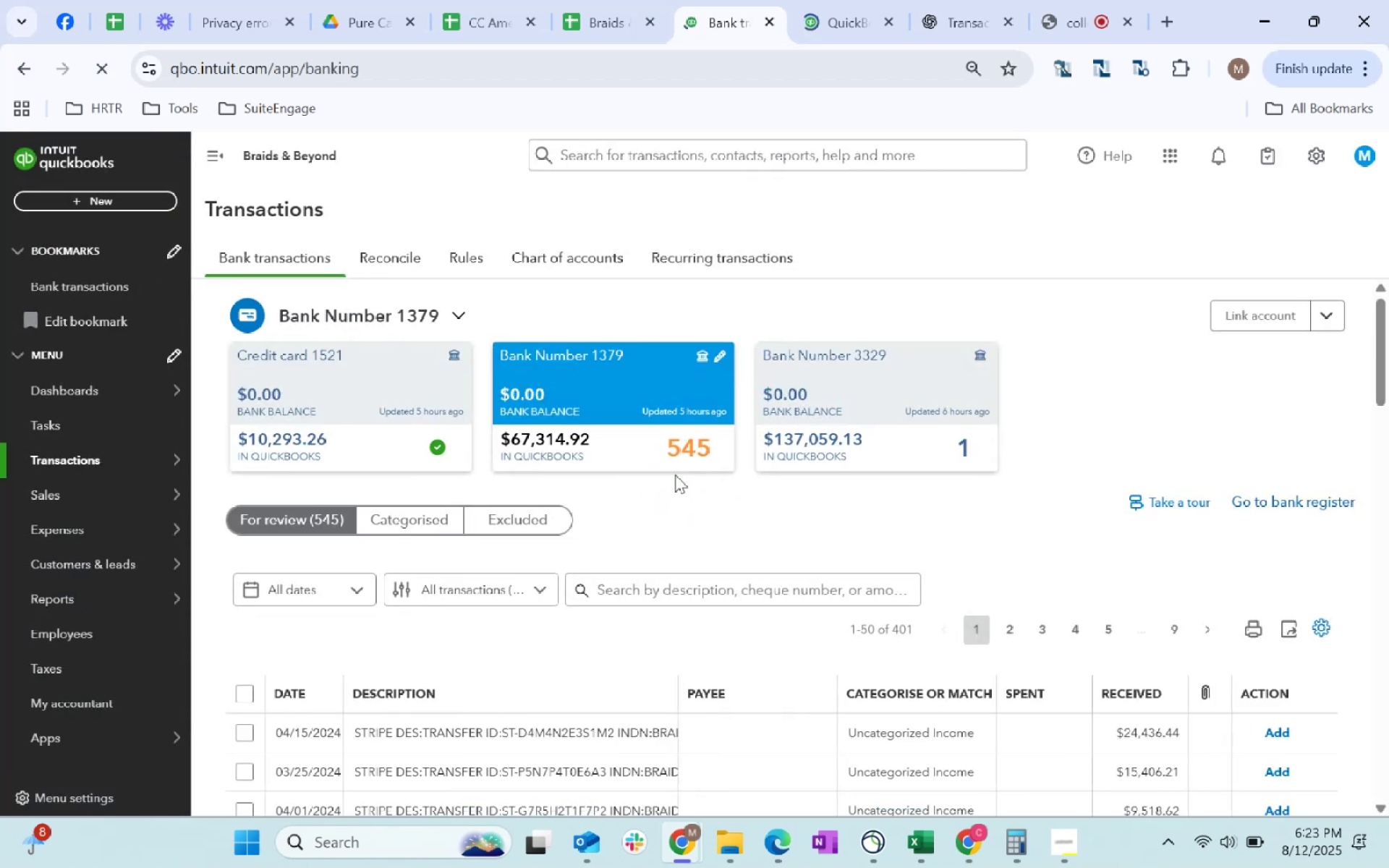 
wait(25.88)
 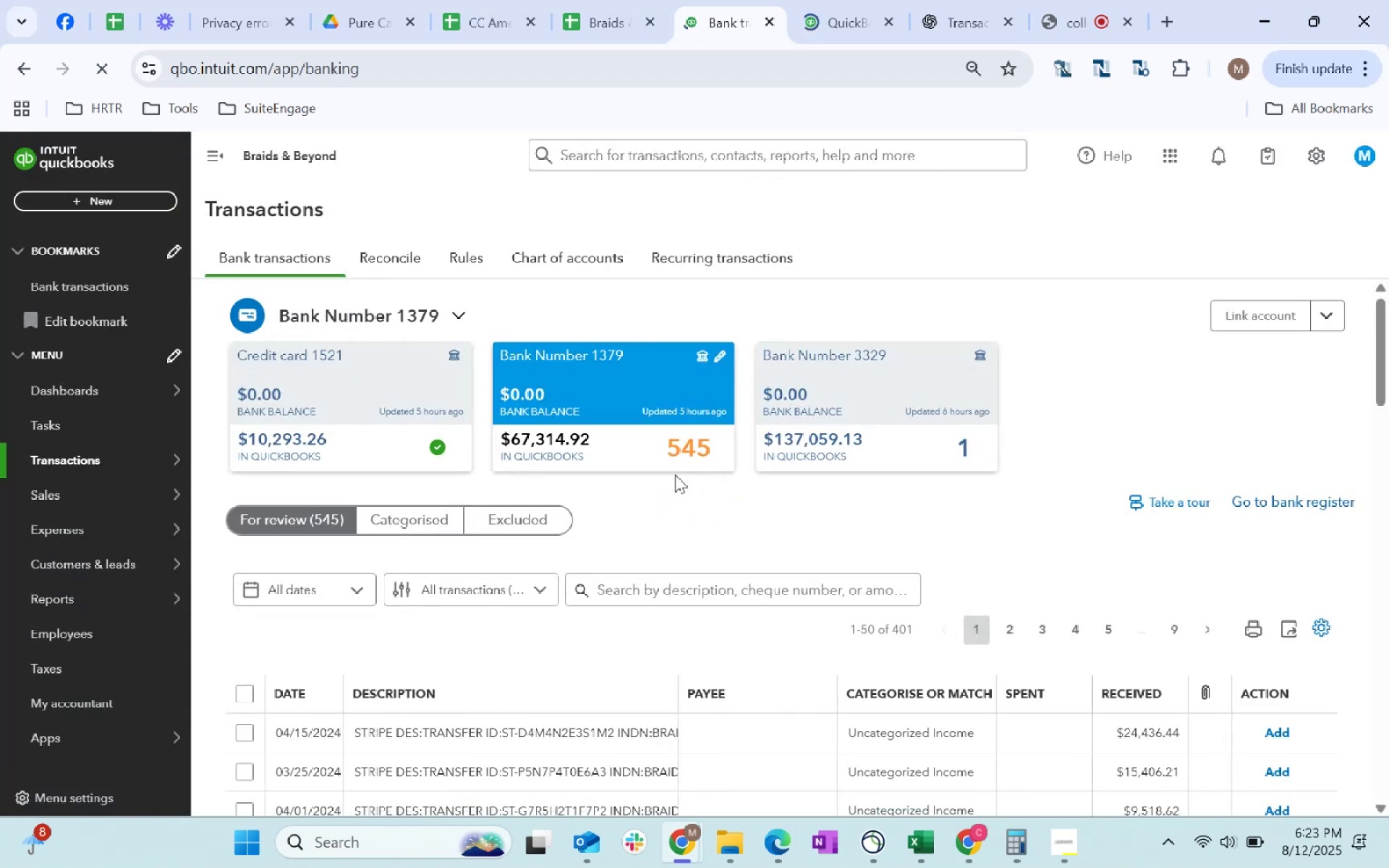 
left_click([935, 456])
 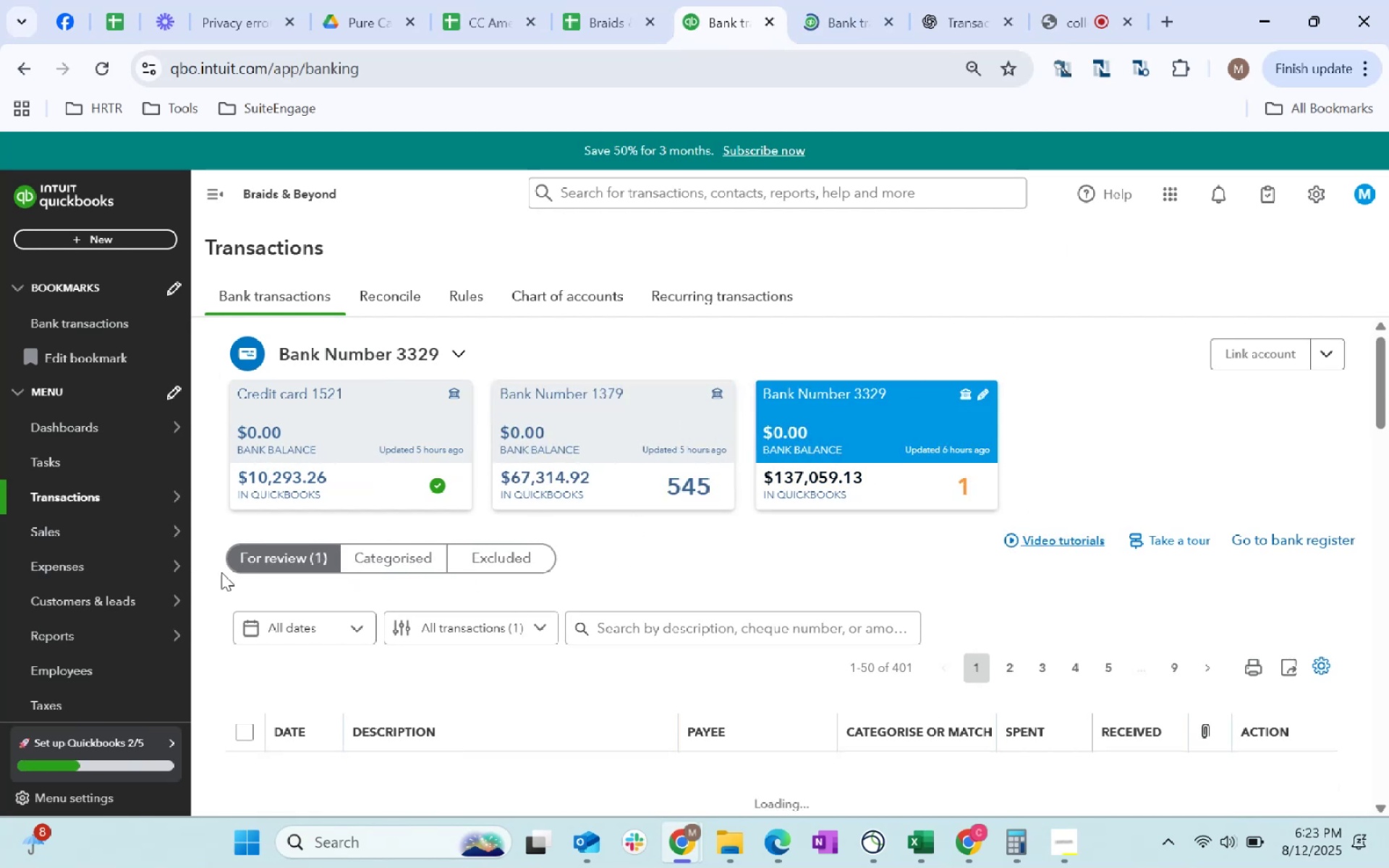 
scroll: coordinate [866, 542], scroll_direction: down, amount: 1.0
 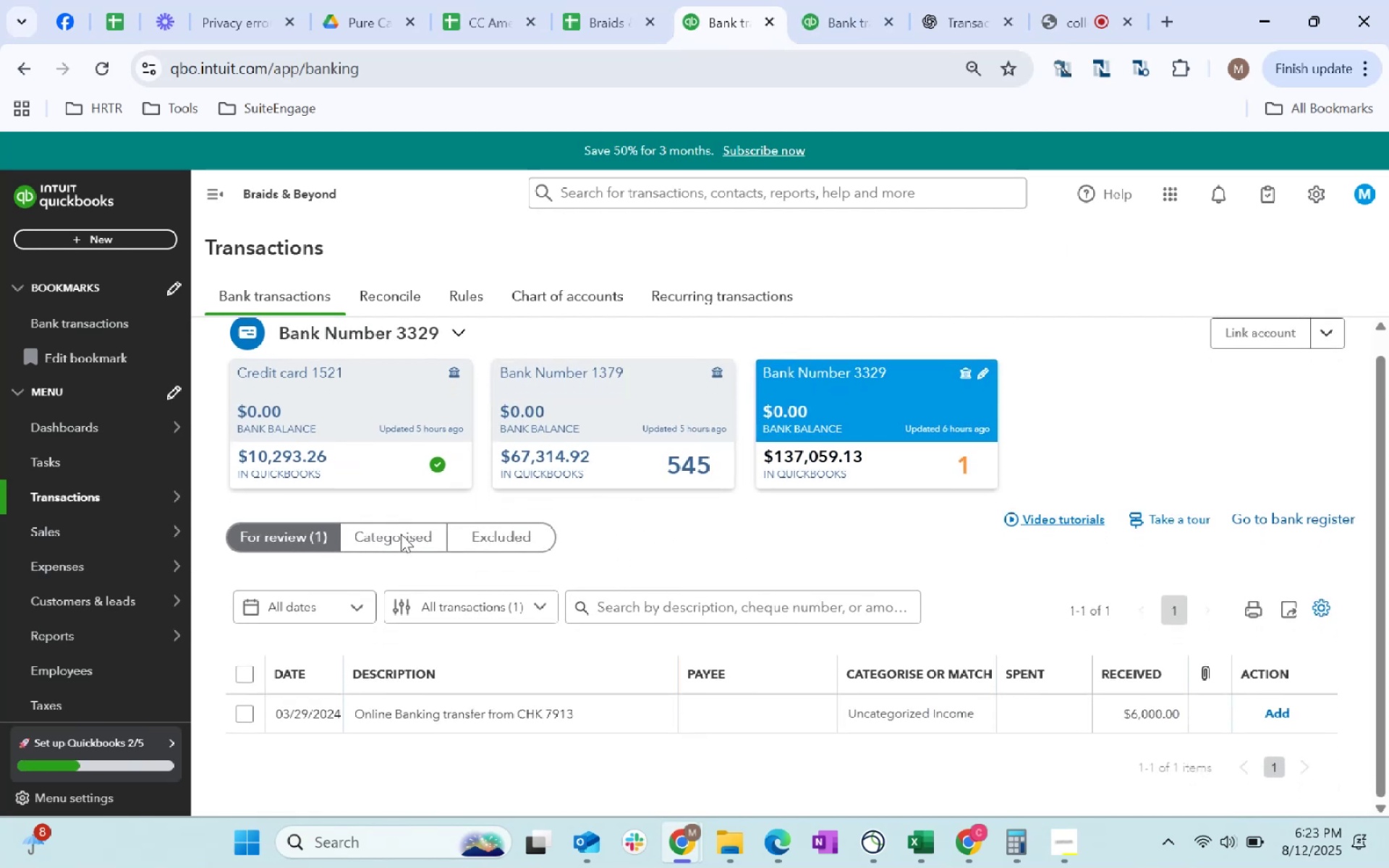 
left_click([401, 539])
 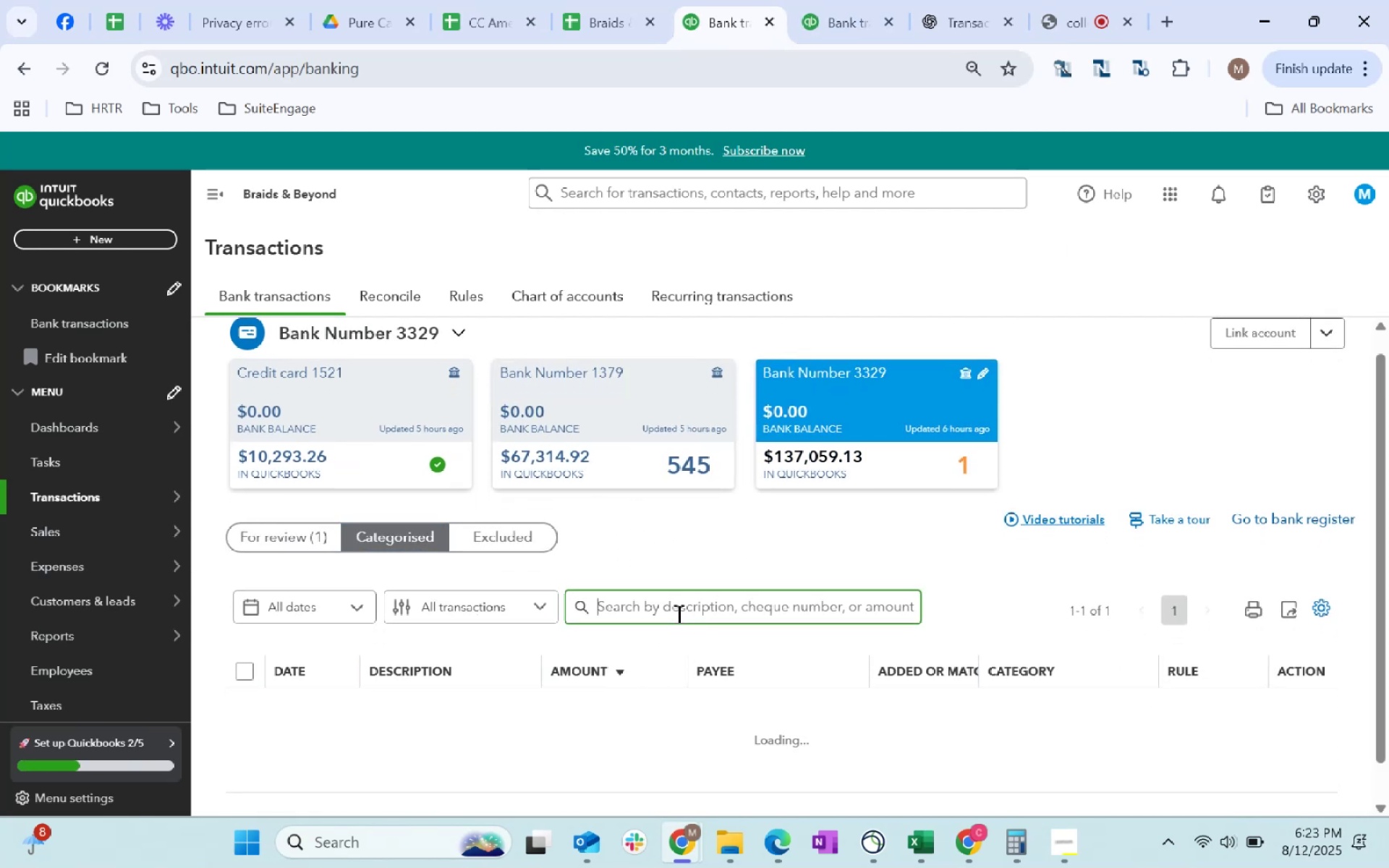 
type(6000)
 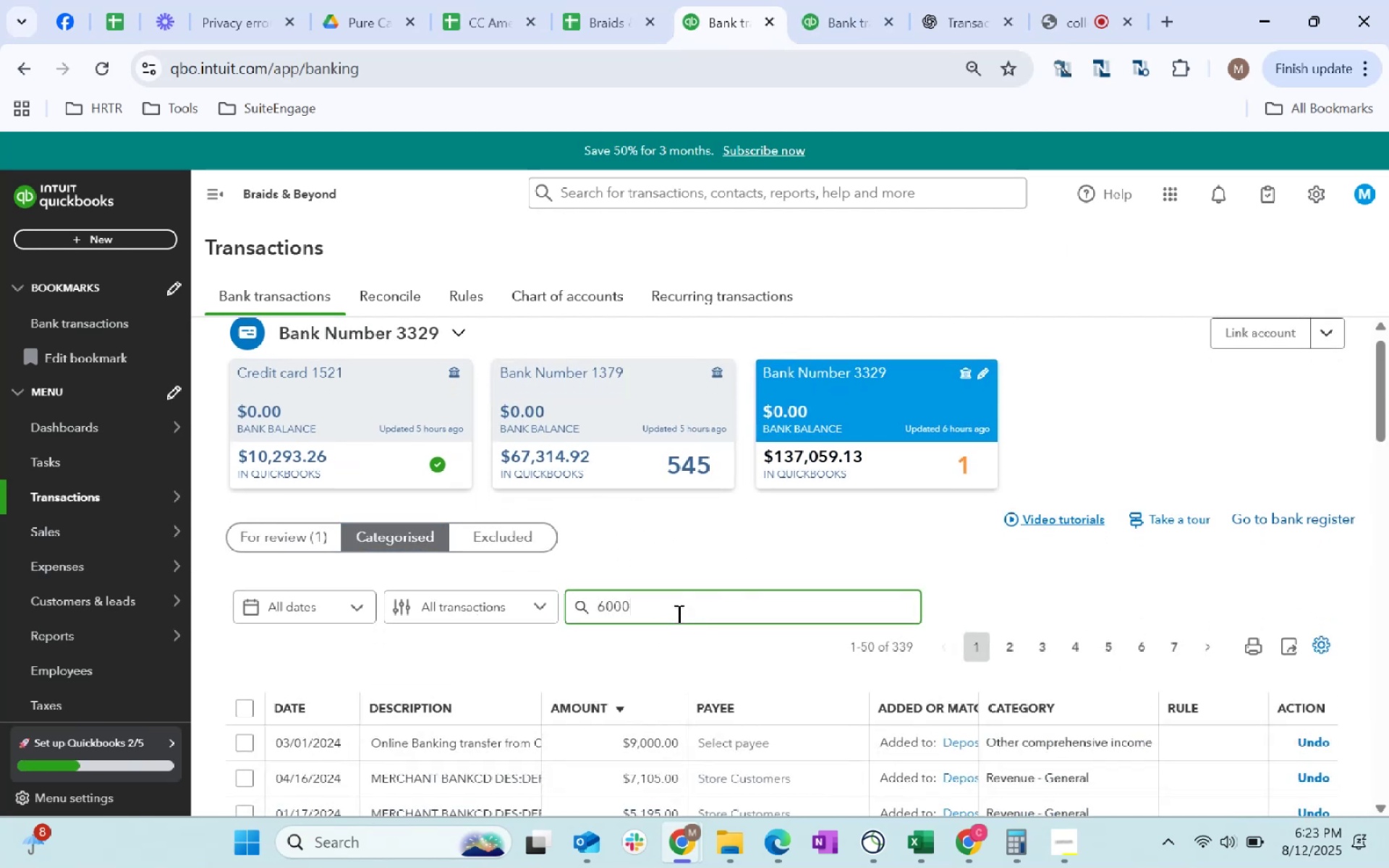 
key(Enter)
 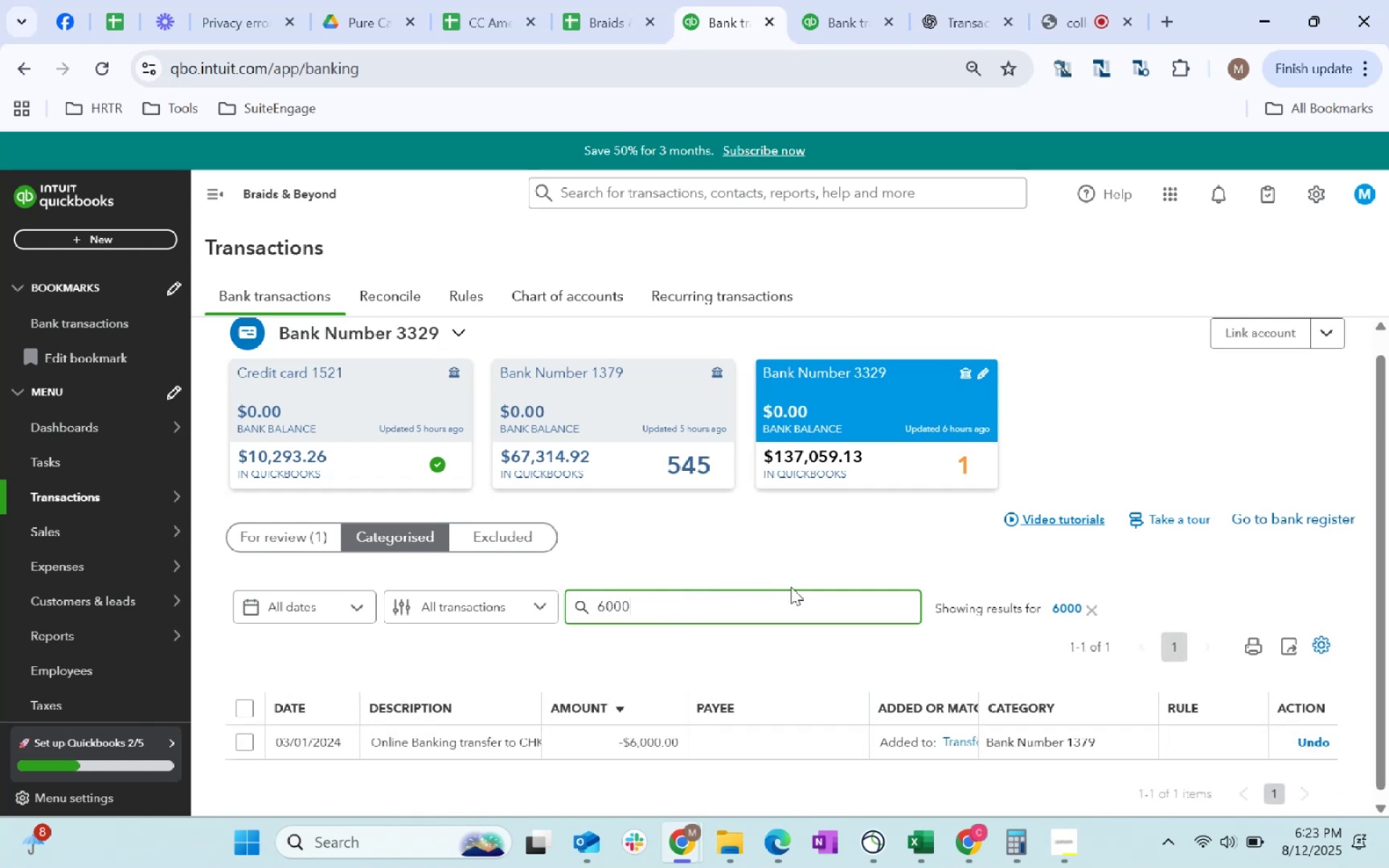 
scroll: coordinate [1240, 757], scroll_direction: down, amount: 84.0
 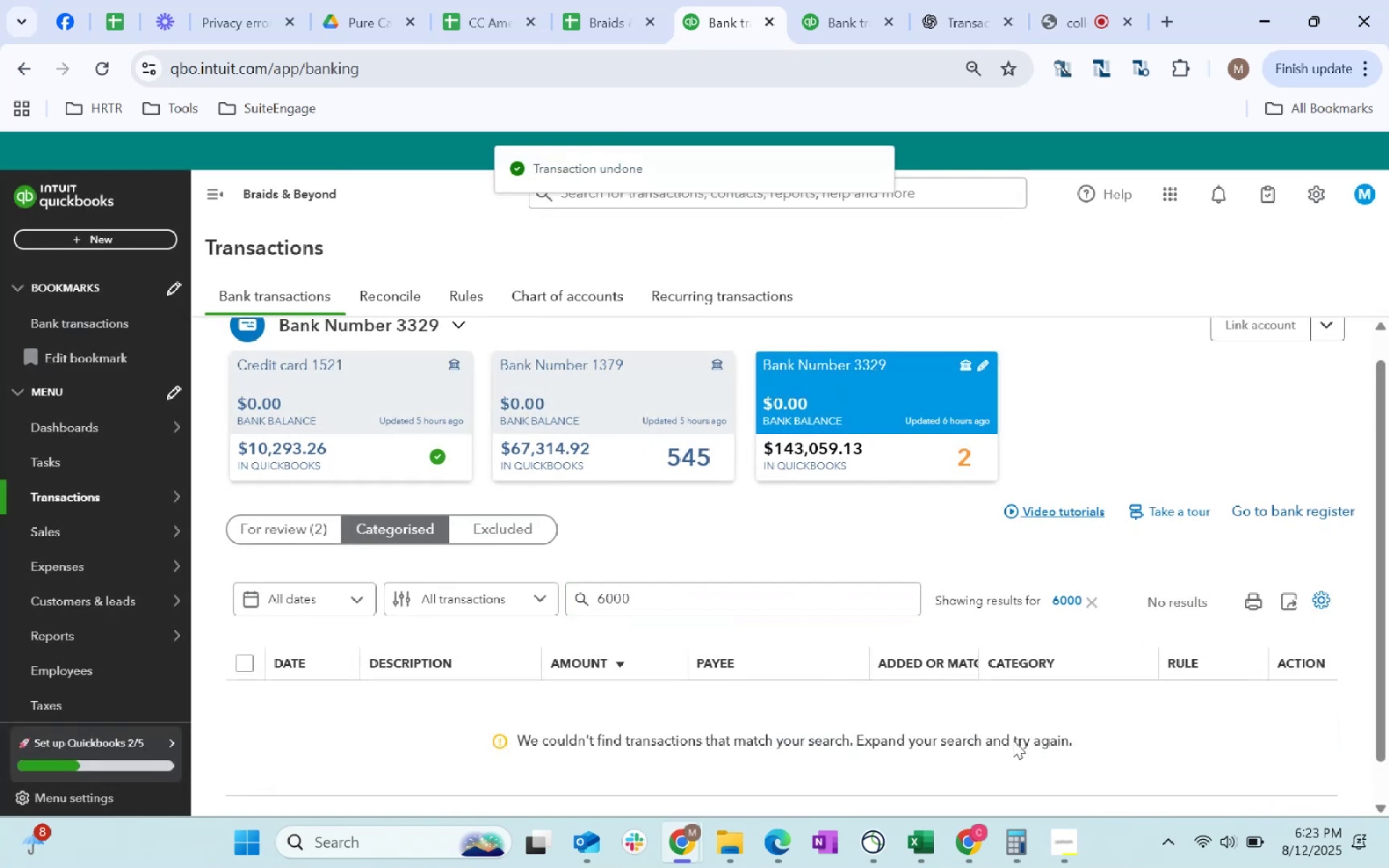 
left_click([1327, 728])
 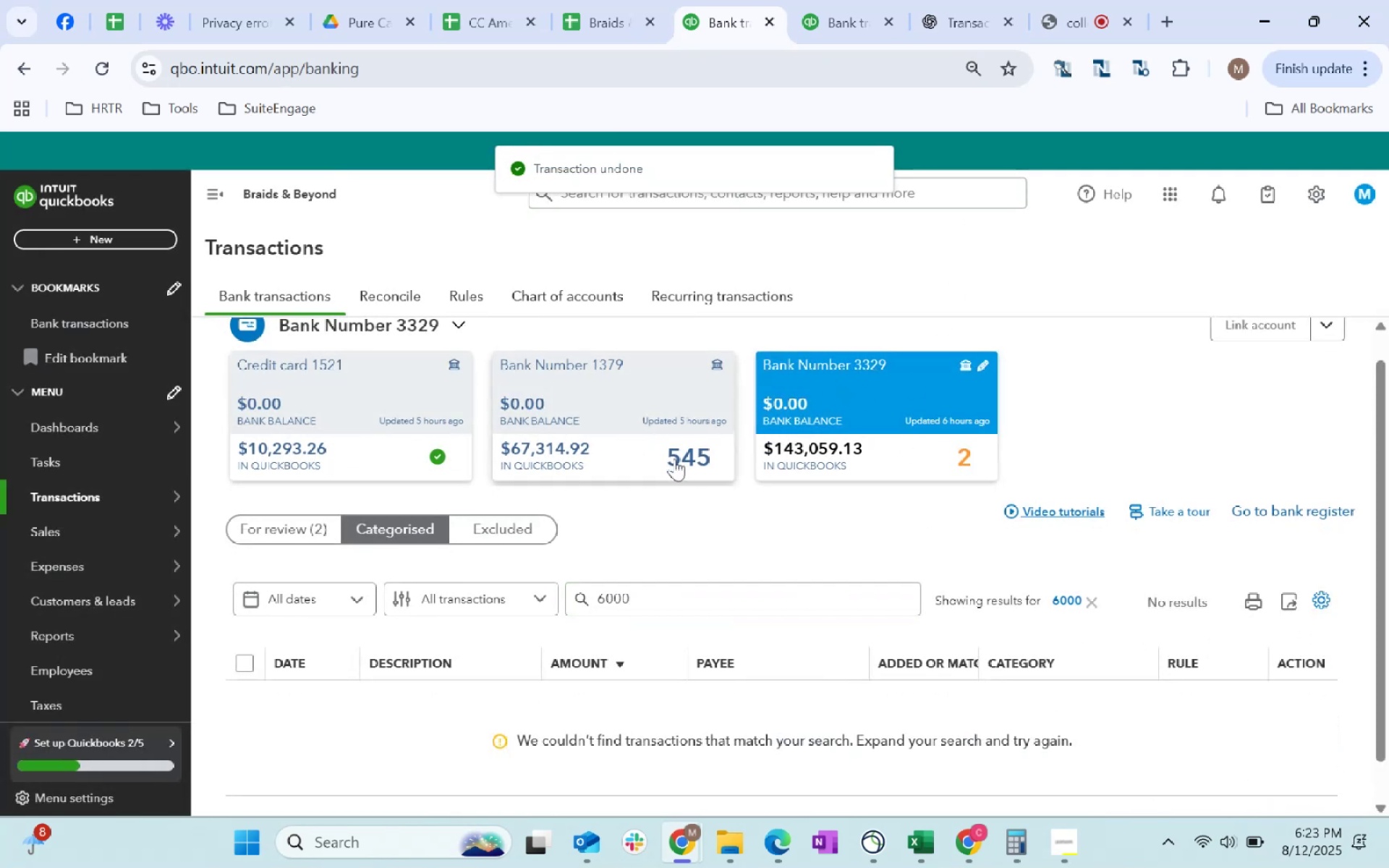 
left_click([671, 469])
 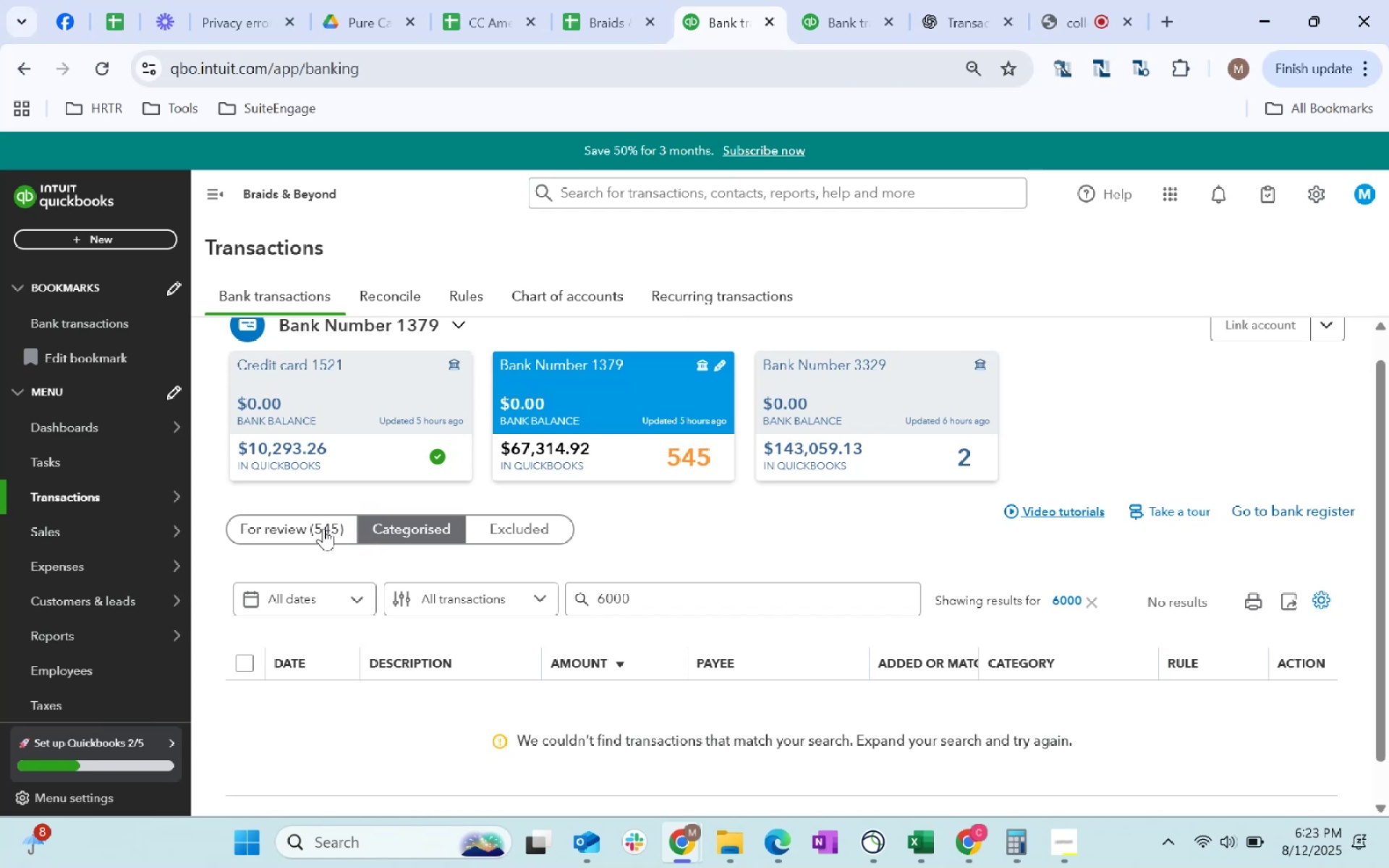 
wait(5.28)
 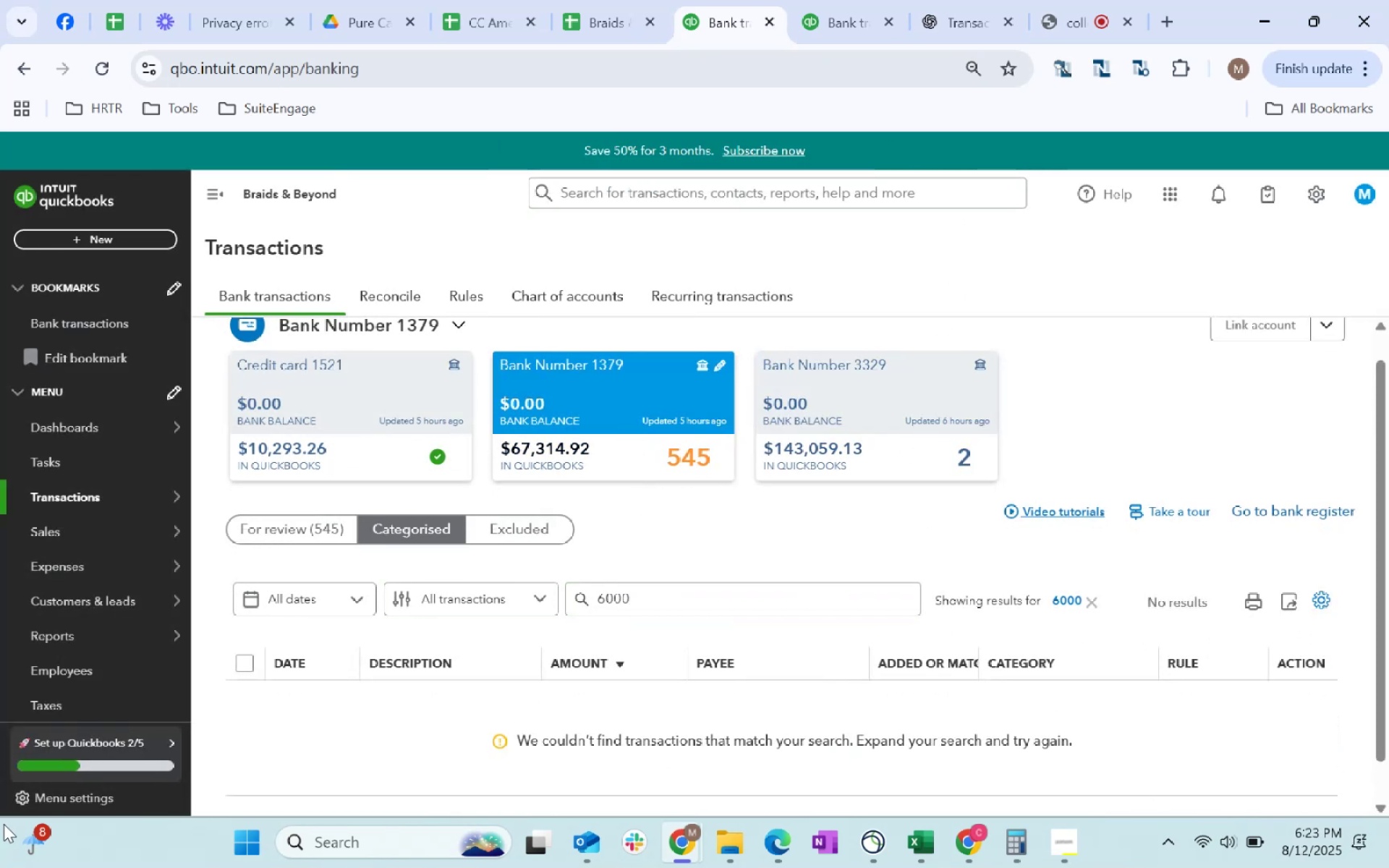 
left_click_drag(start_coordinate=[663, 595], to_coordinate=[472, 608])
 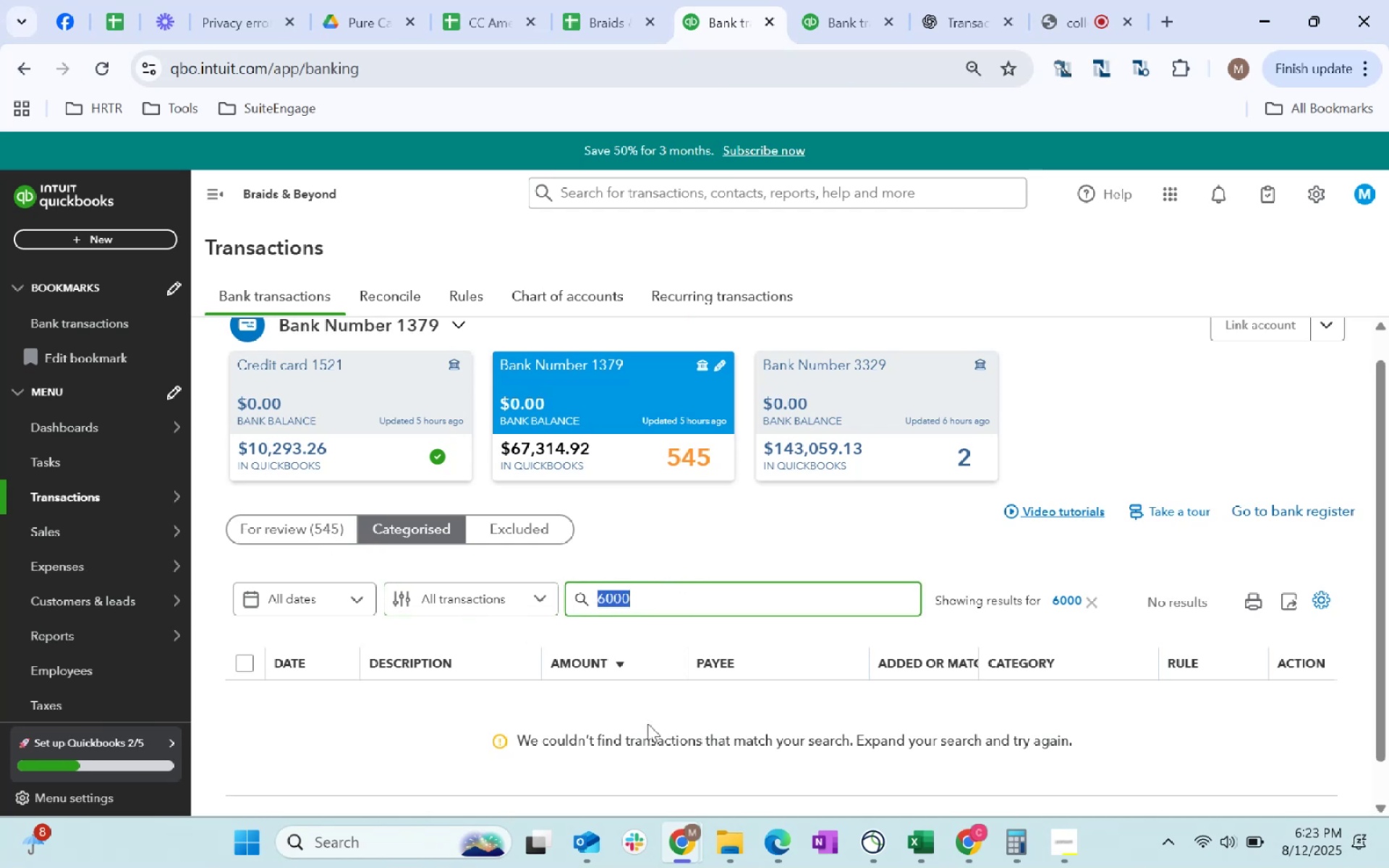 
key(Backspace)
 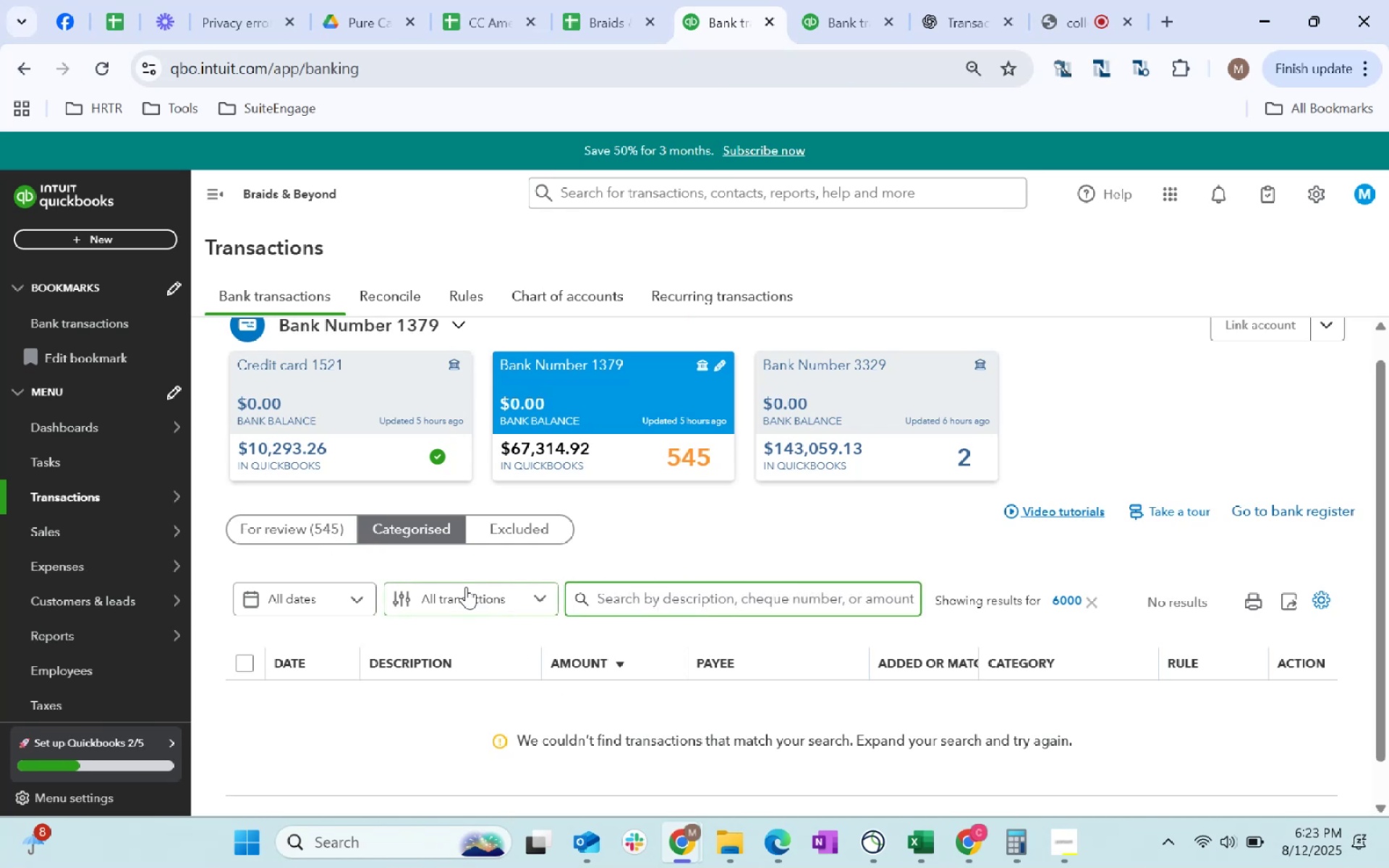 
left_click([326, 527])
 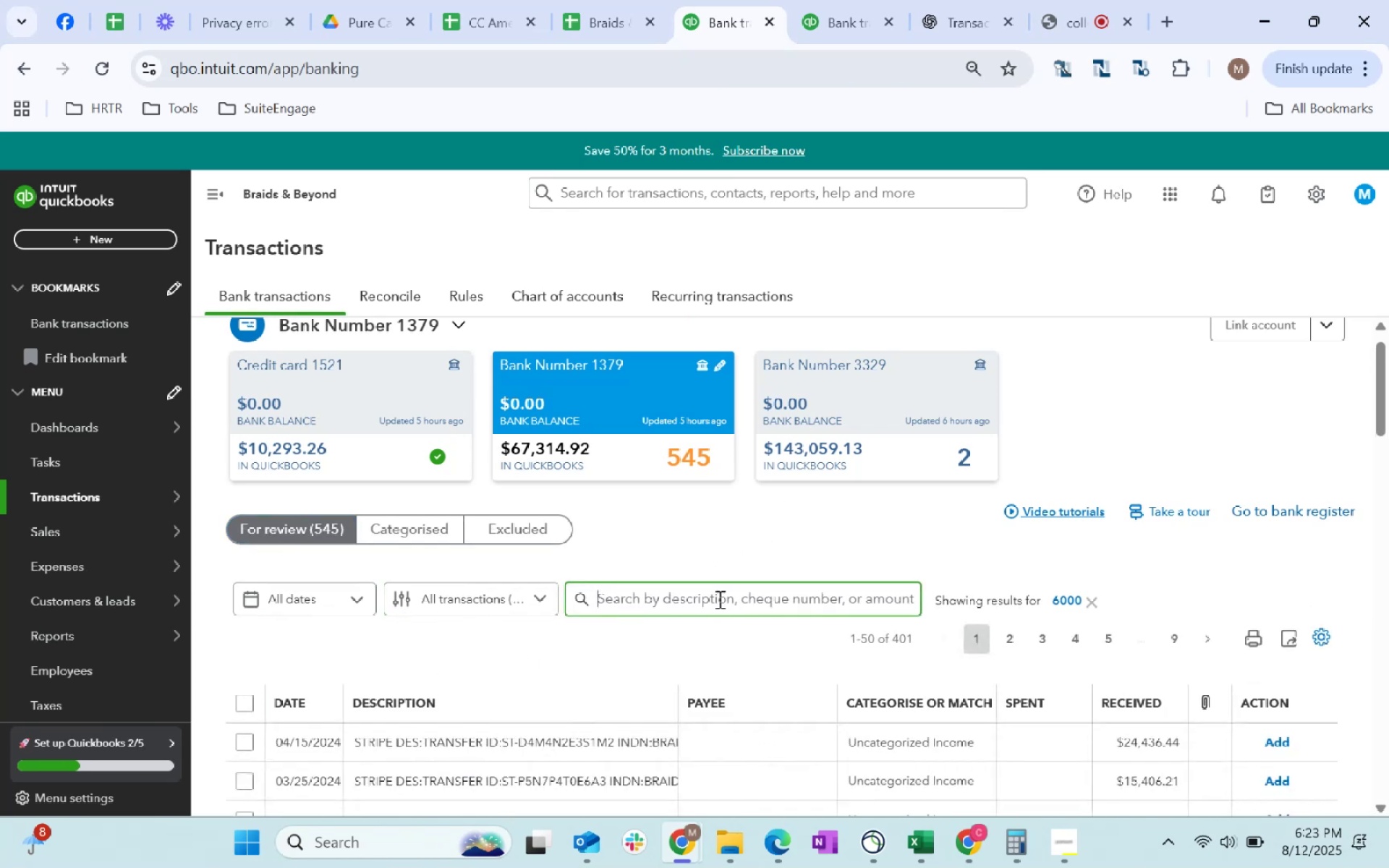 
type(6000)
 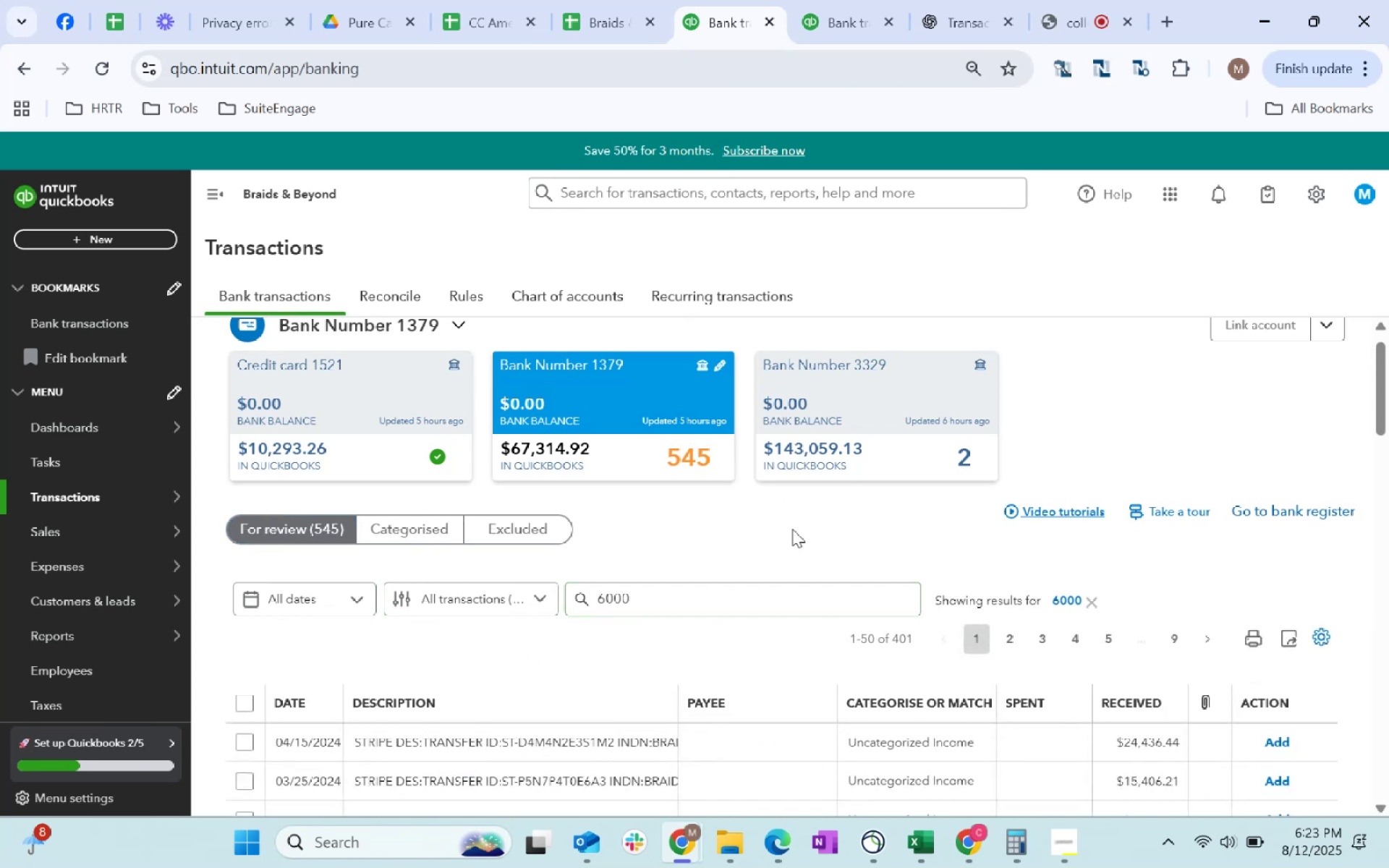 
scroll: coordinate [796, 527], scroll_direction: down, amount: 3.0
 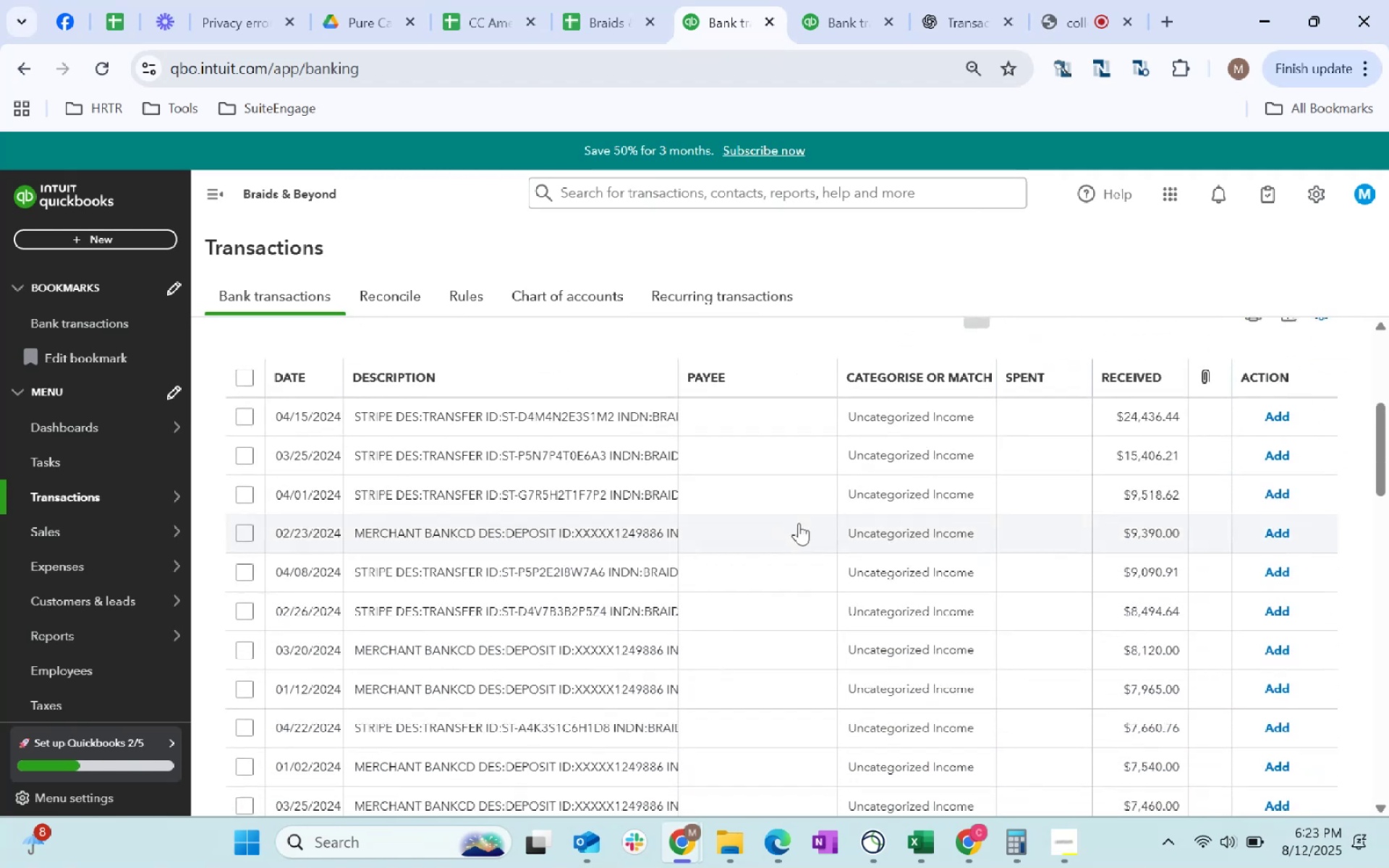 
scroll: coordinate [820, 509], scroll_direction: up, amount: 4.0
 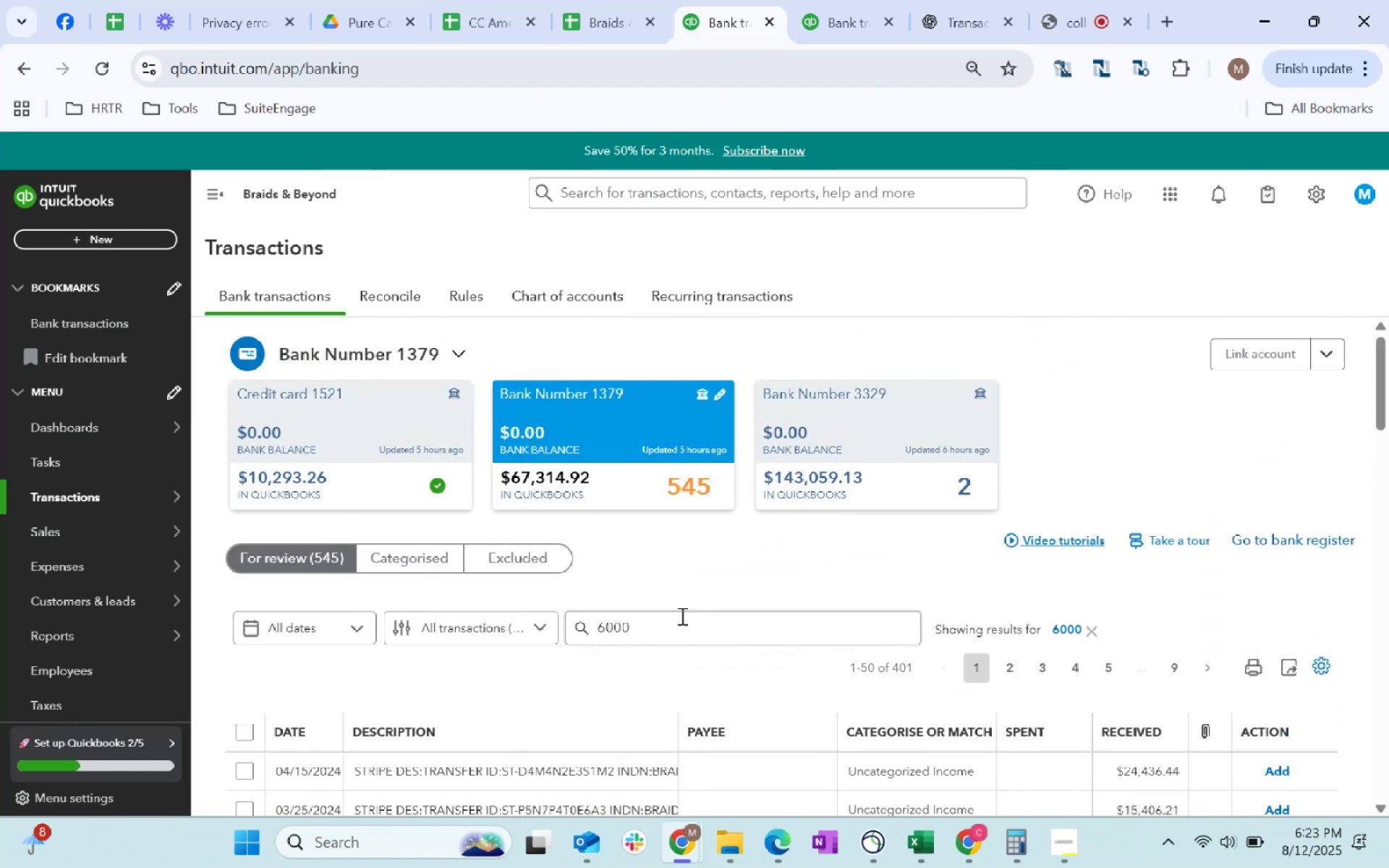 
left_click([674, 628])
 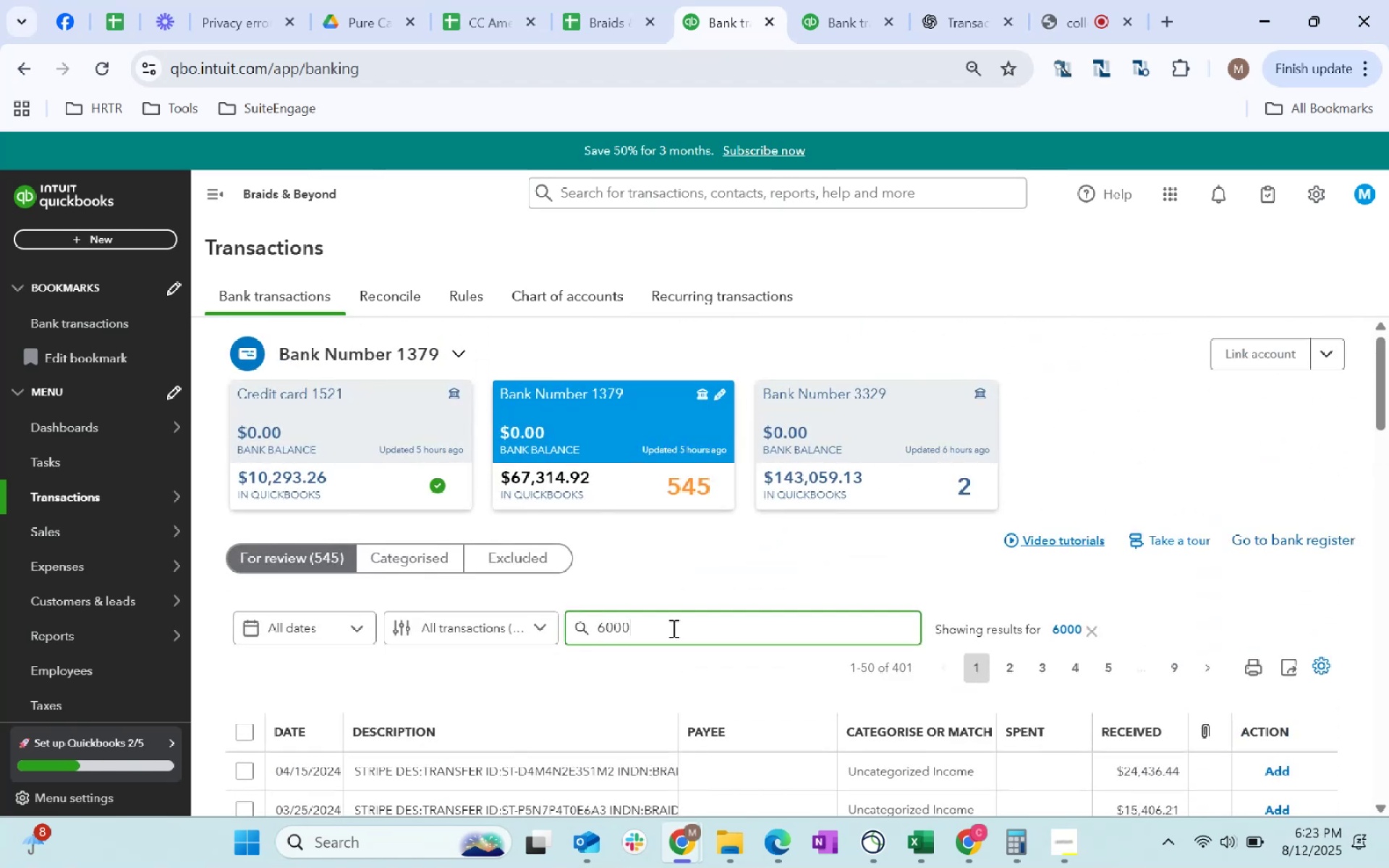 
key(Enter)
 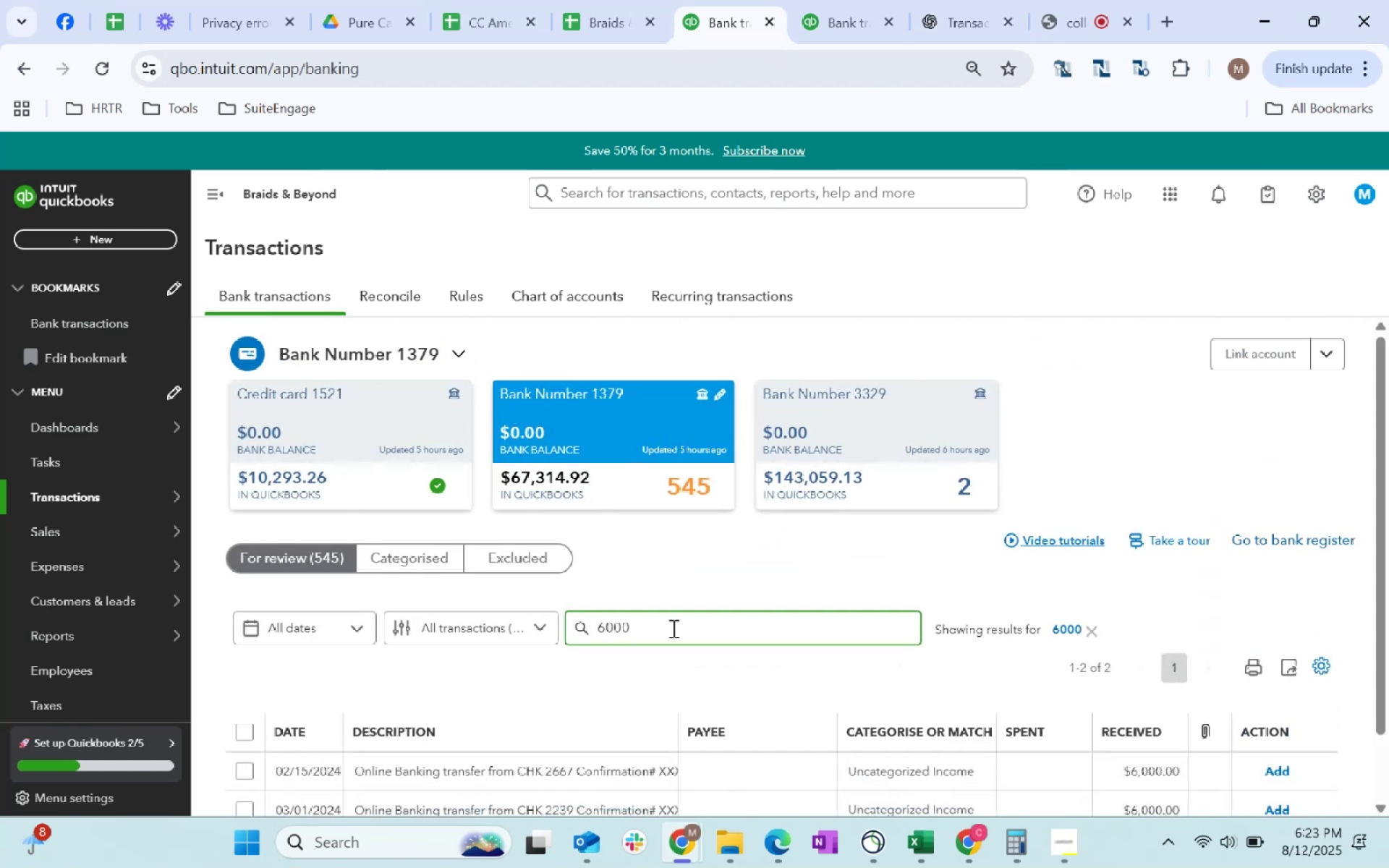 
scroll: coordinate [592, 0], scroll_direction: down, amount: 43.0
 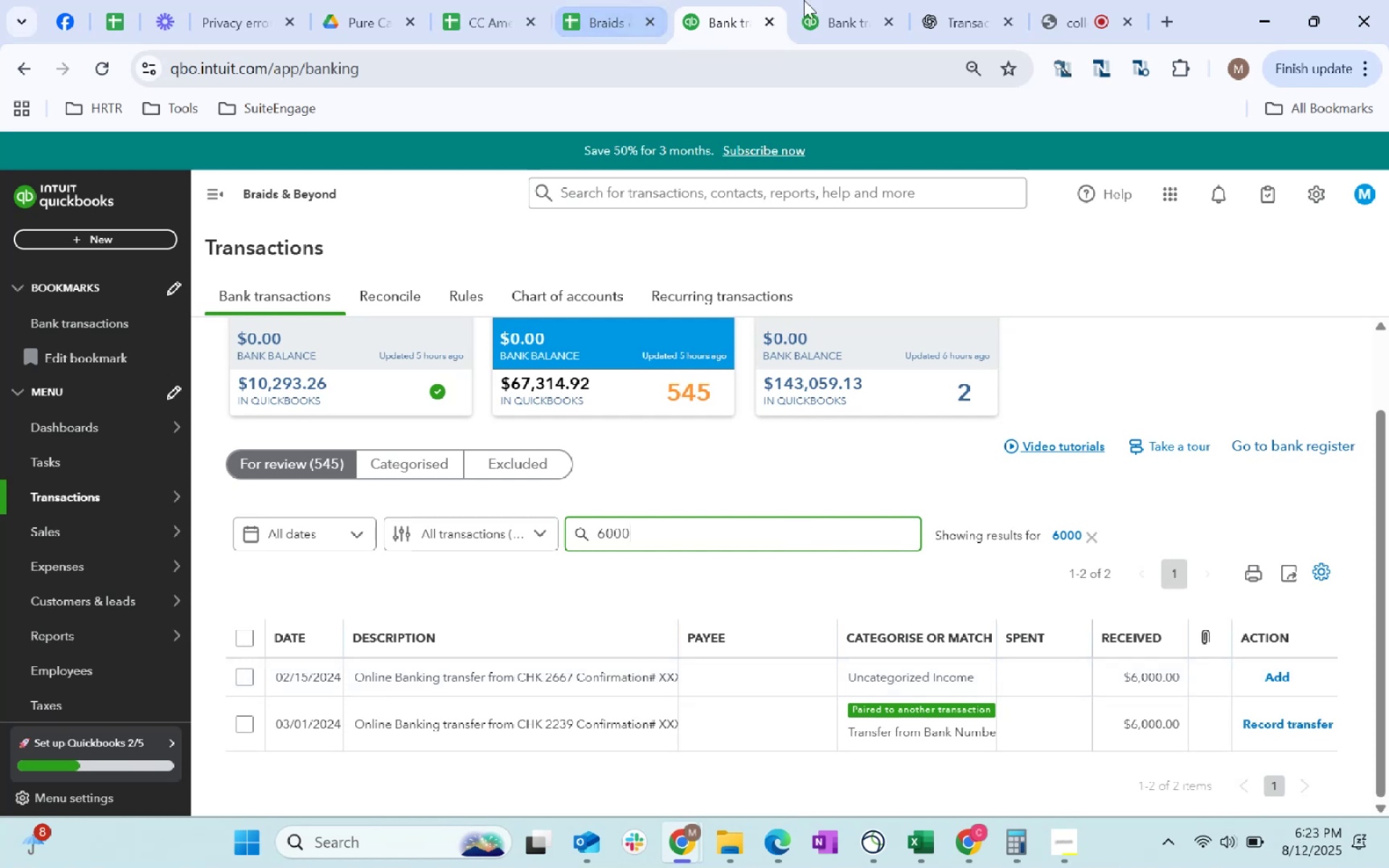 
left_click([845, 0])
 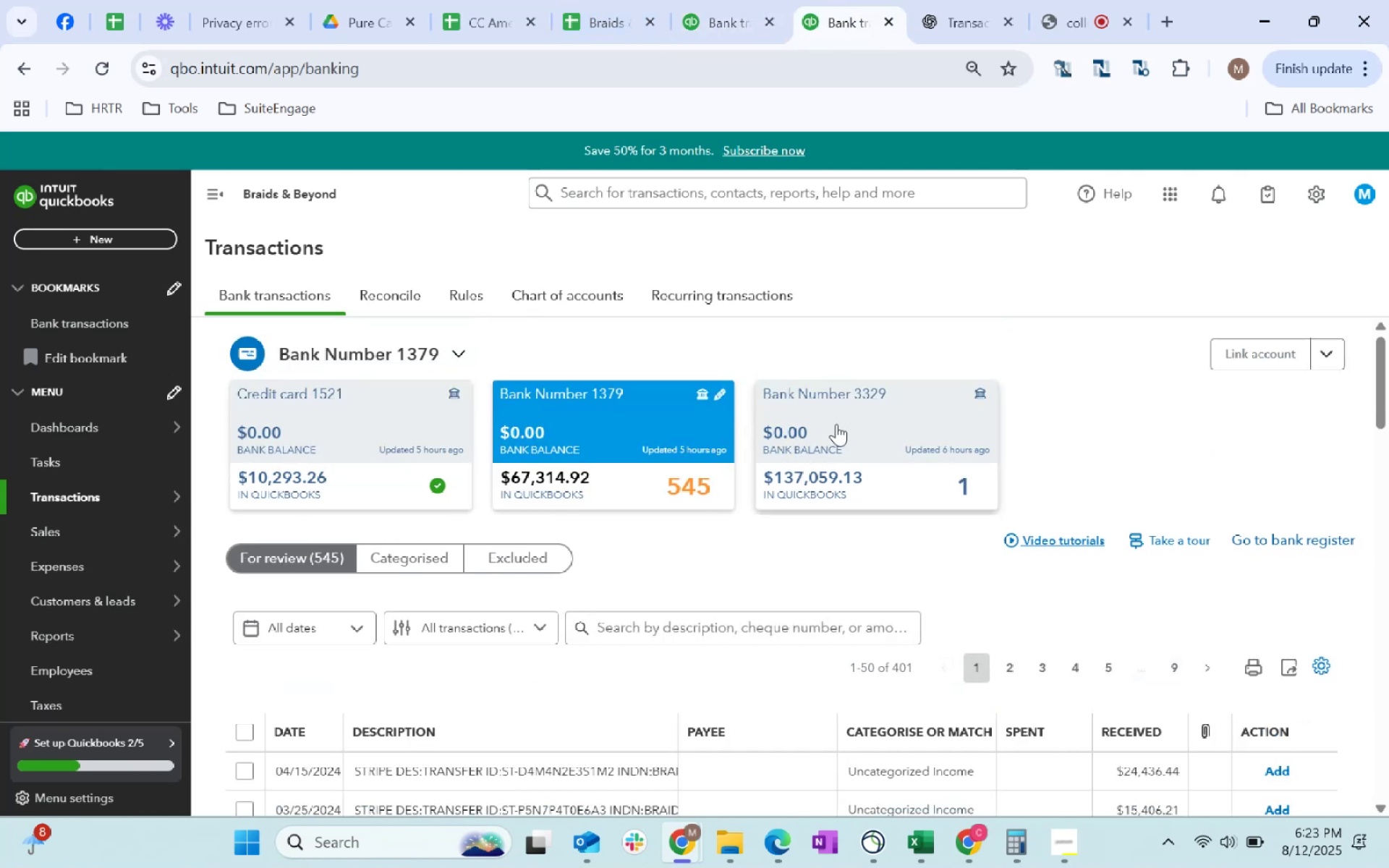 
left_click([871, 423])
 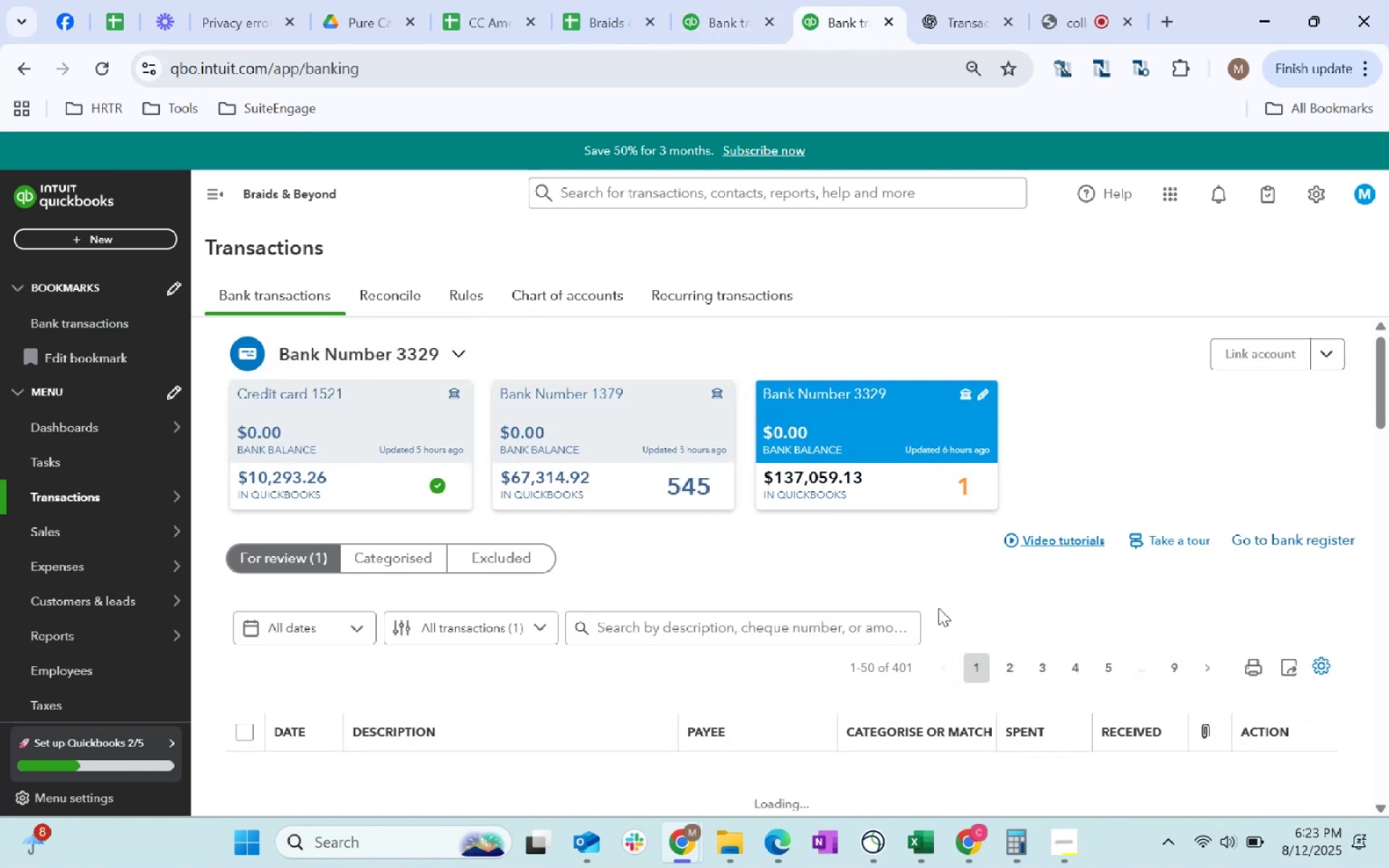 
scroll: coordinate [854, 415], scroll_direction: down, amount: 45.0
 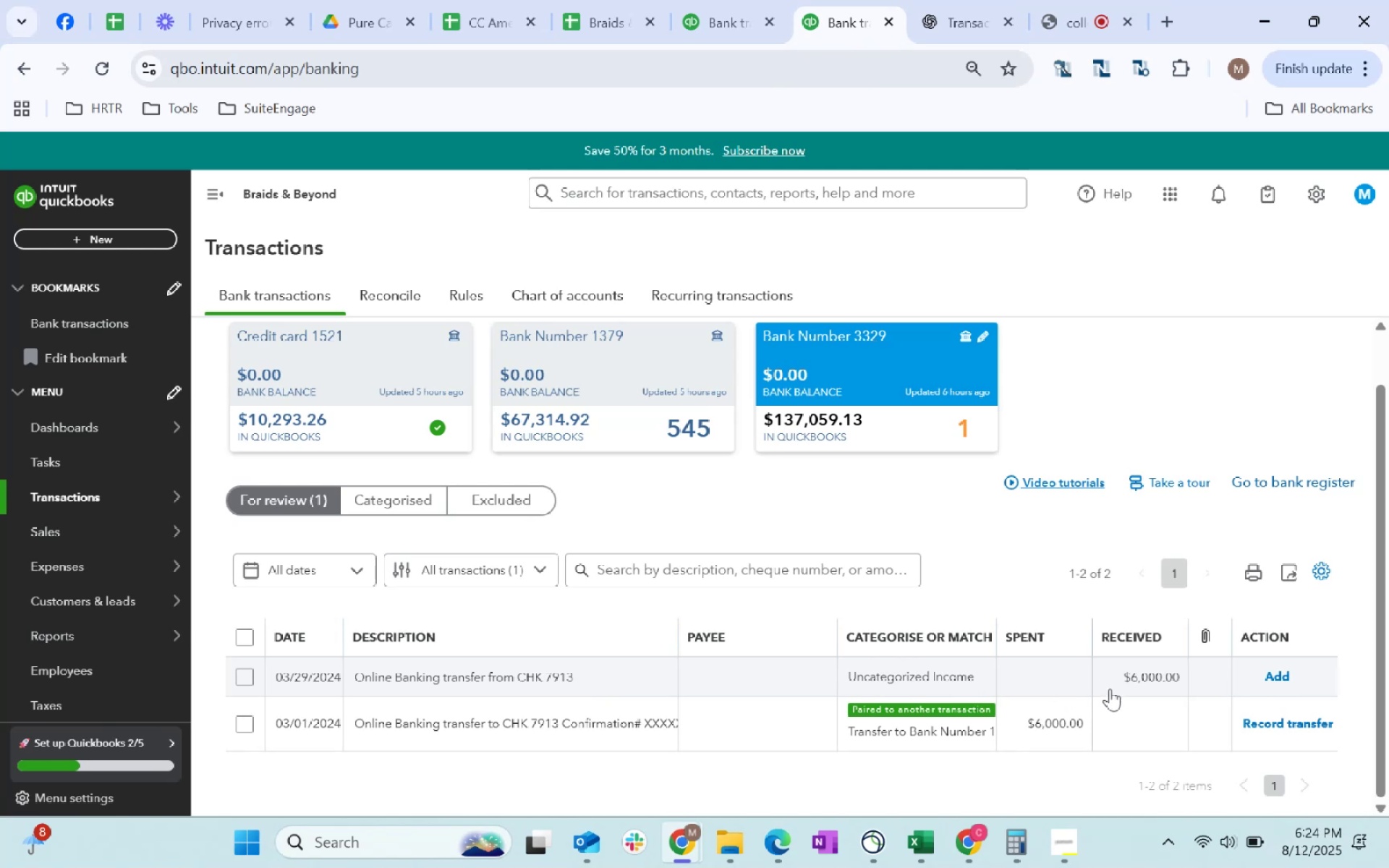 
wait(13.8)
 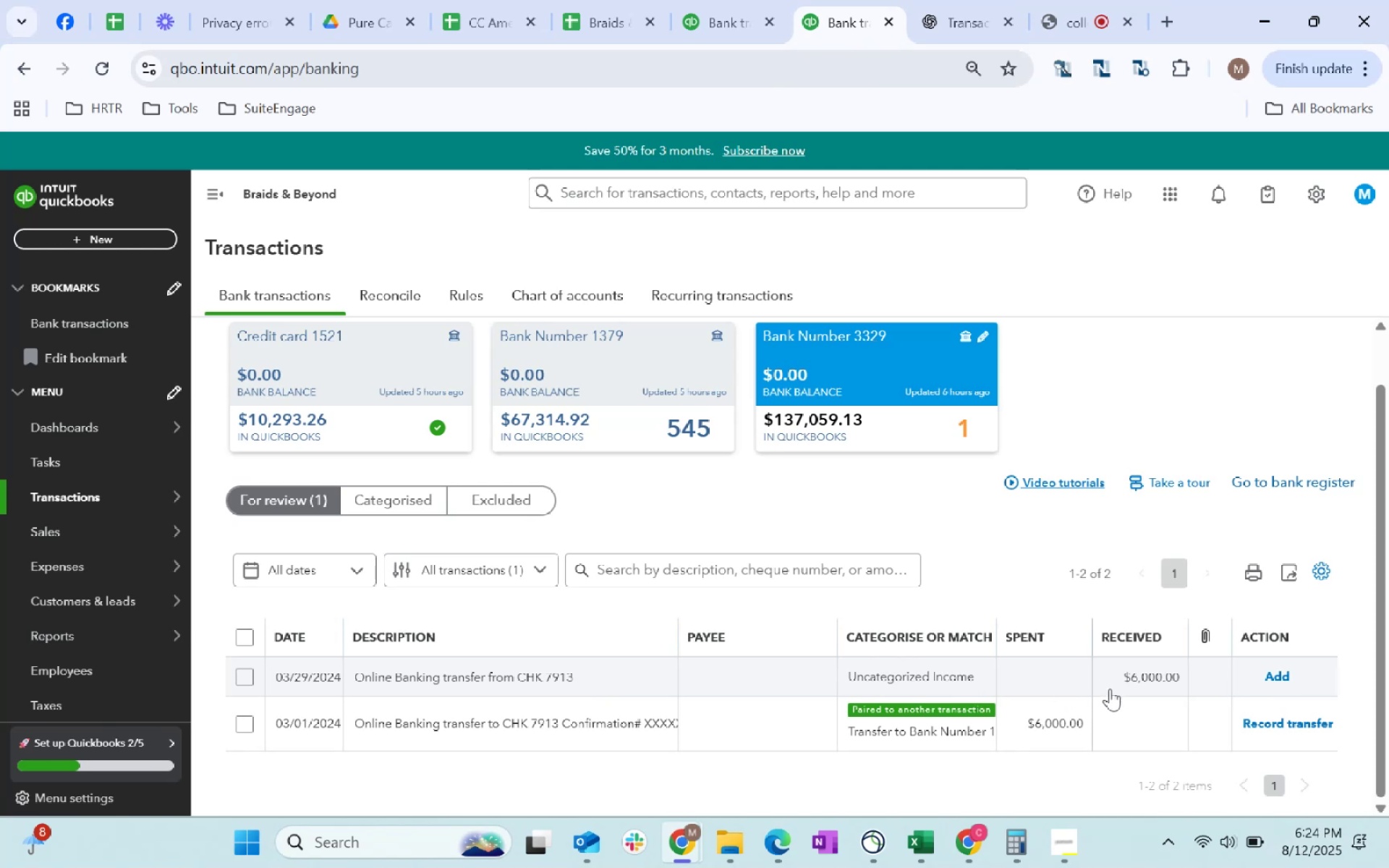 
left_click([719, 7])
 